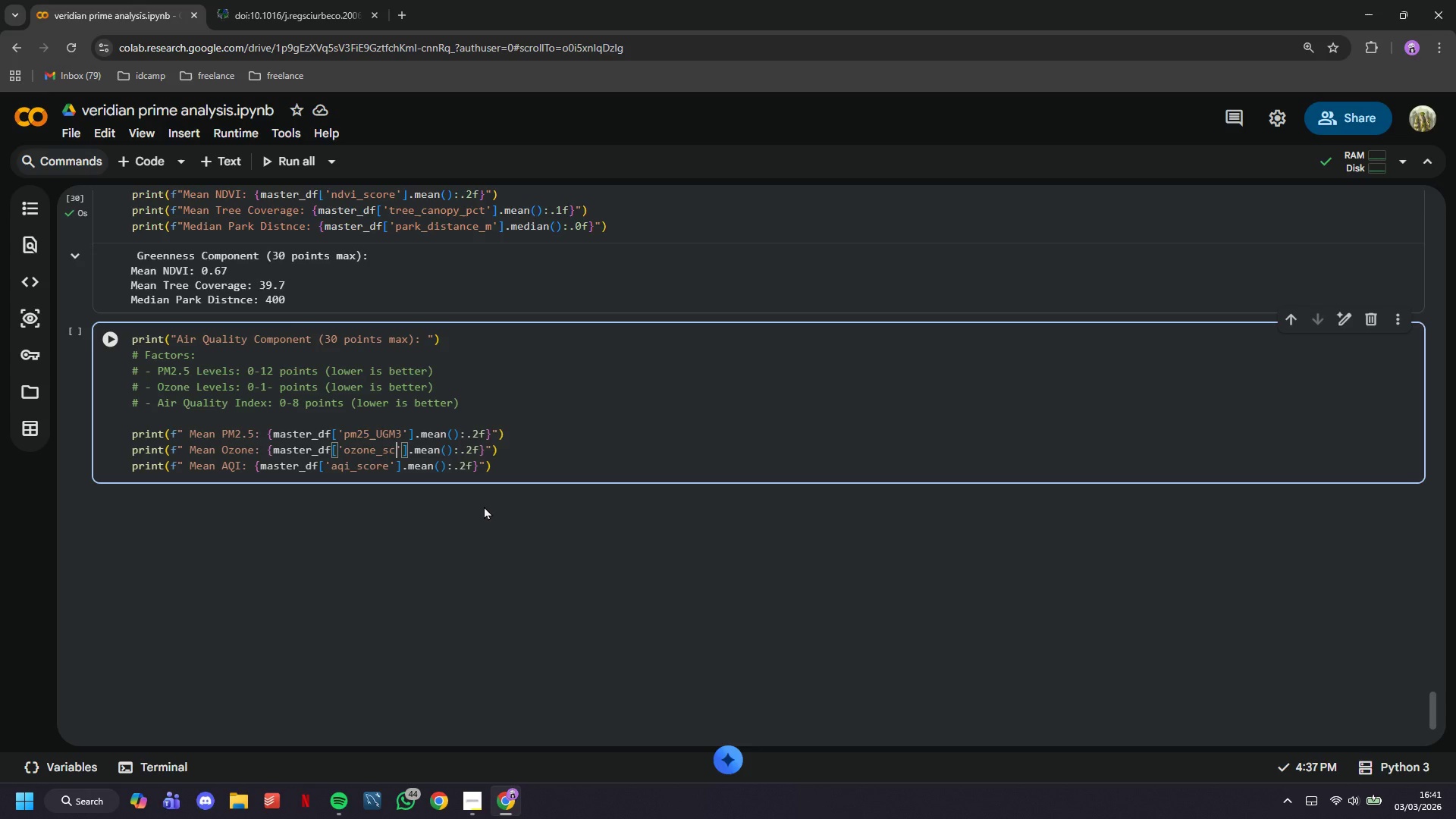 
key(Backspace)
 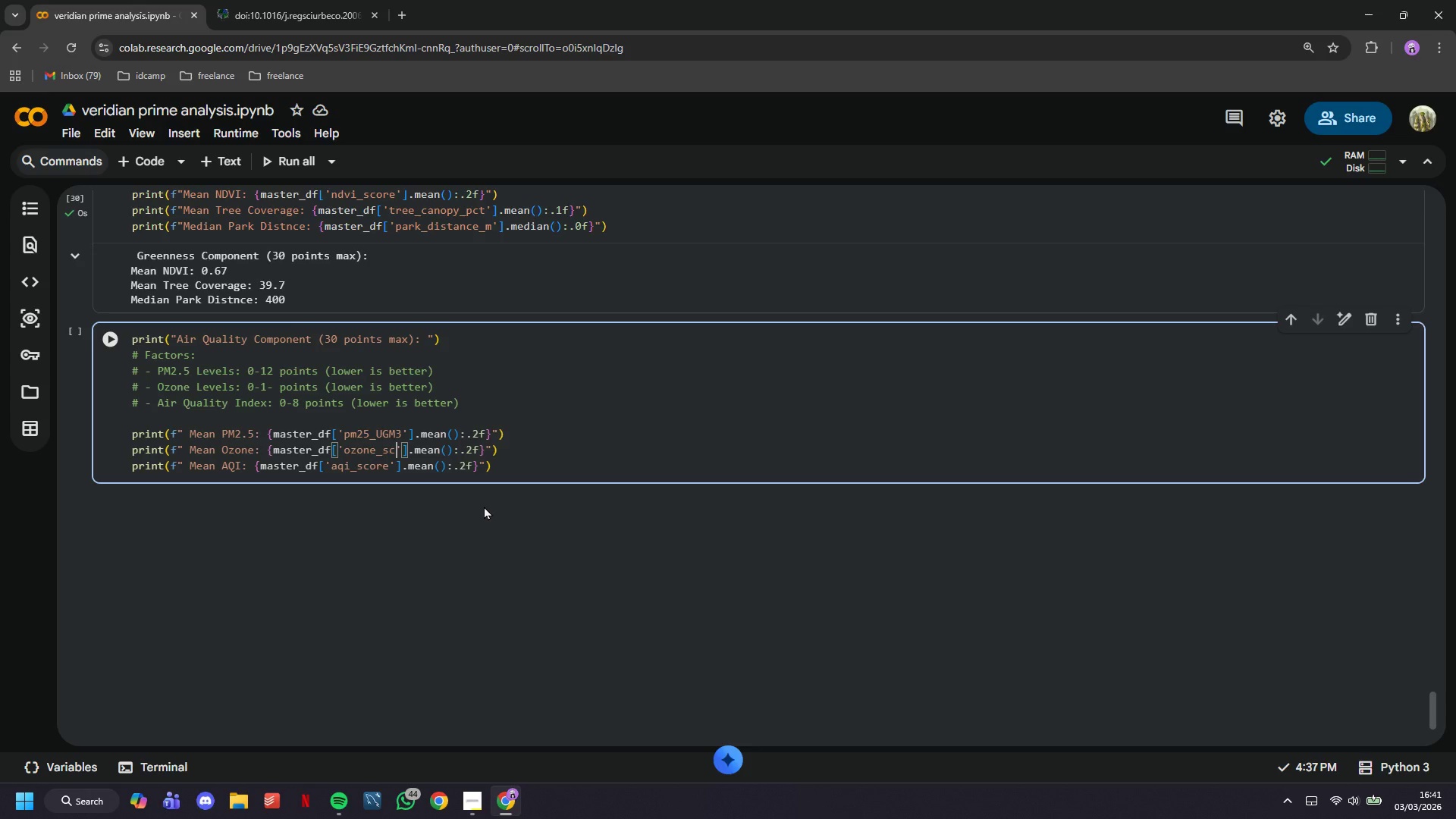 
key(Backspace)
 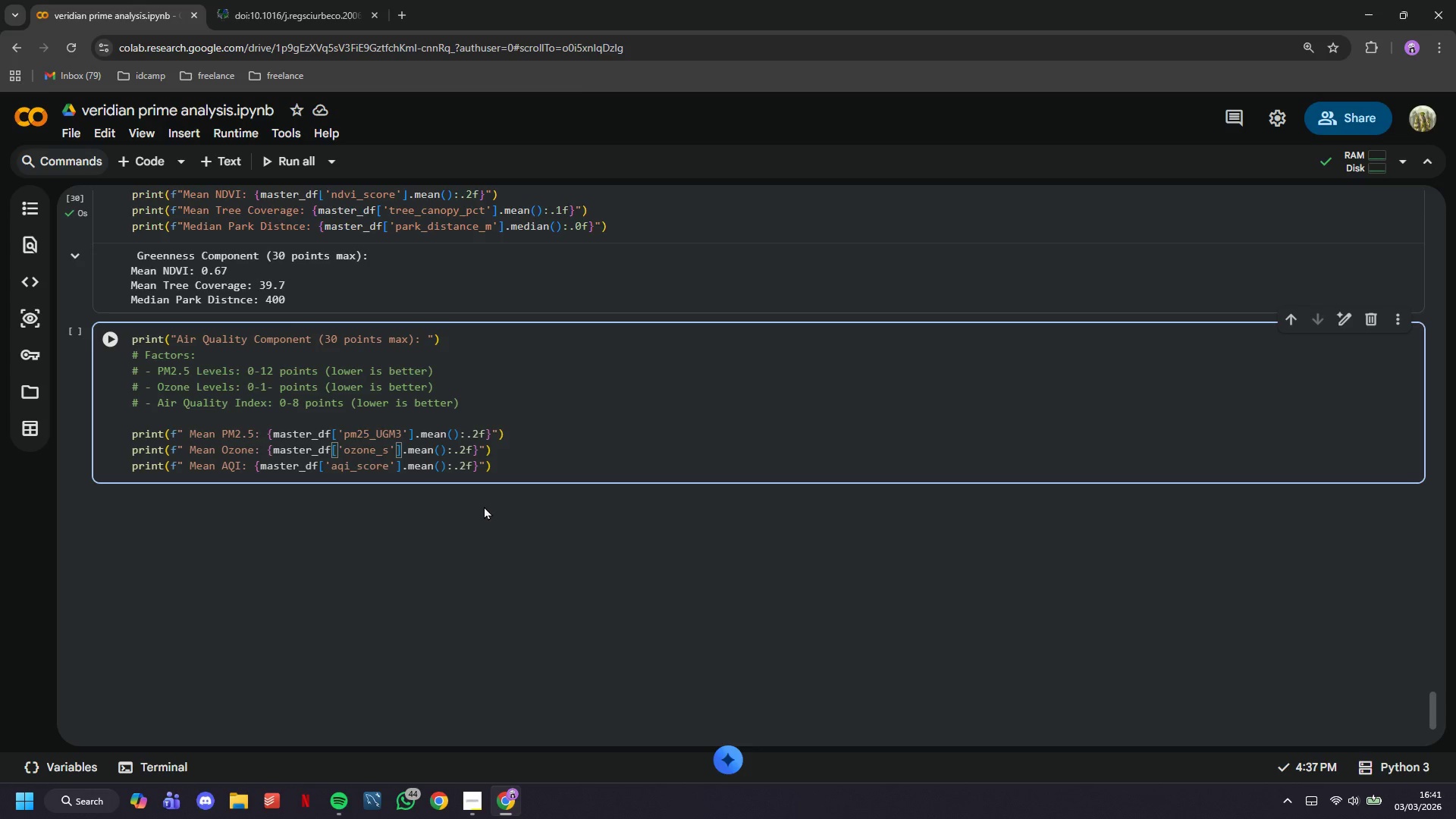 
key(Backspace)
 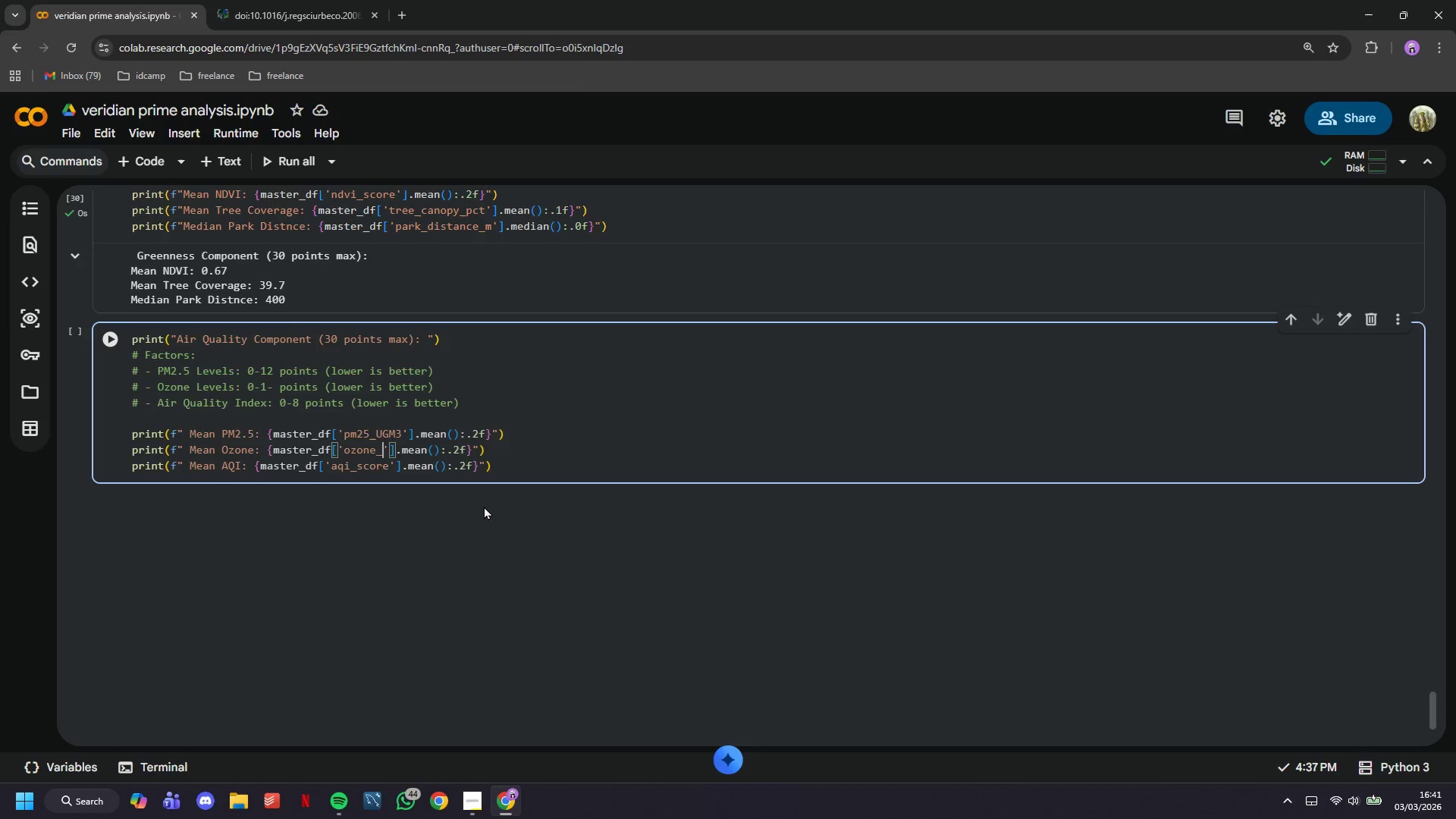 
type(PPB)
 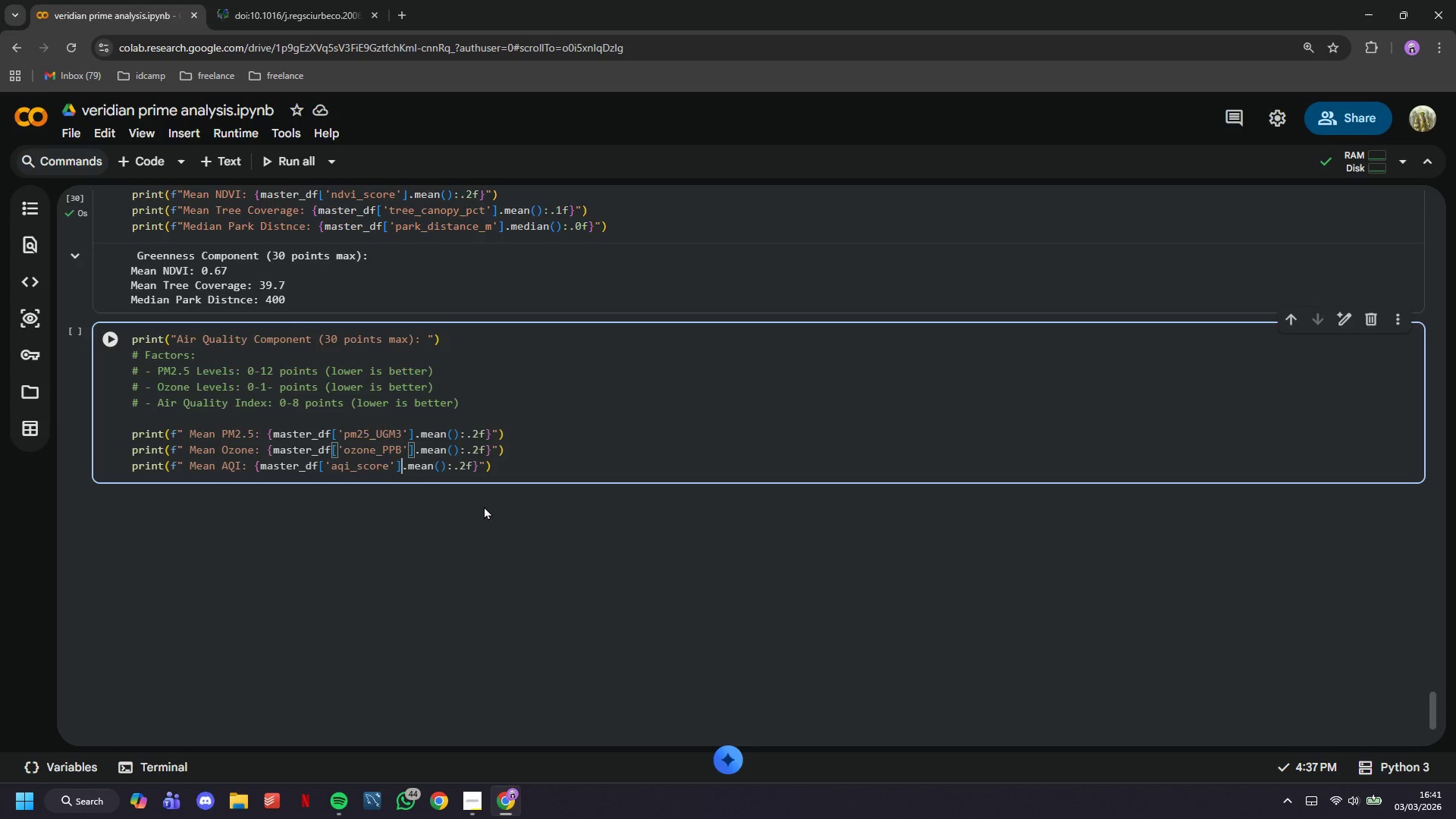 
key(ArrowDown)
 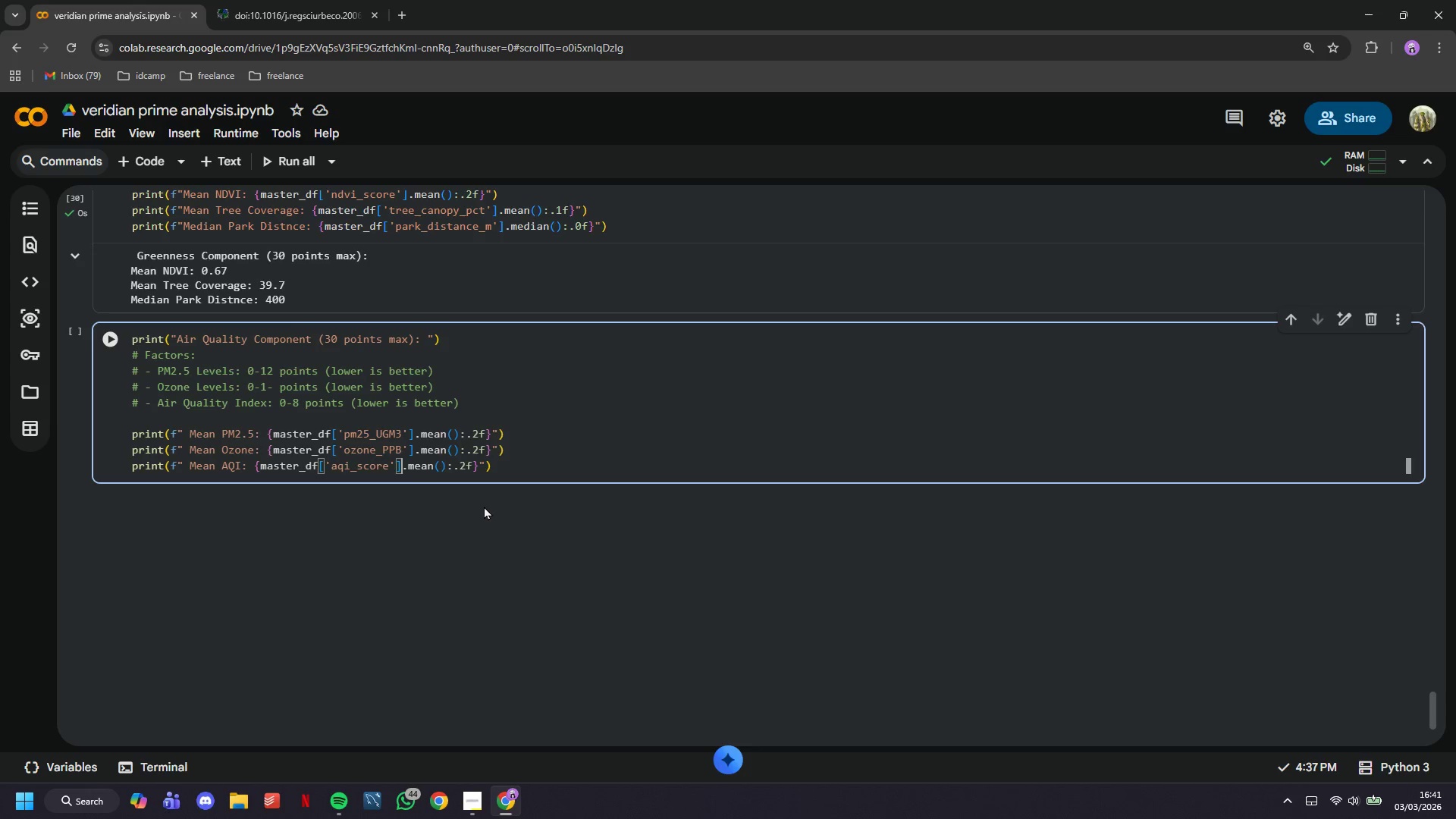 
key(ArrowLeft)
 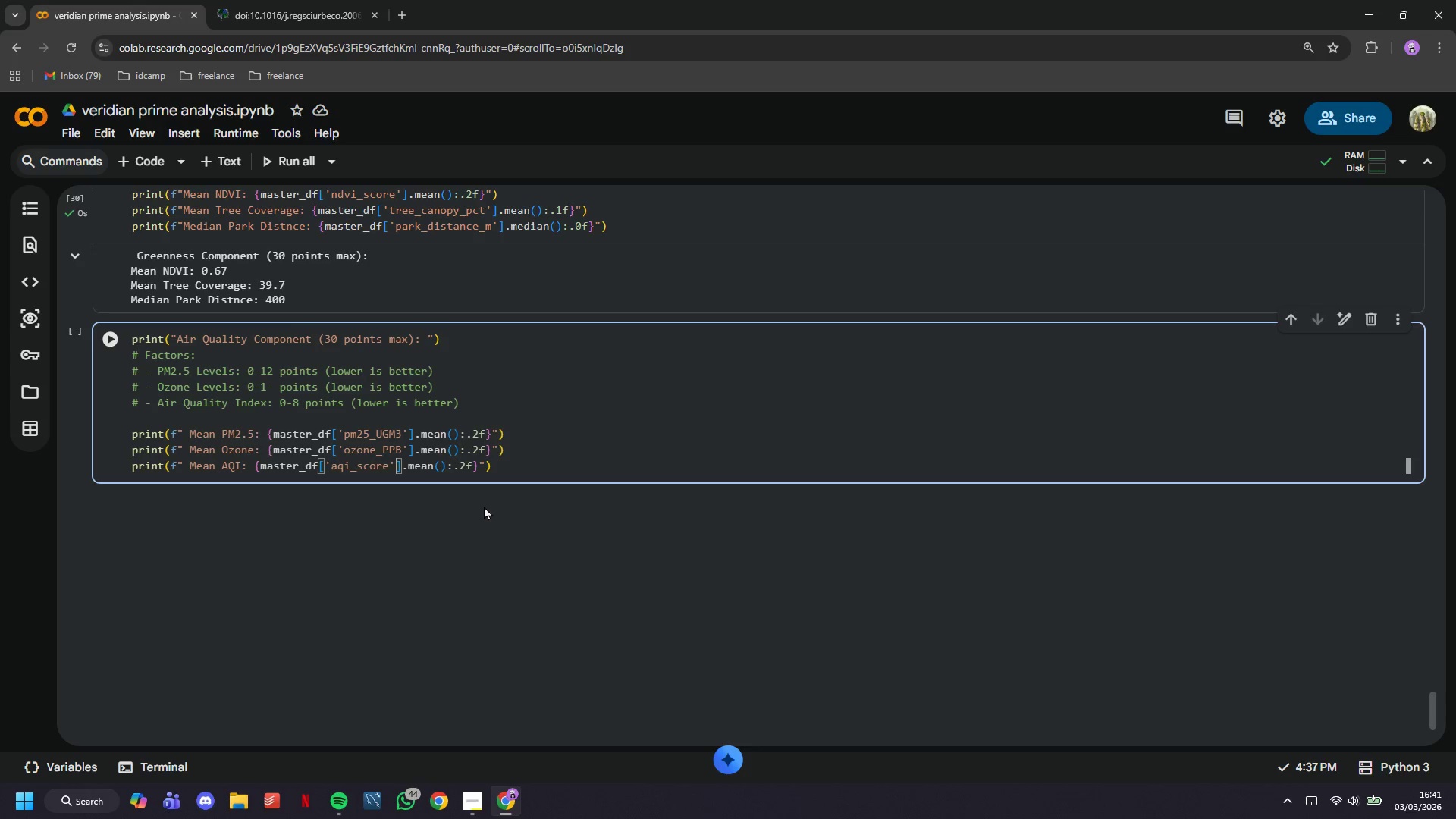 
key(ArrowLeft)
 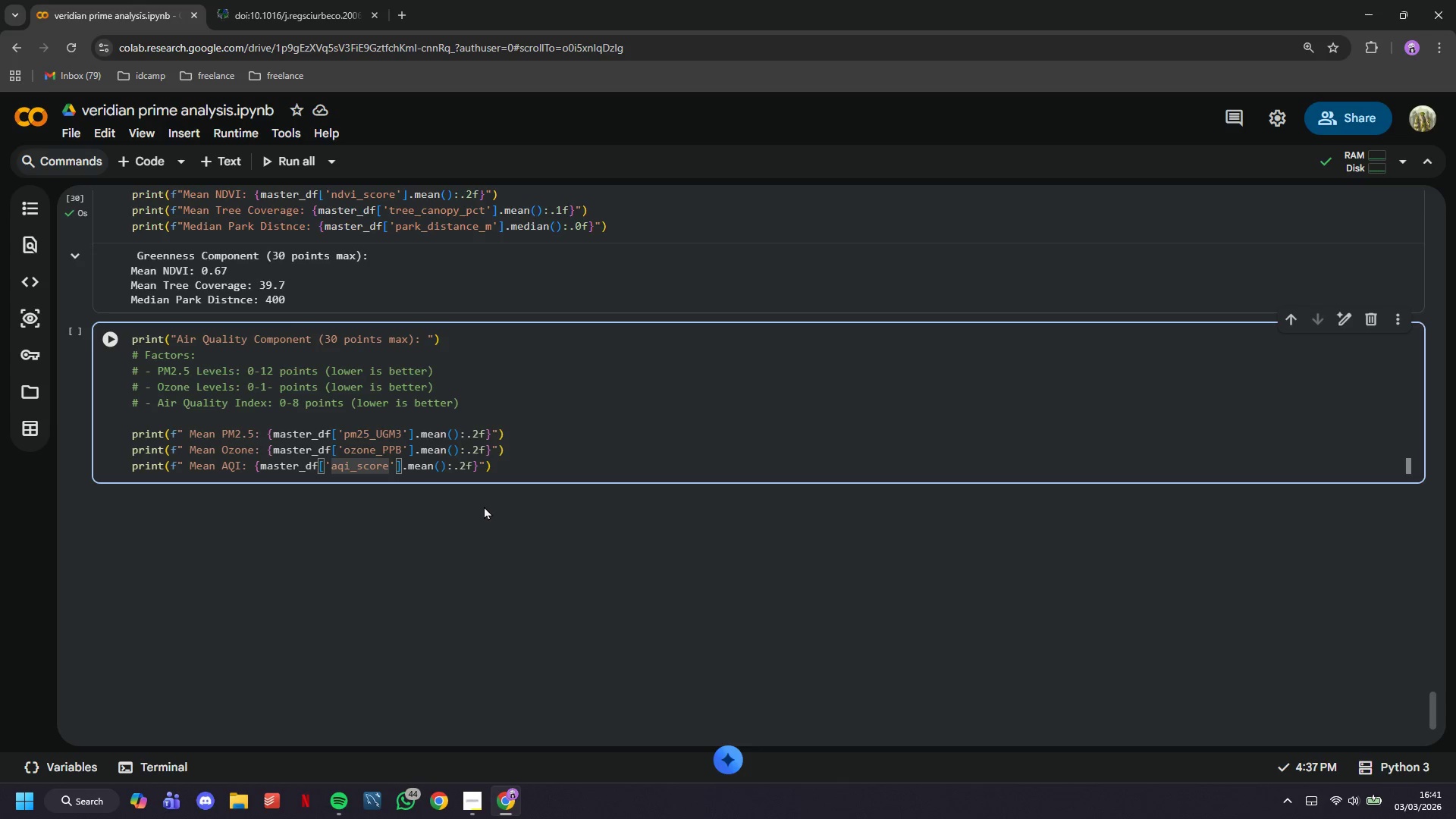 
key(Backspace)
 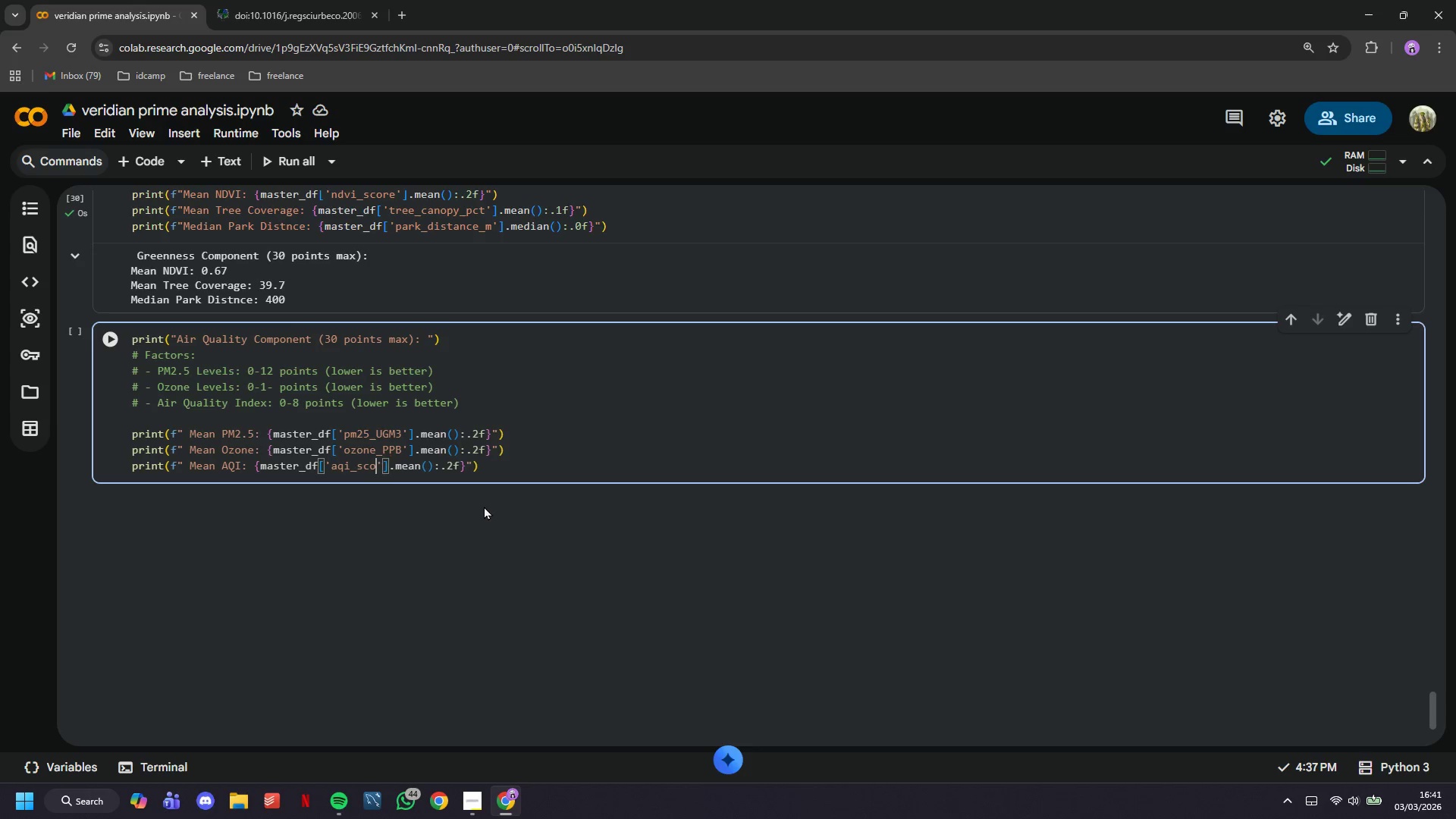 
key(Backspace)
 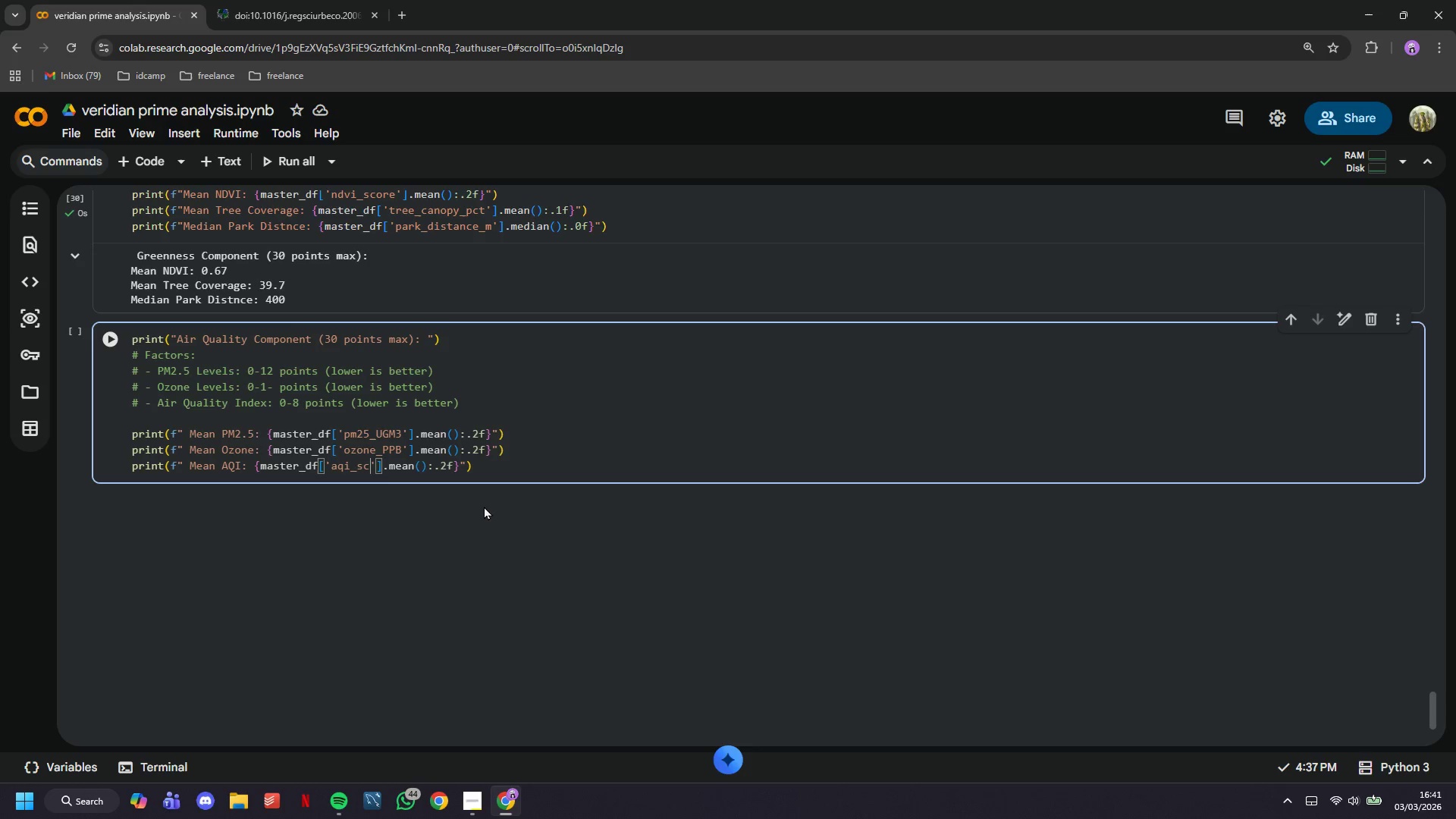 
key(Backspace)
 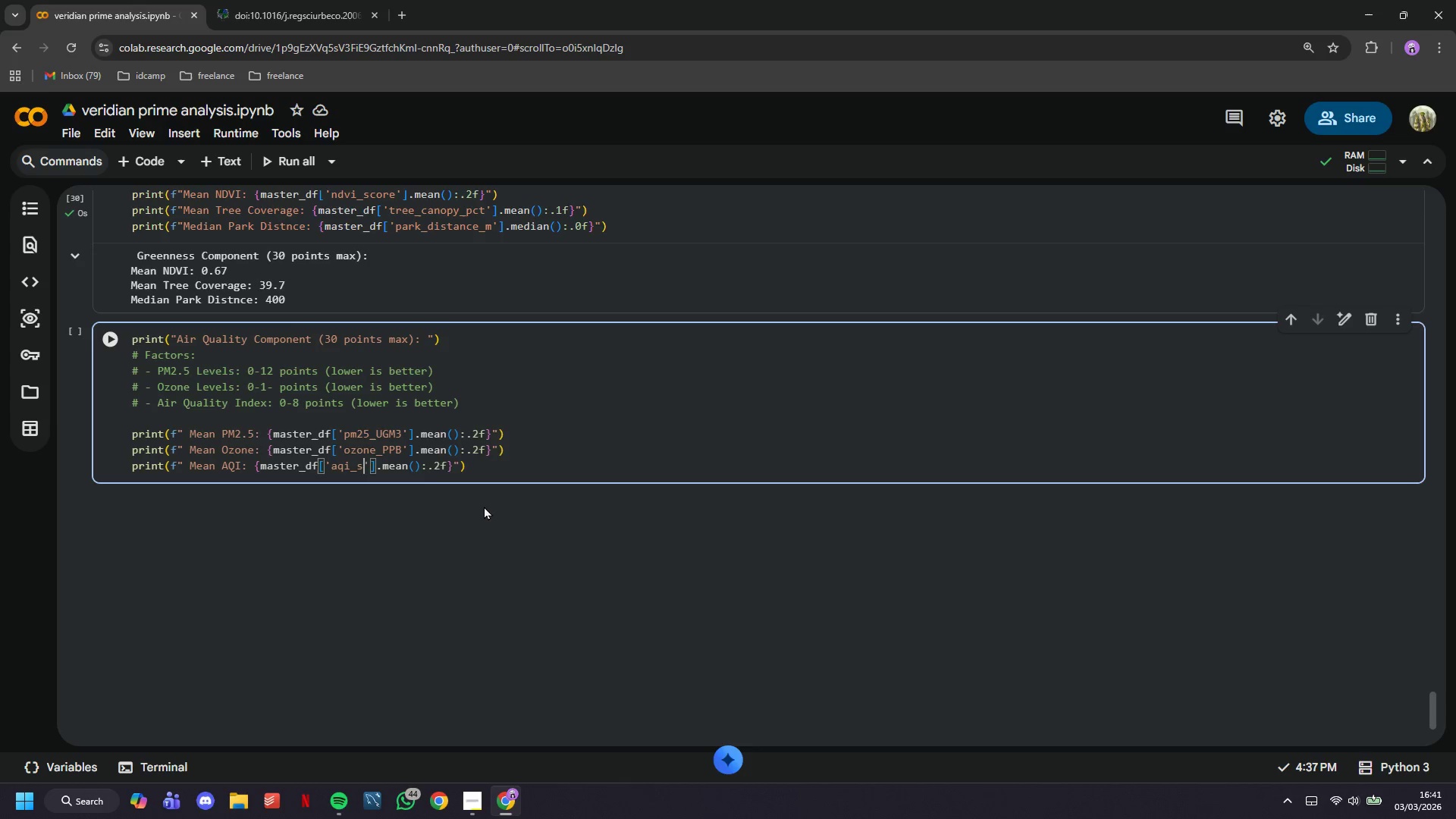 
key(Backspace)
 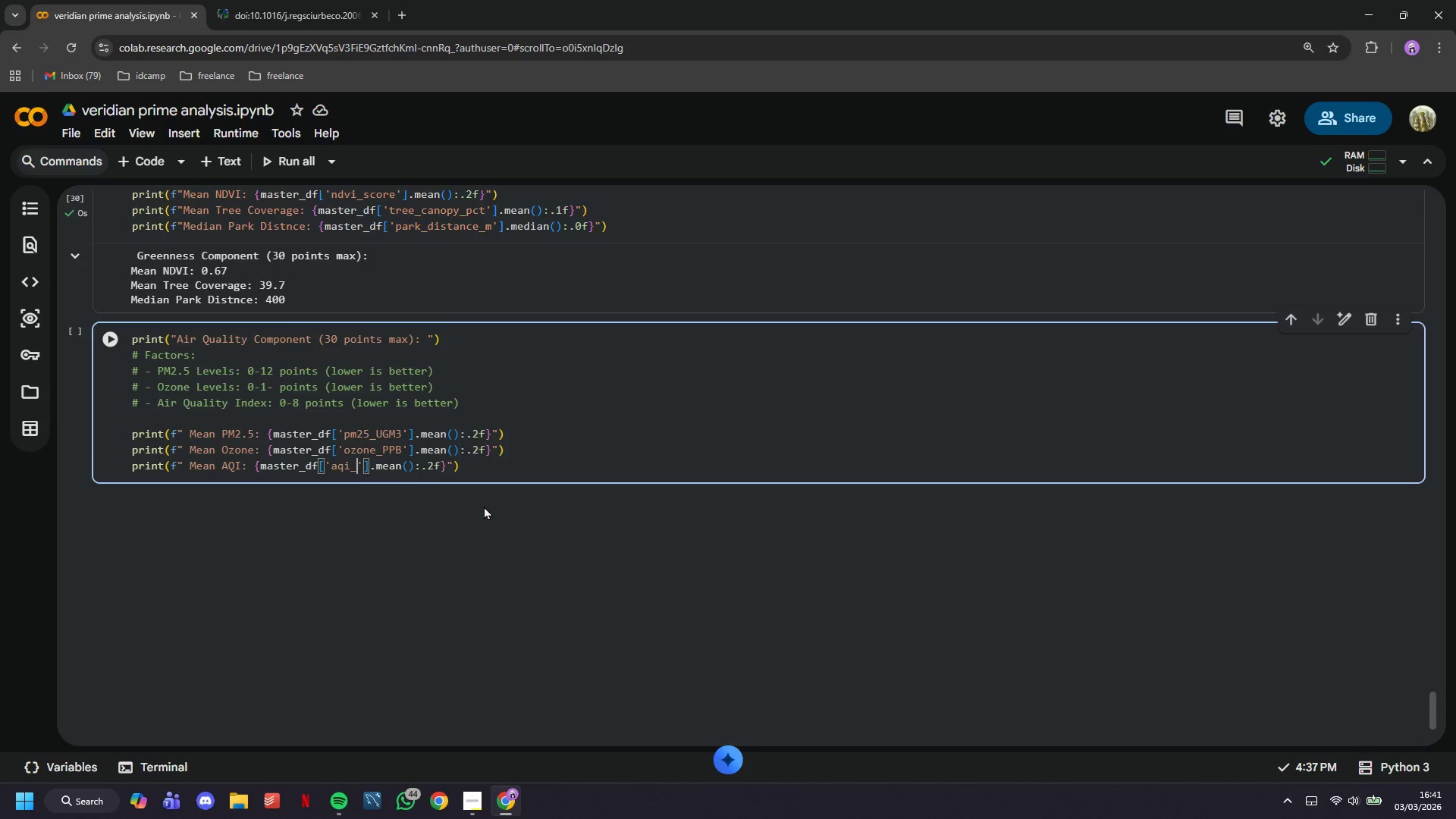 
key(Backspace)
 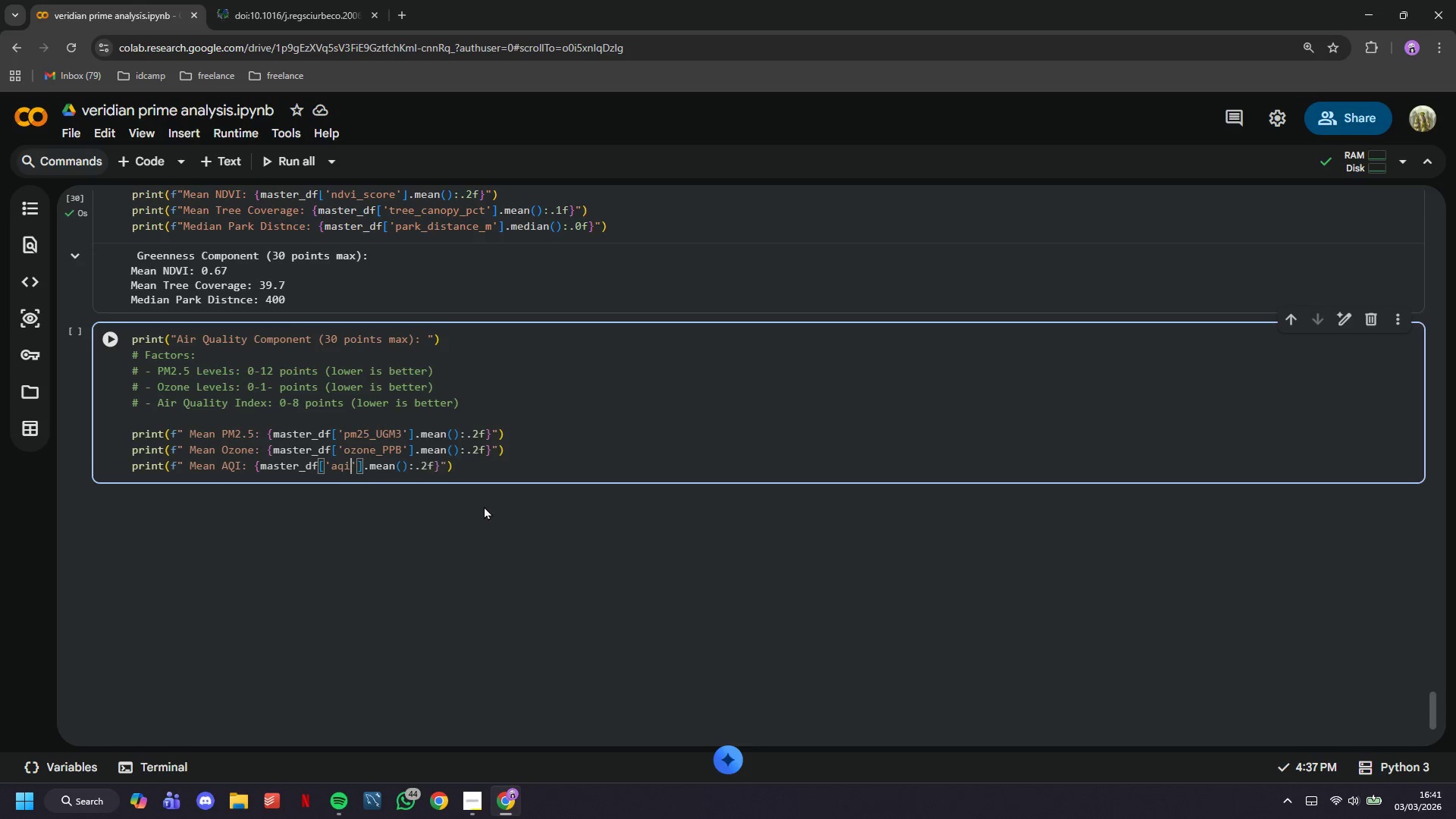 
key(Backspace)
 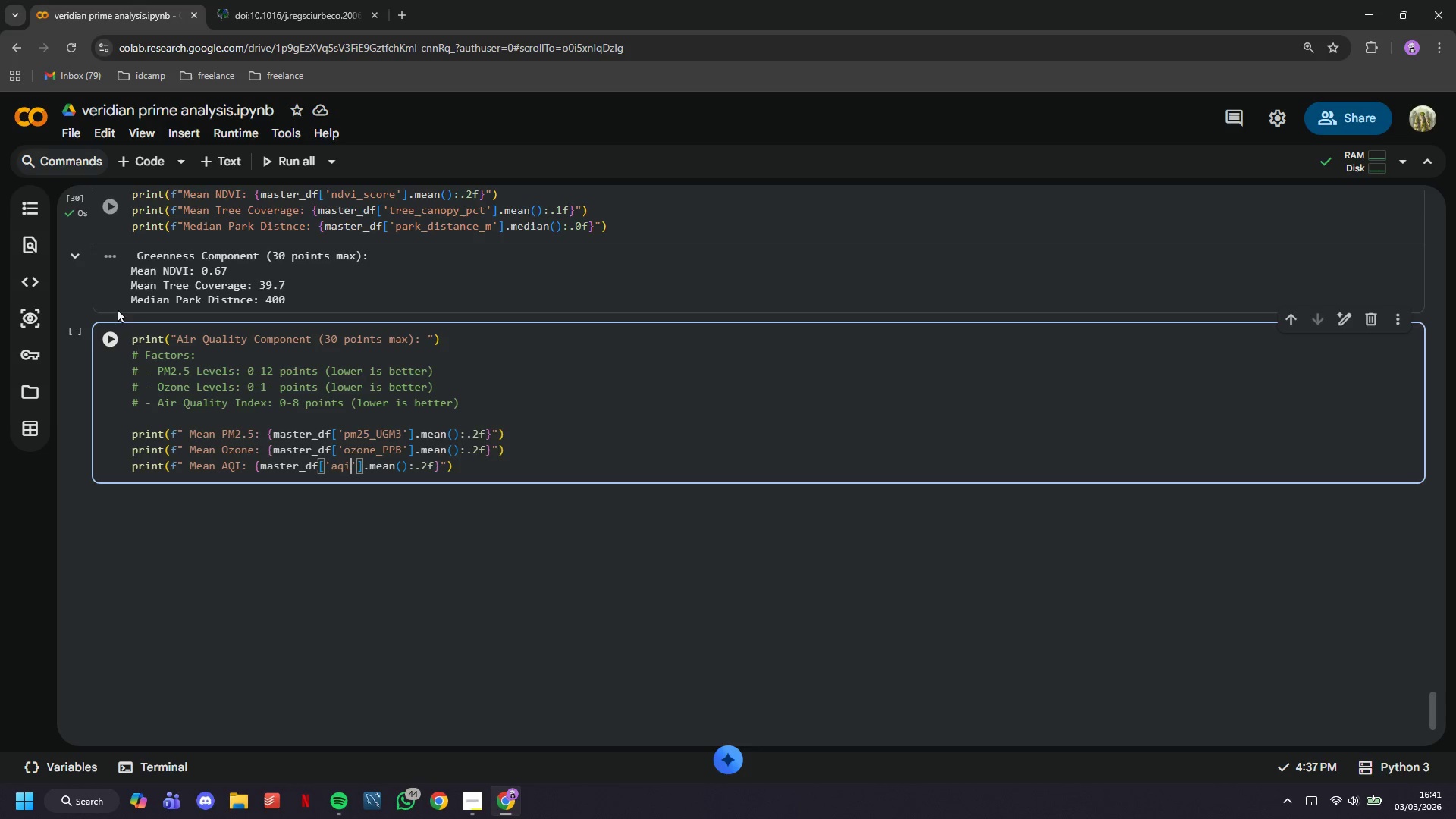 
left_click([117, 337])
 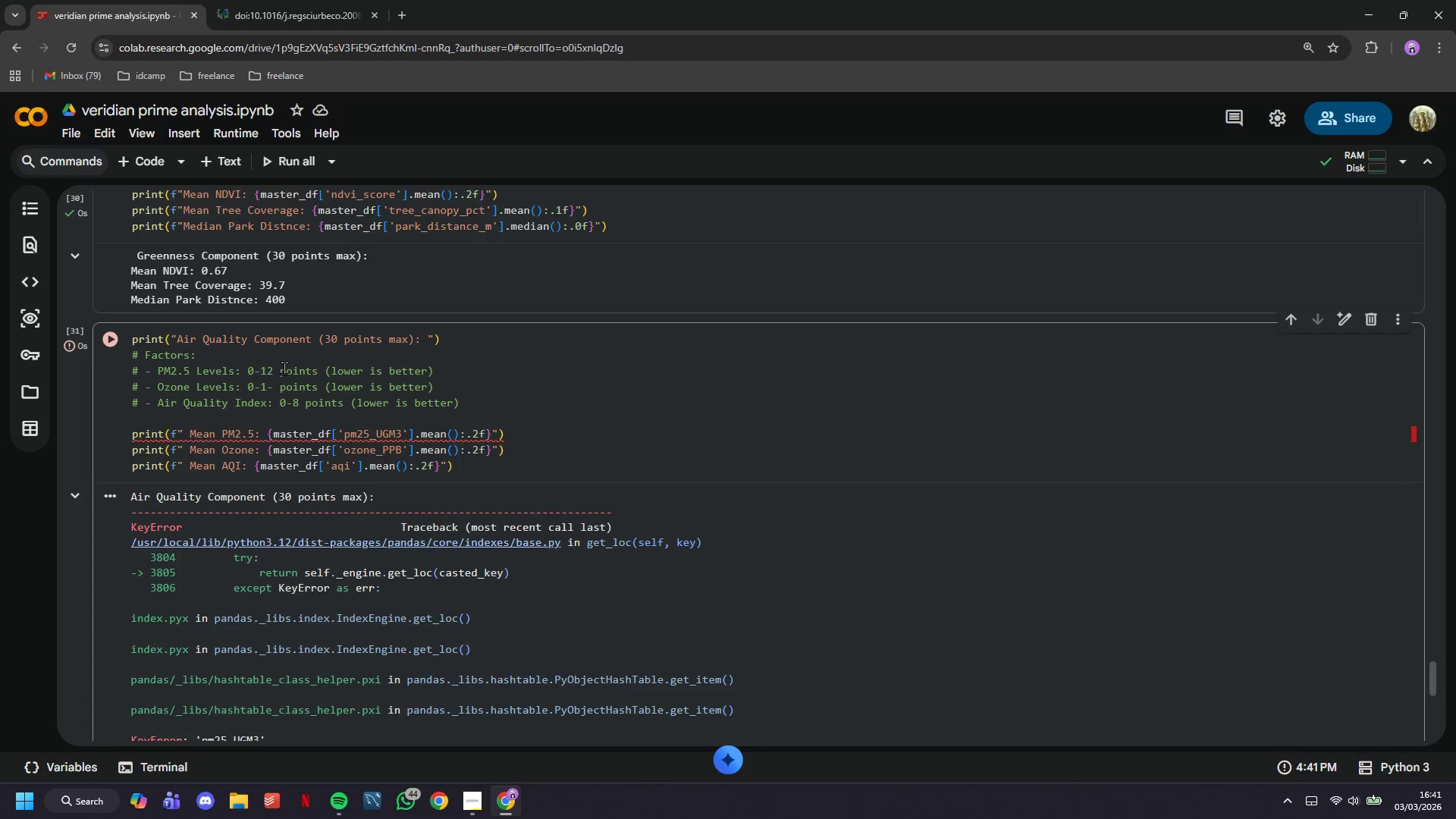 
scroll: coordinate [284, 368], scroll_direction: down, amount: 2.0
 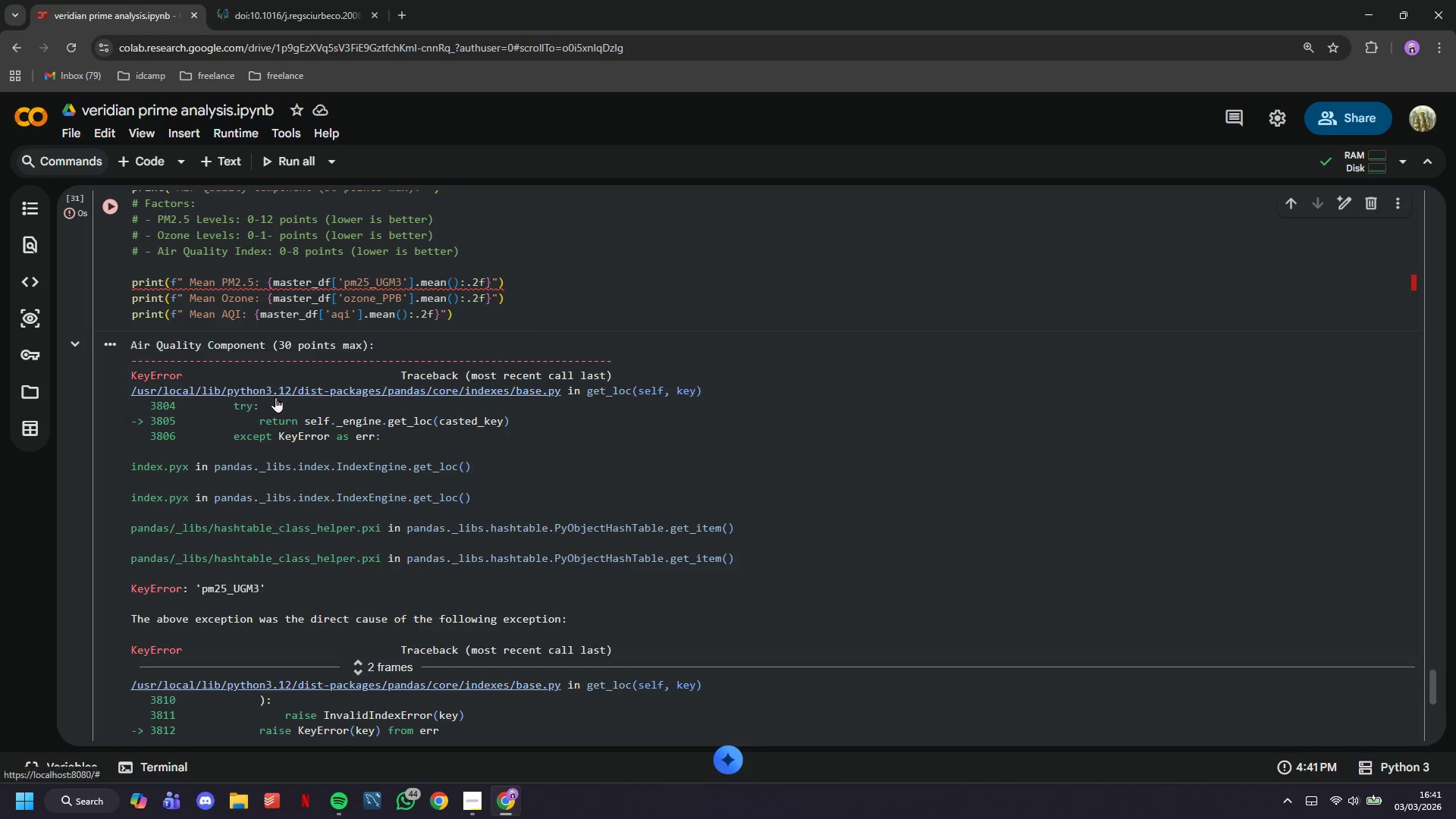 
key(CapsLock)
 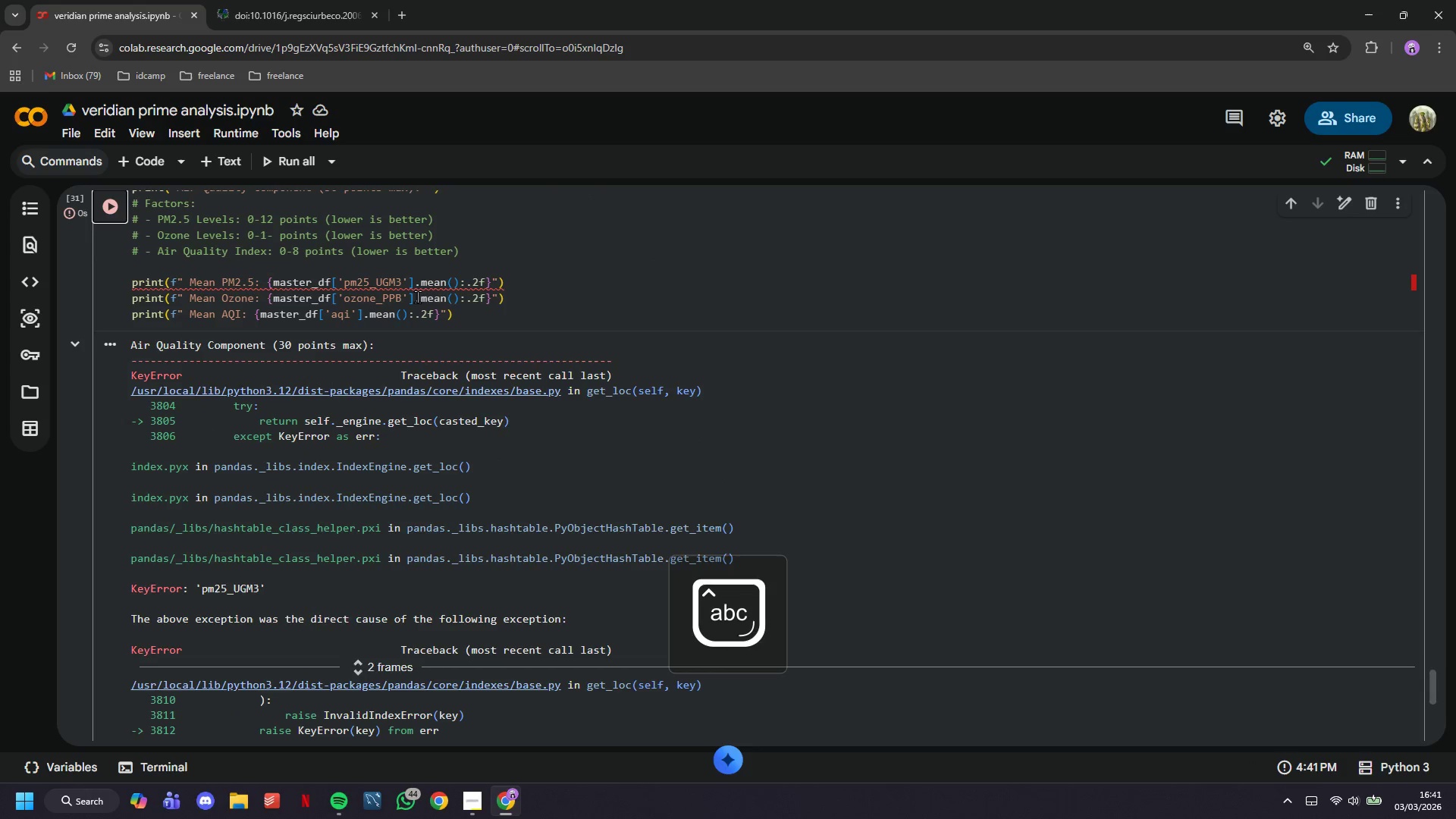 
left_click([394, 272])
 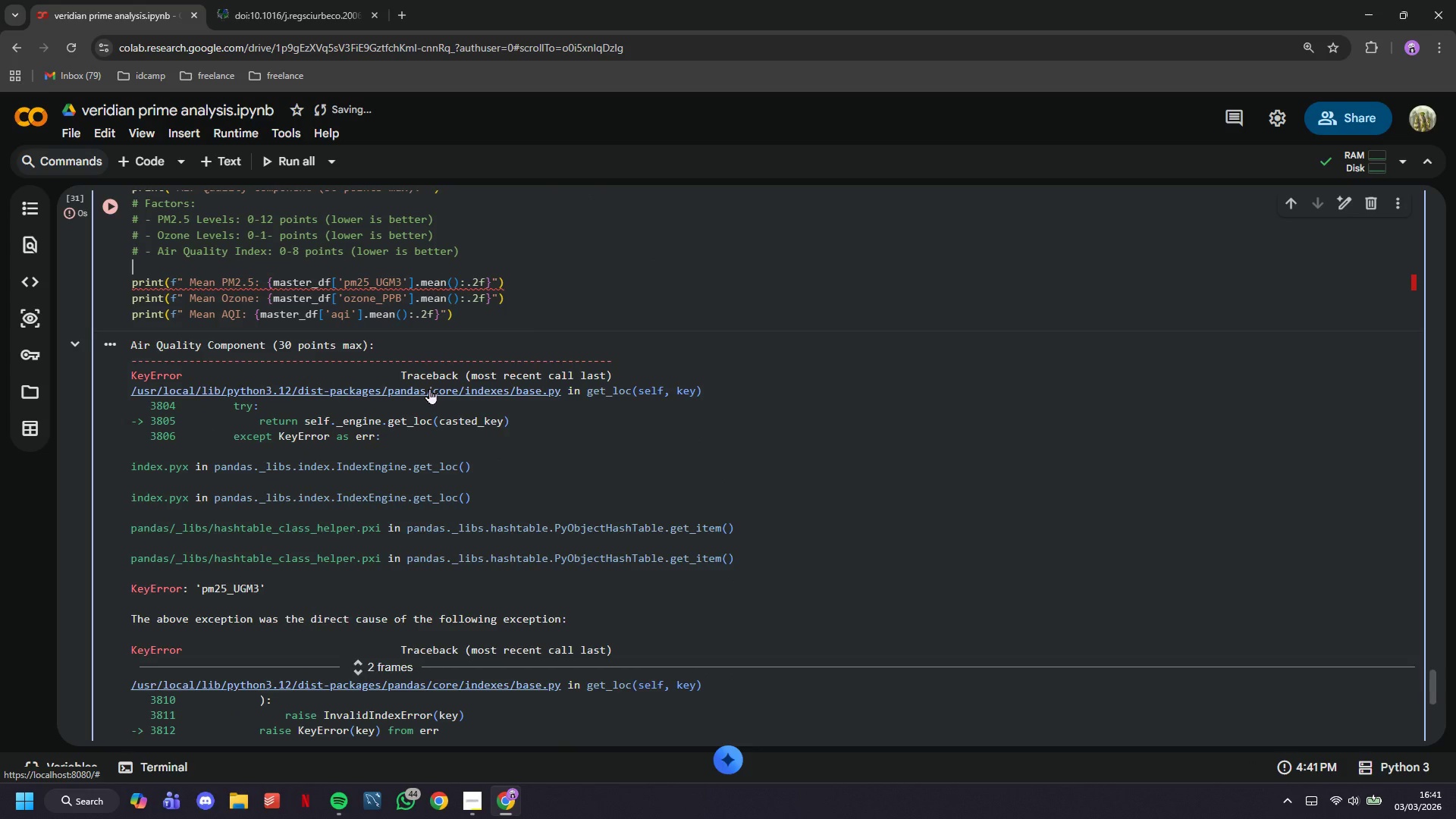 
key(ArrowLeft)
 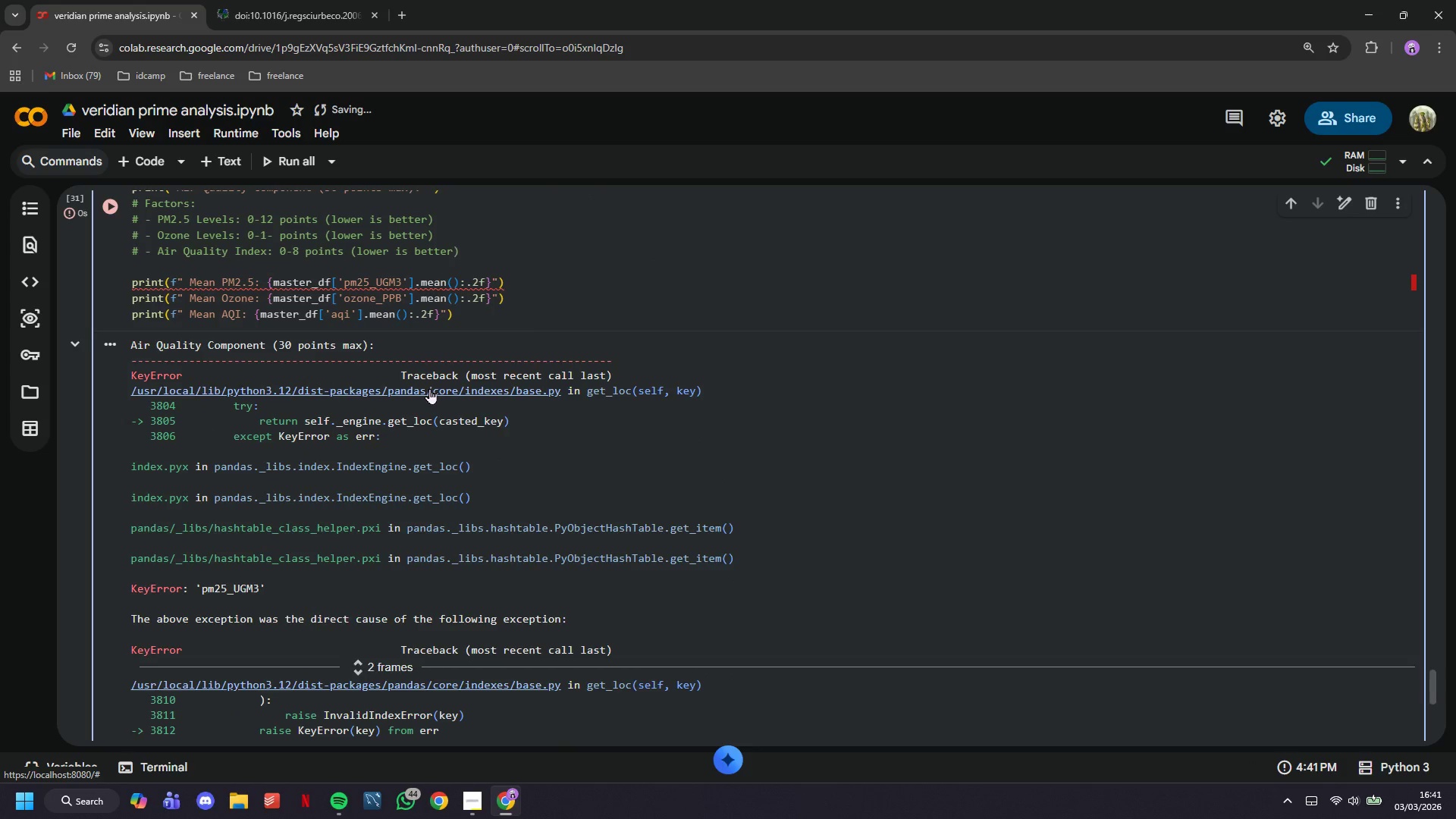 
key(ArrowDown)
 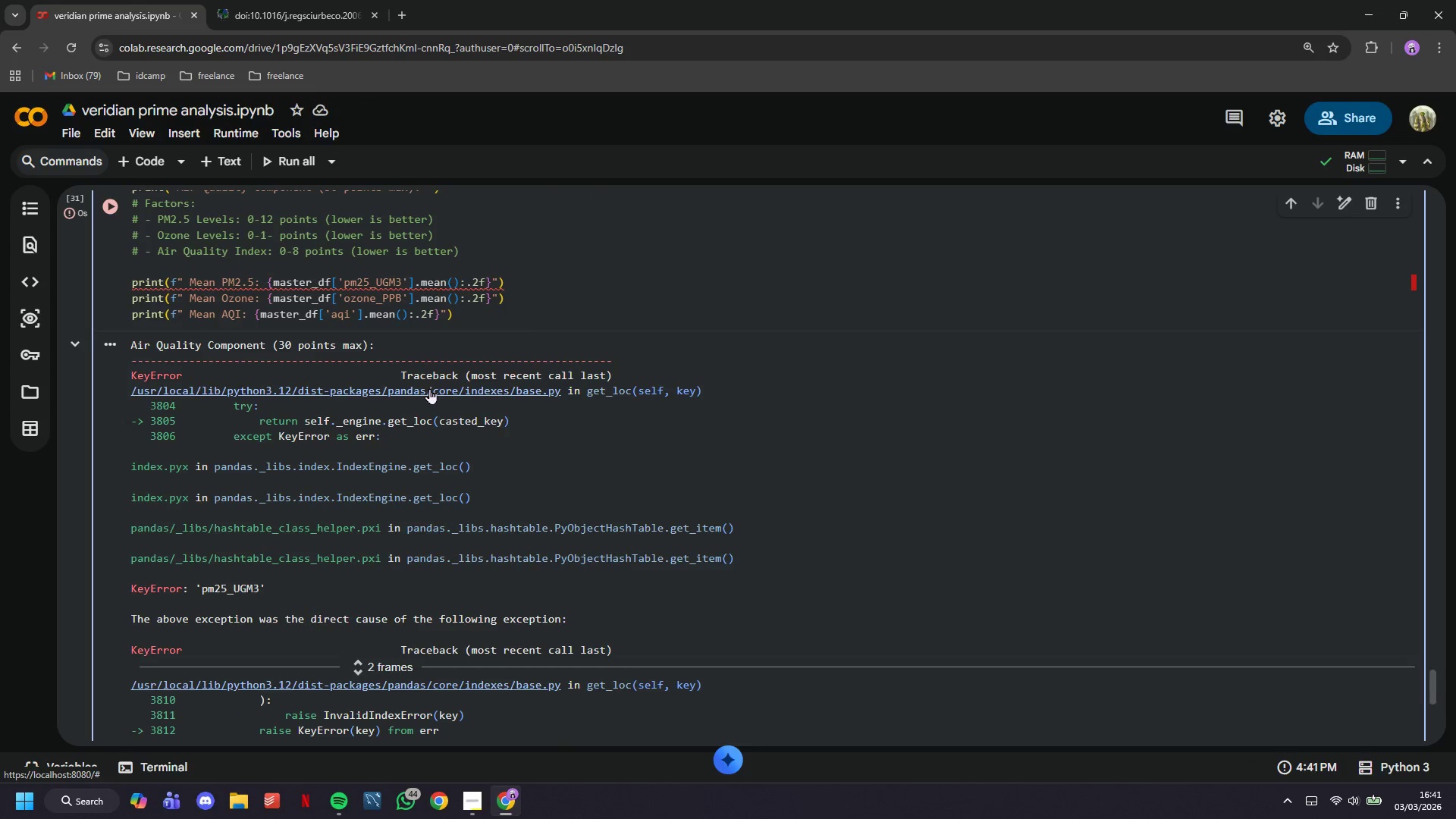 
key(ArrowDown)
 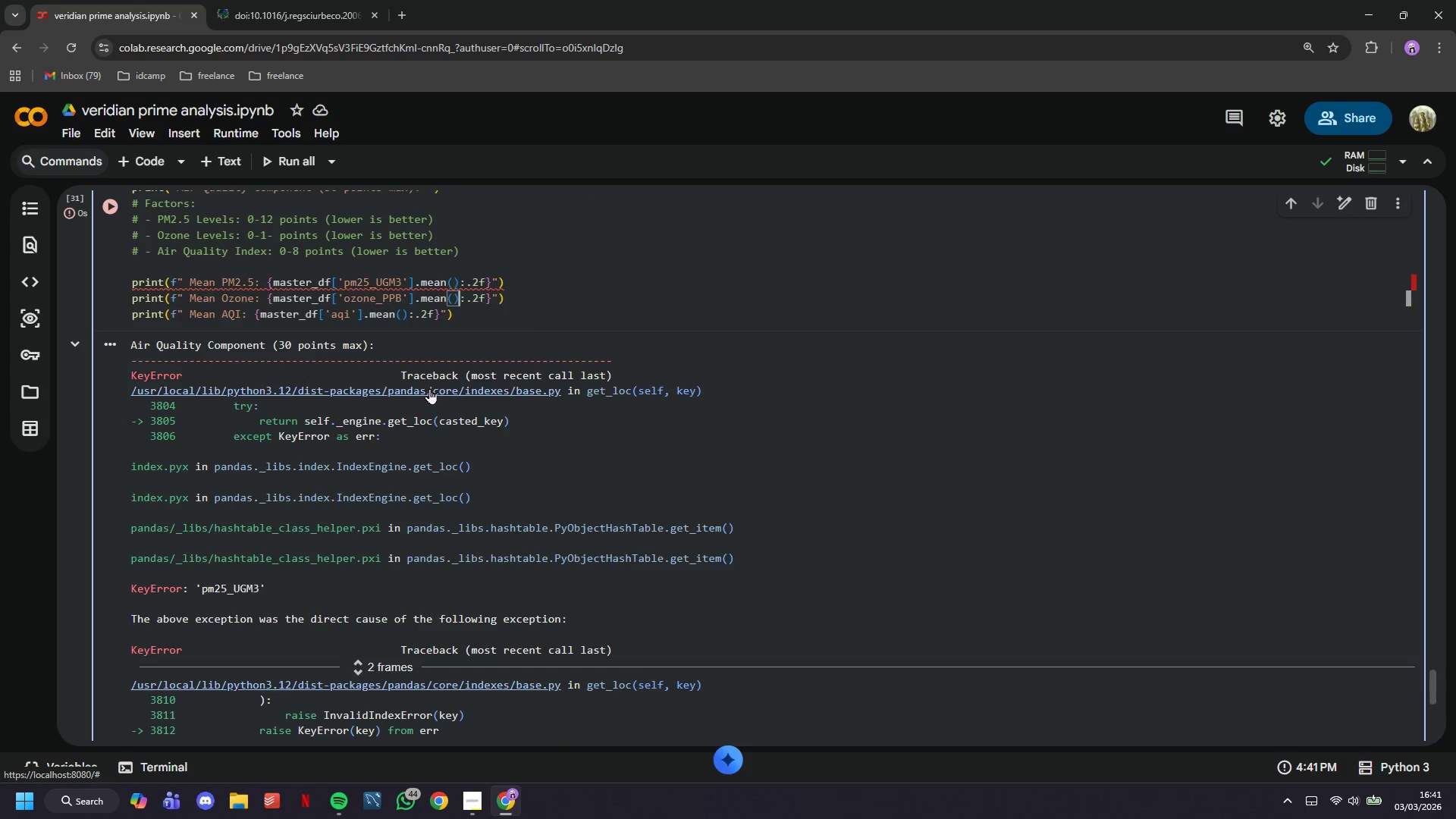 
key(ArrowDown)
 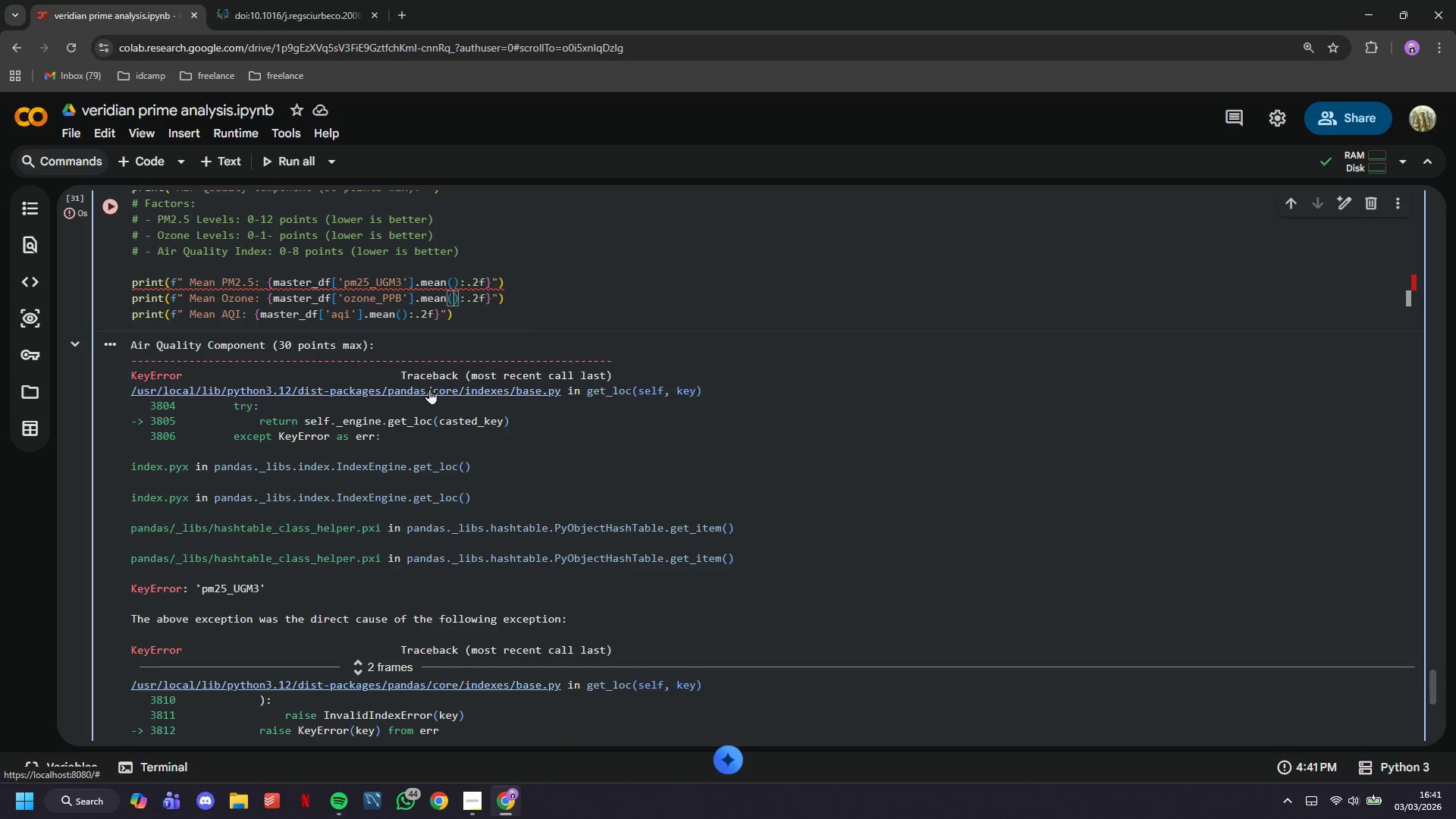 
hold_key(key=ArrowLeft, duration=0.77)
 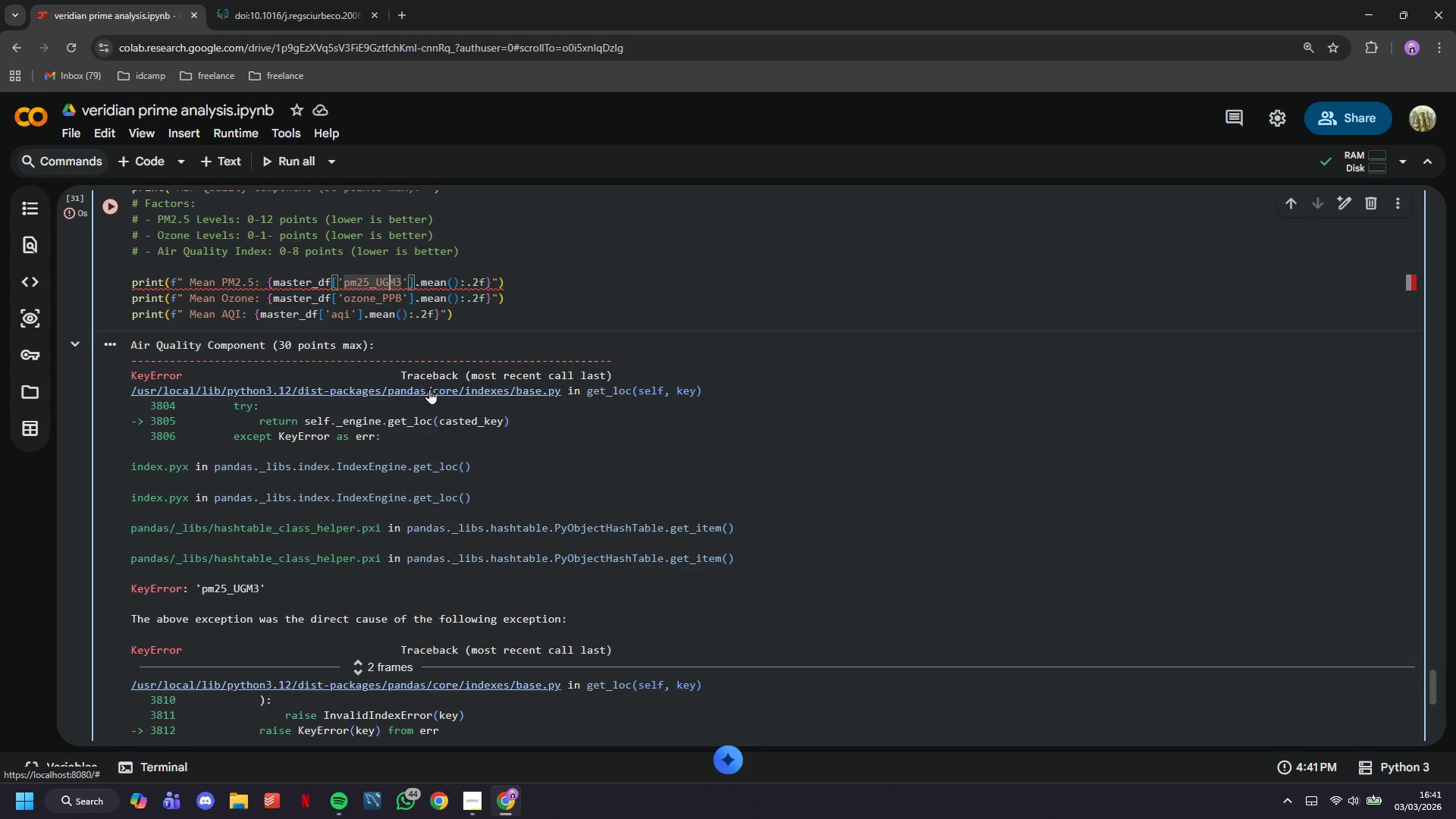 
key(ArrowUp)
 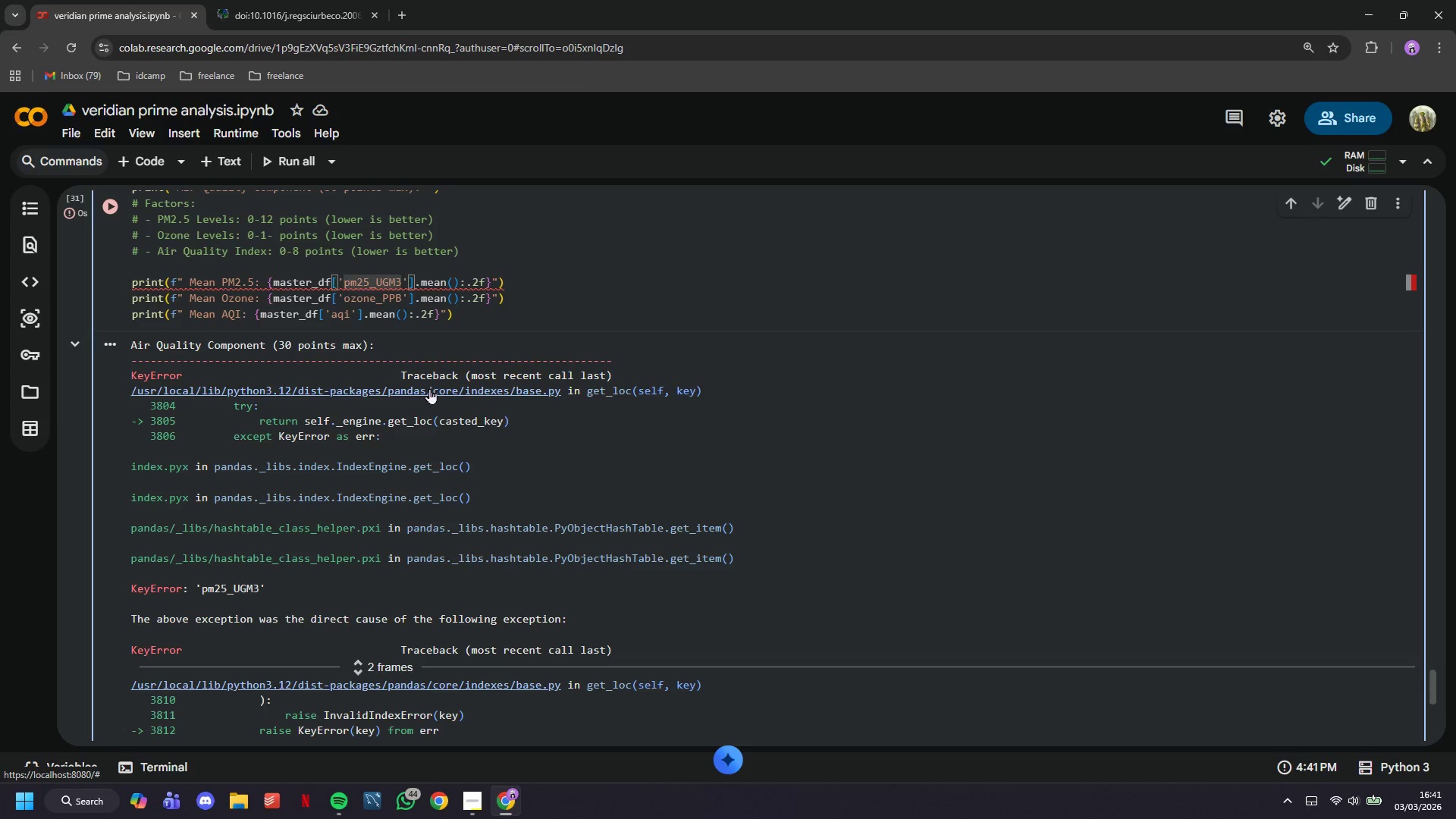 
key(ArrowRight)
 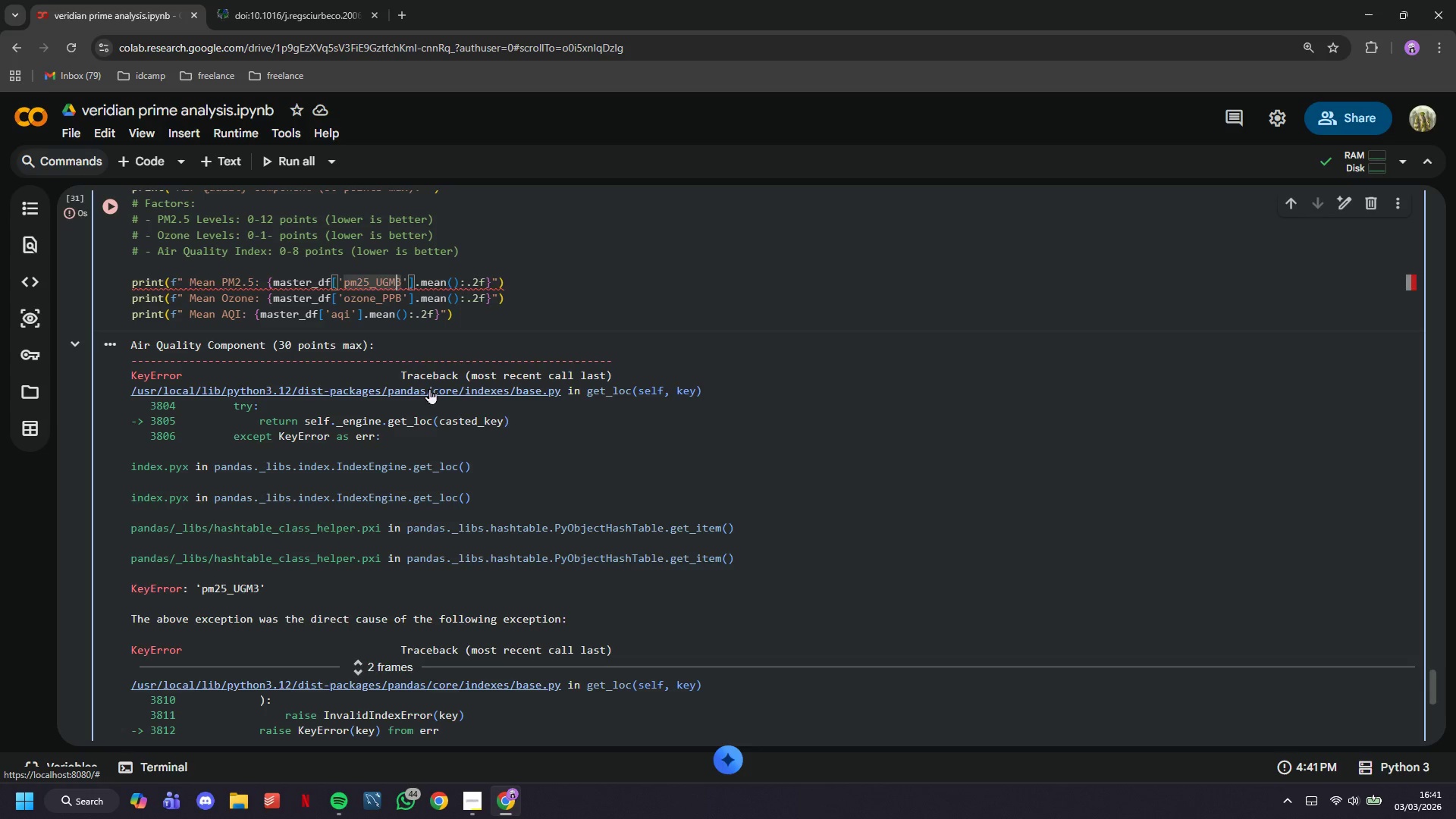 
key(Backspace)
key(Backspace)
key(Backspace)
type(ugm)
 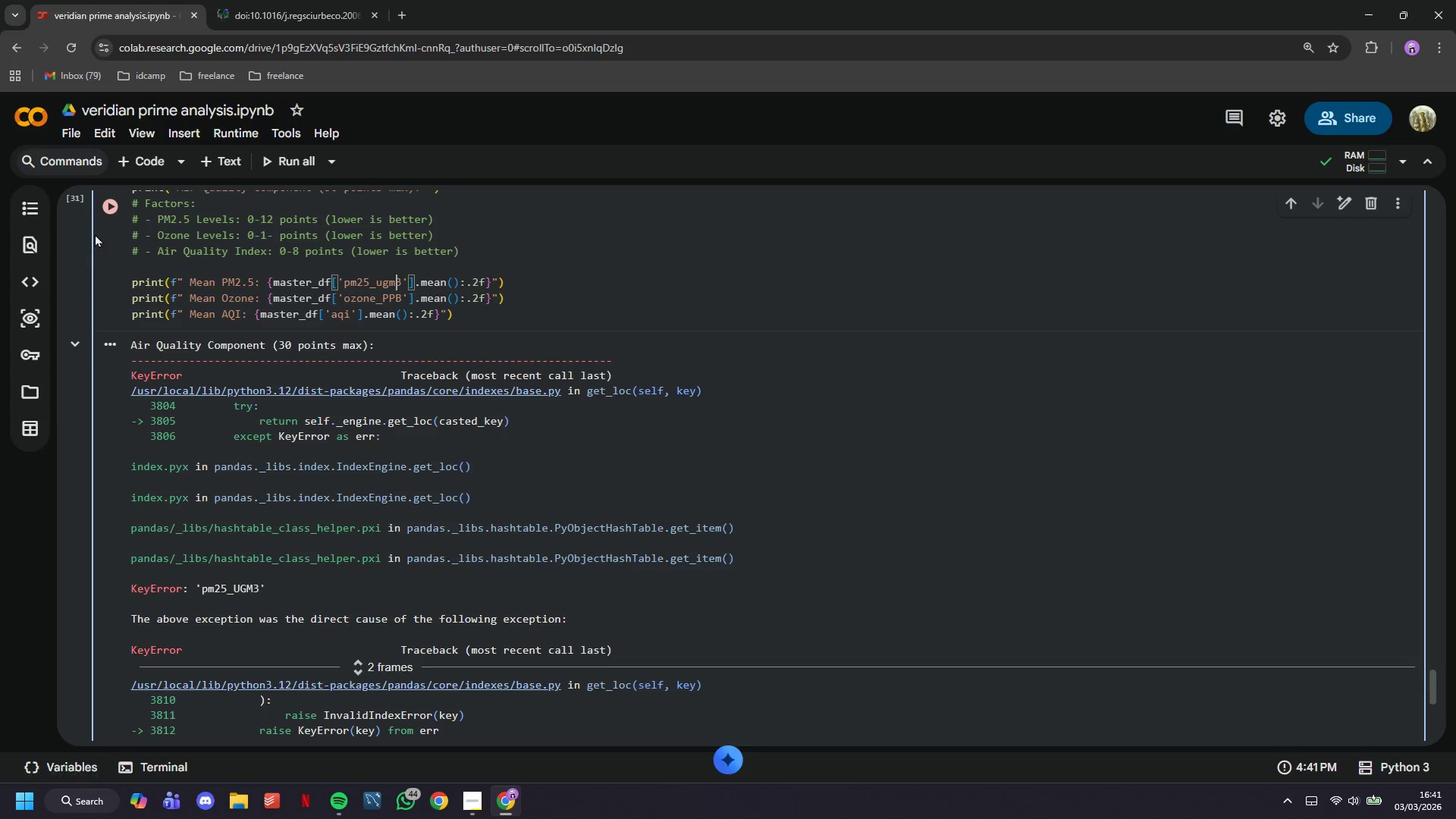 
left_click([100, 212])
 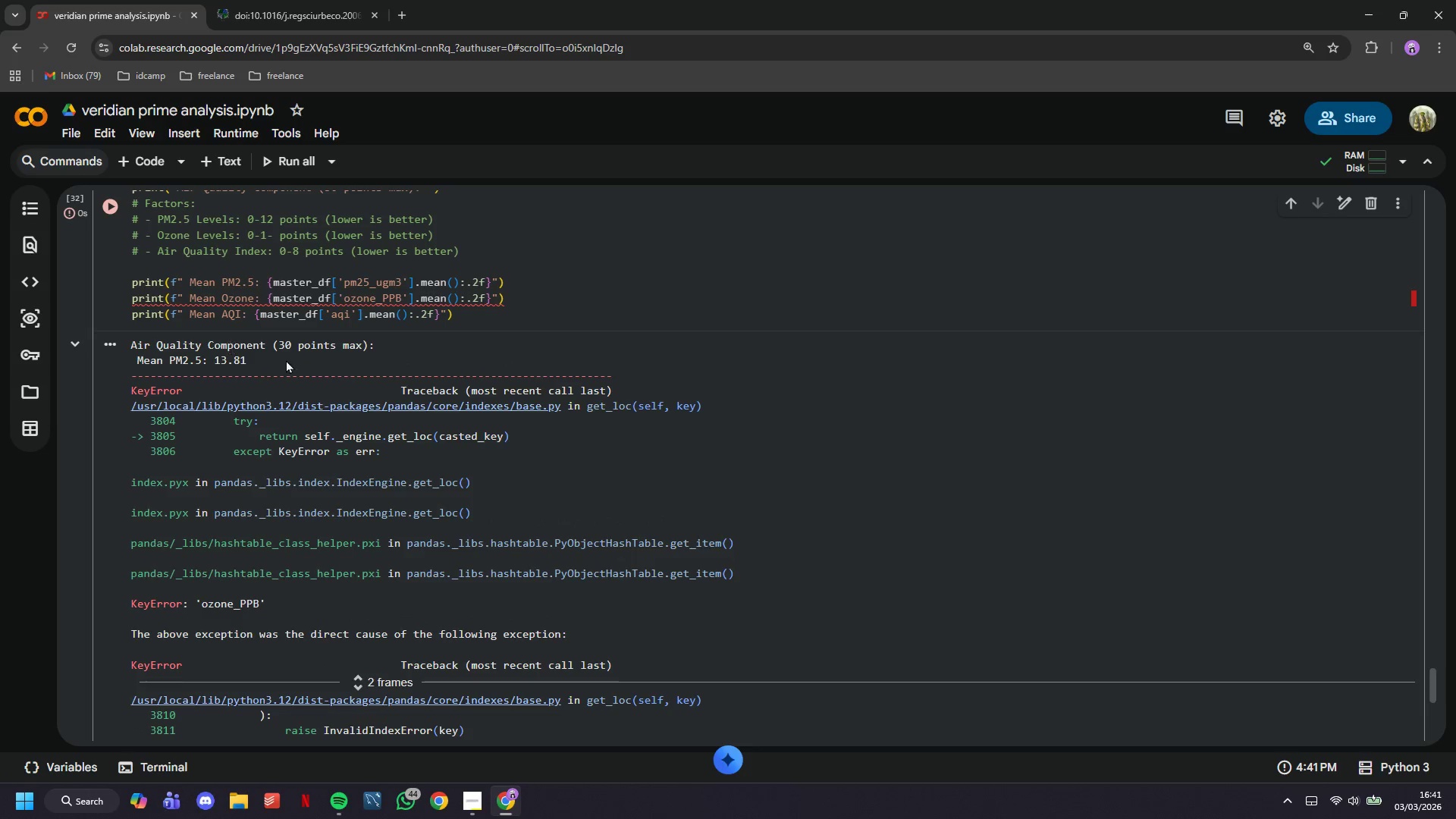 
scroll: coordinate [286, 359], scroll_direction: down, amount: 2.0
 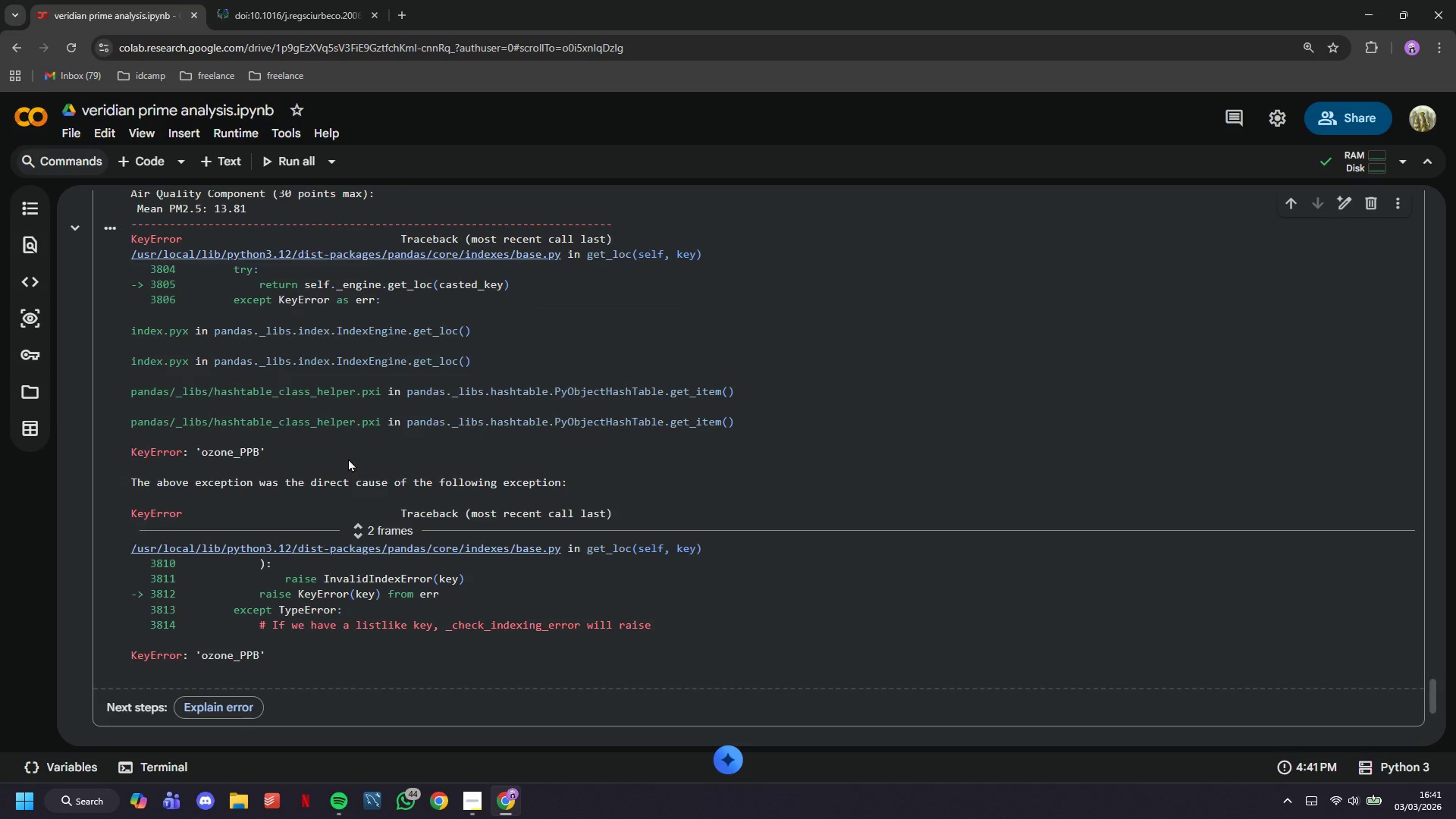 
scroll: coordinate [348, 459], scroll_direction: up, amount: 3.0
 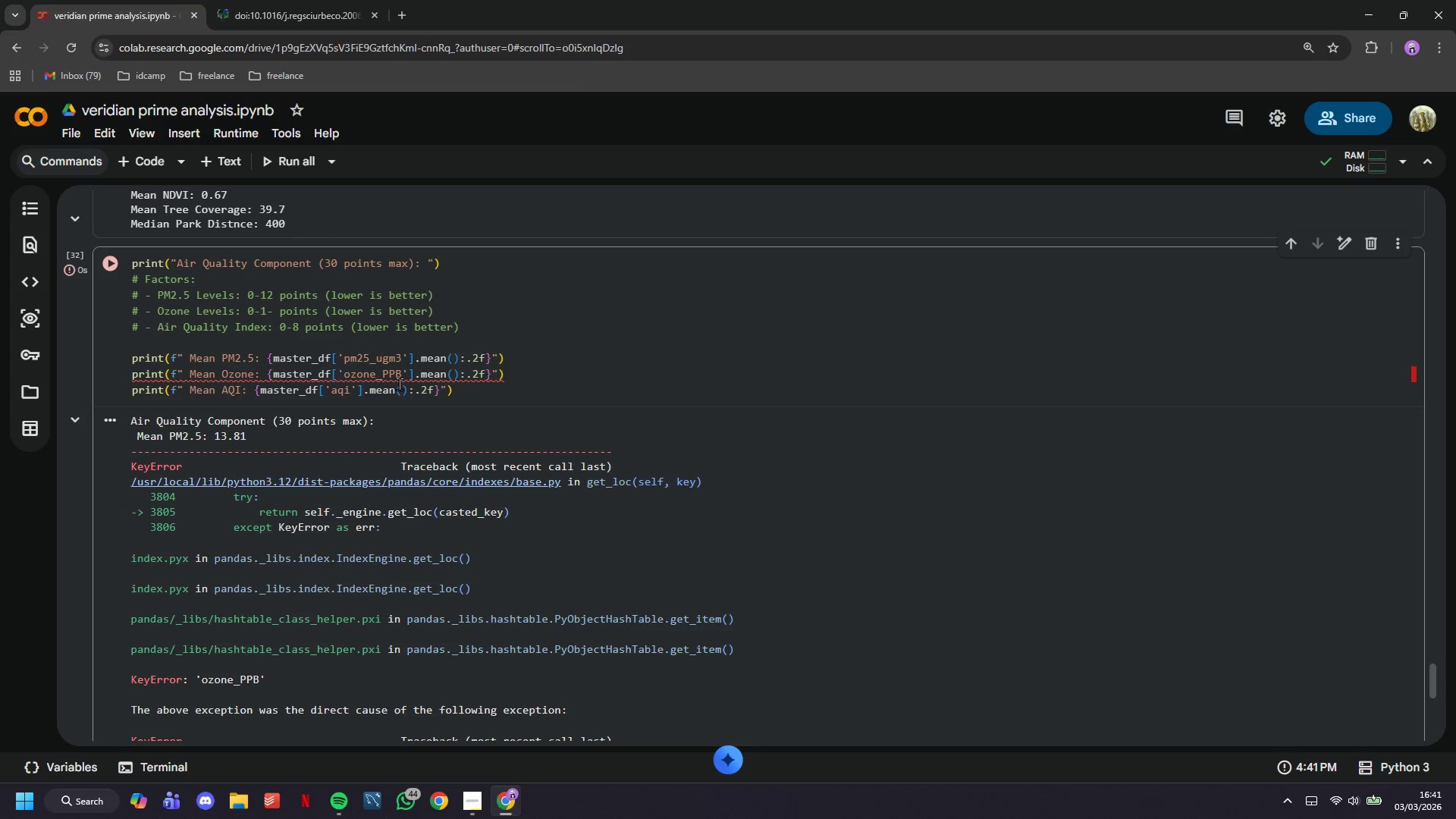 
left_click([402, 377])
 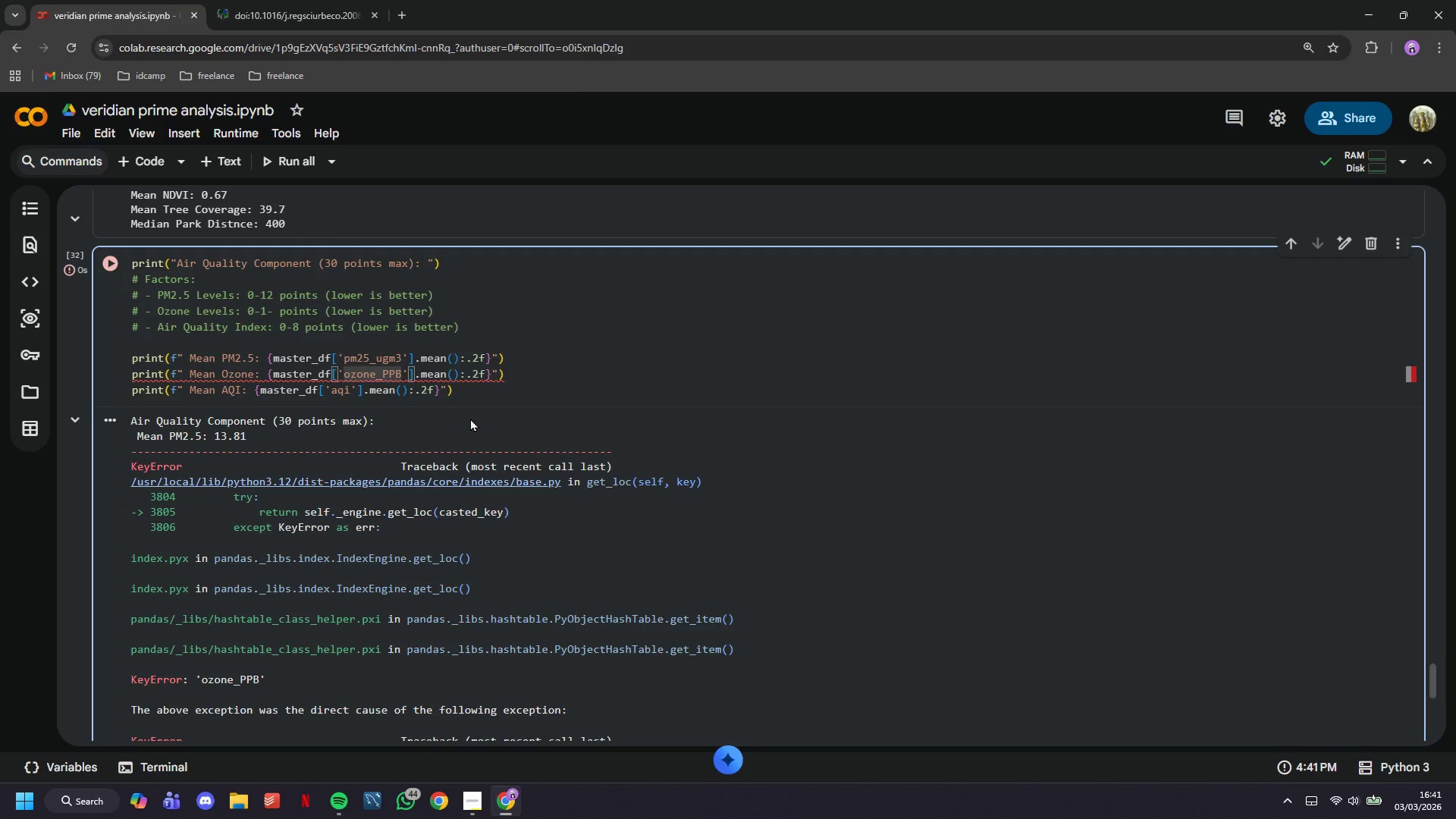 
key(Backspace)
key(Backspace)
key(Backspace)
type(ppb)
 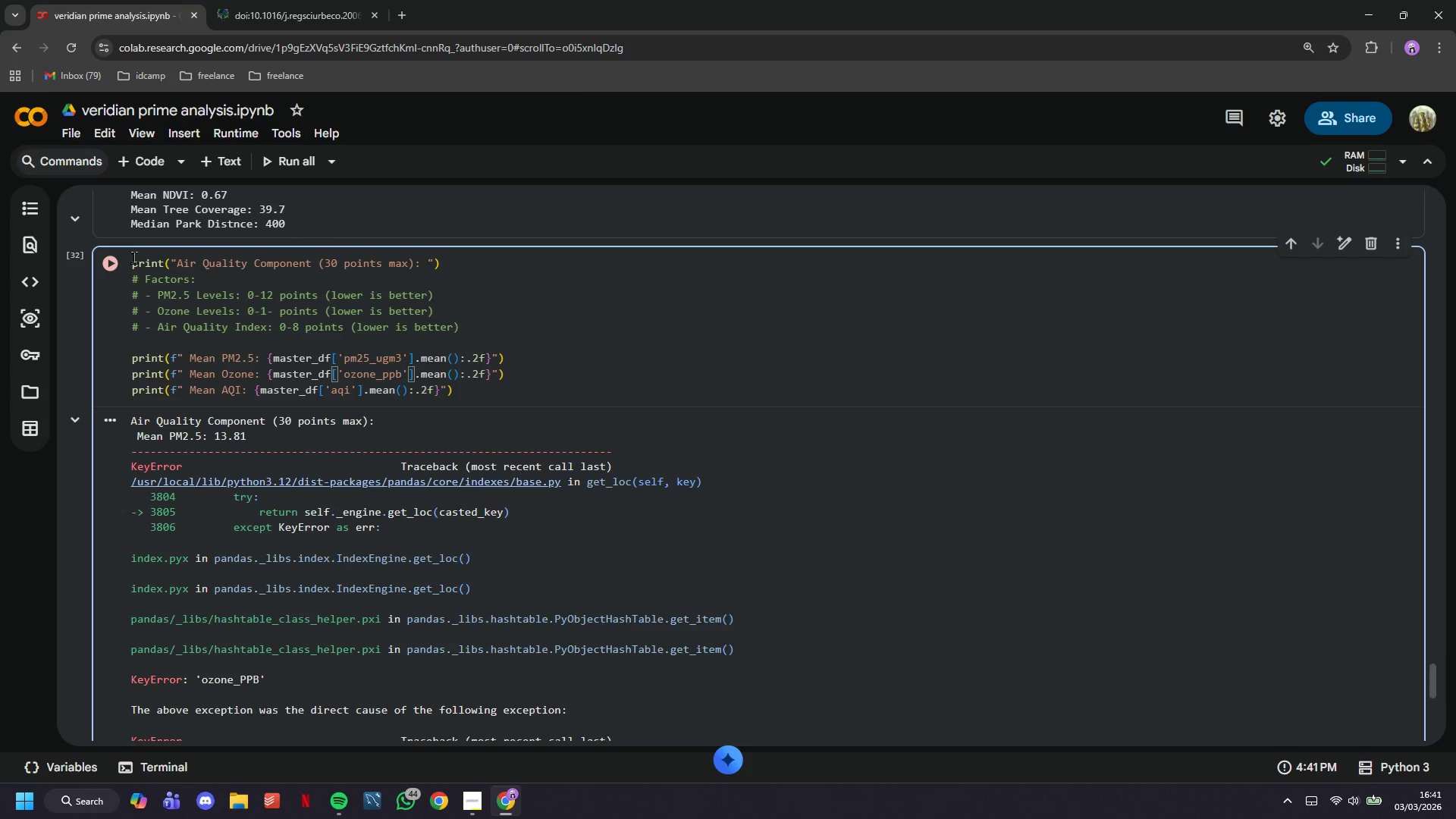 
left_click([105, 253])
 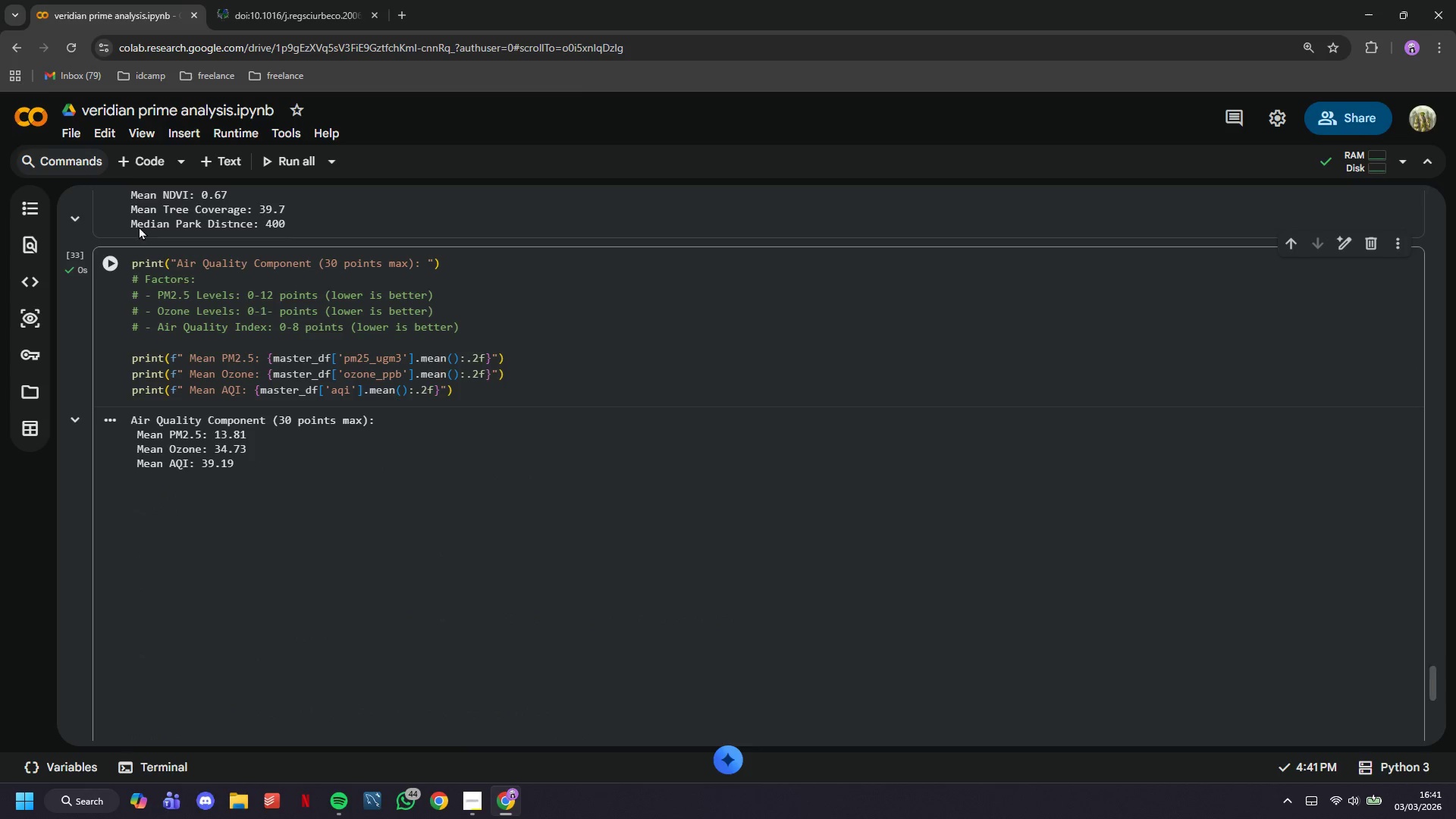 
left_click([135, 161])
 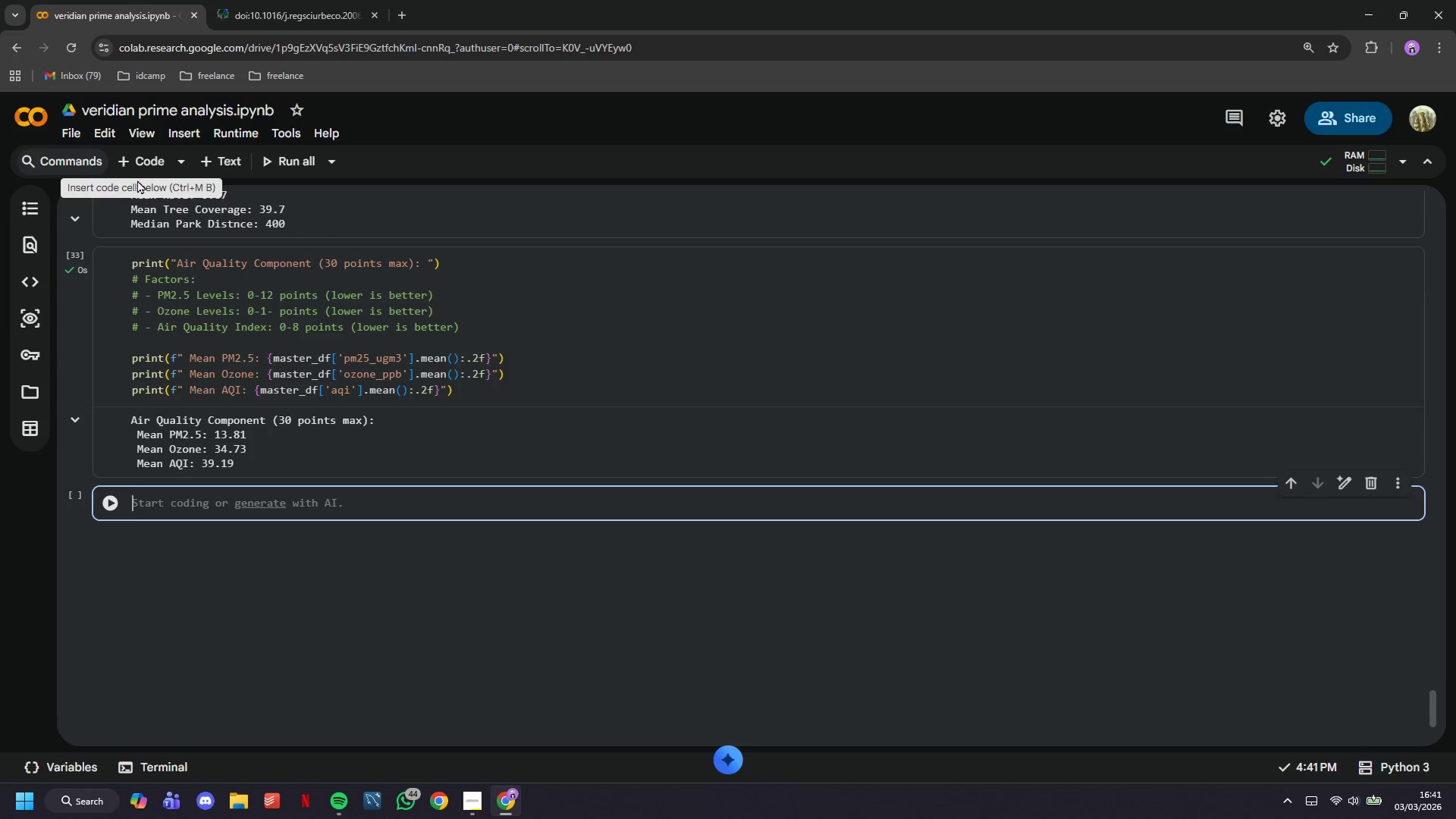 
wait(8.98)
 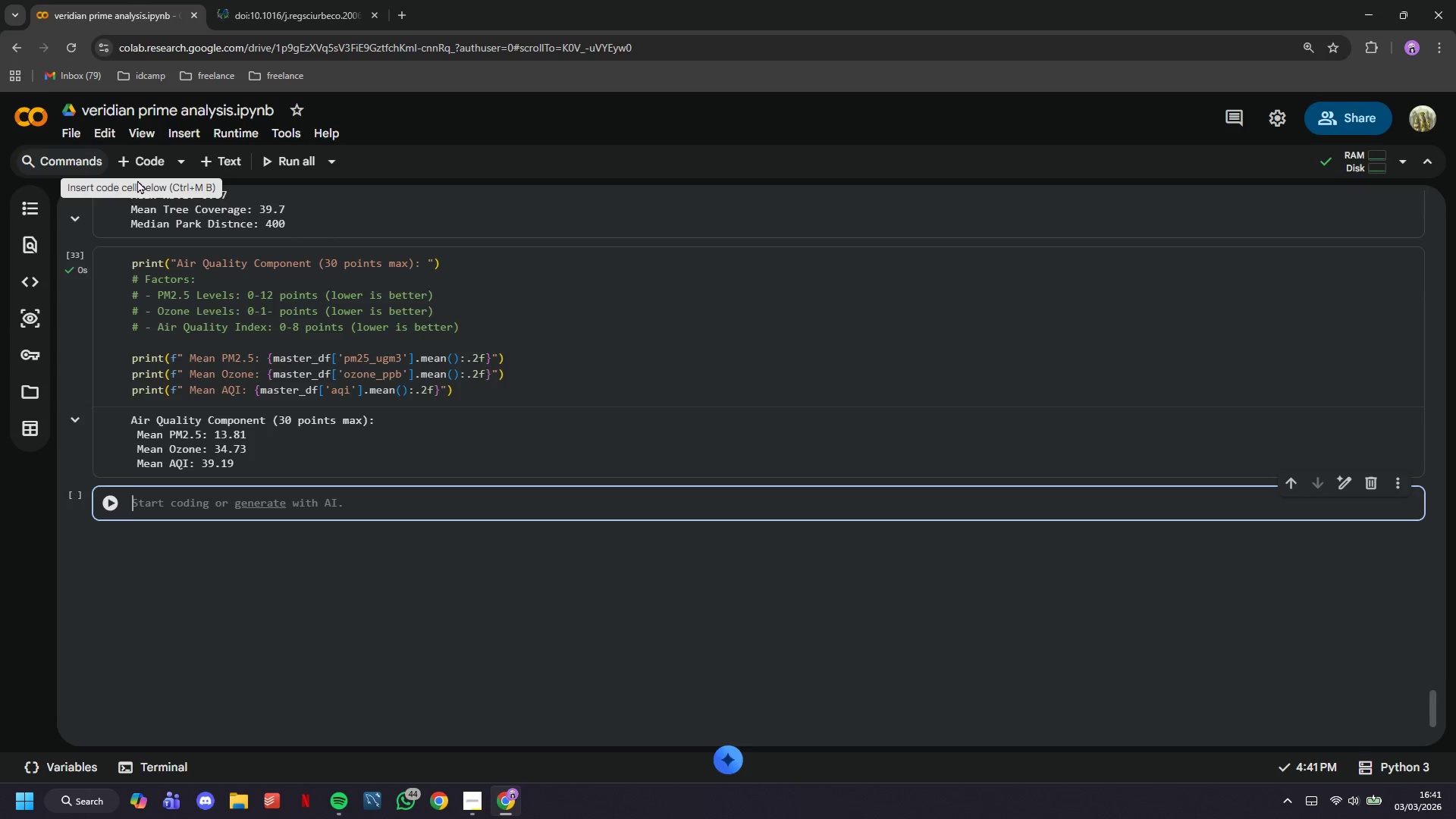 
type(pi)
key(Backspace)
type(rint("Walkability Componn)
key(Backspace)
type(ent (15 points max:)
 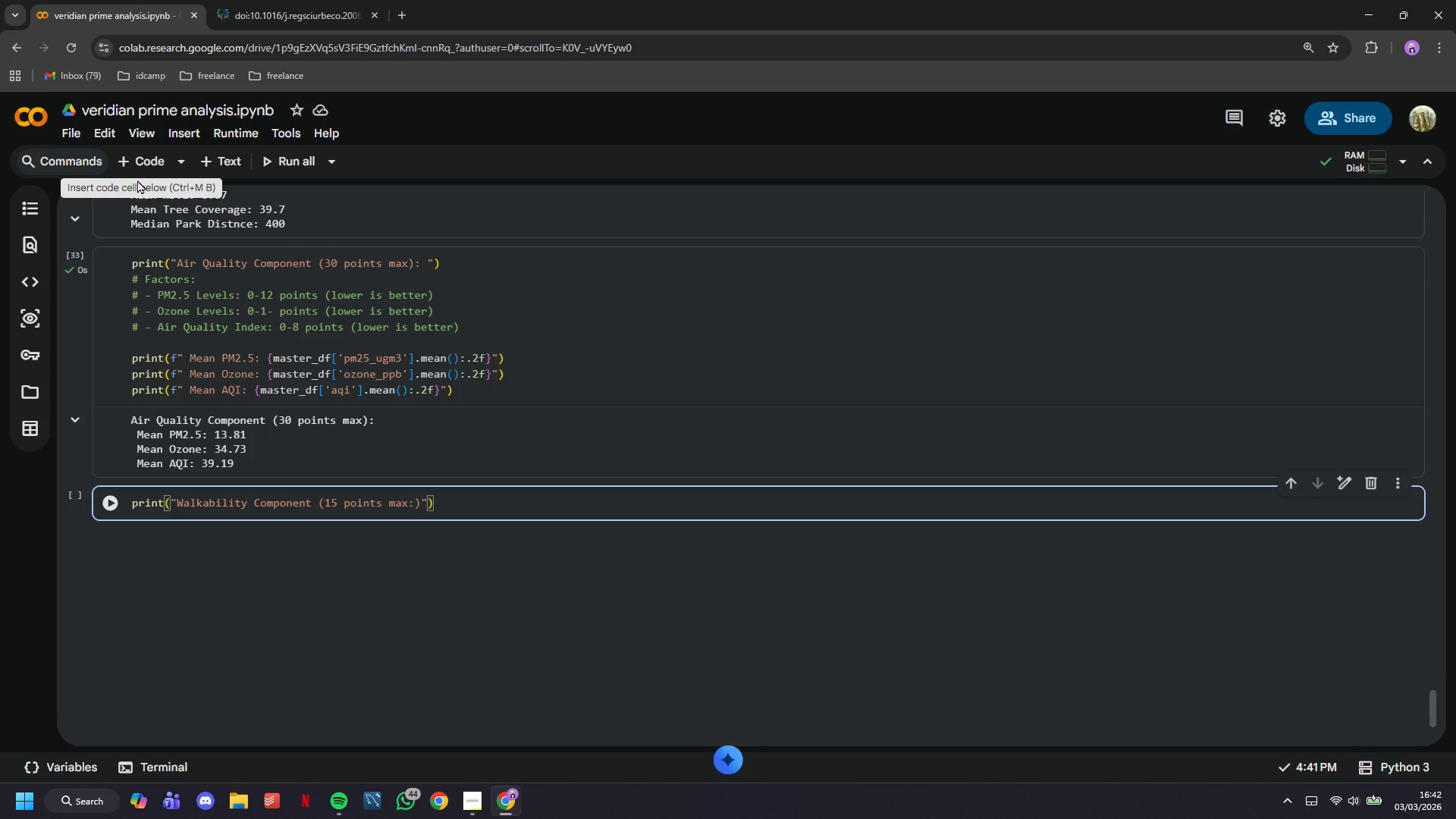 
wait(18.62)
 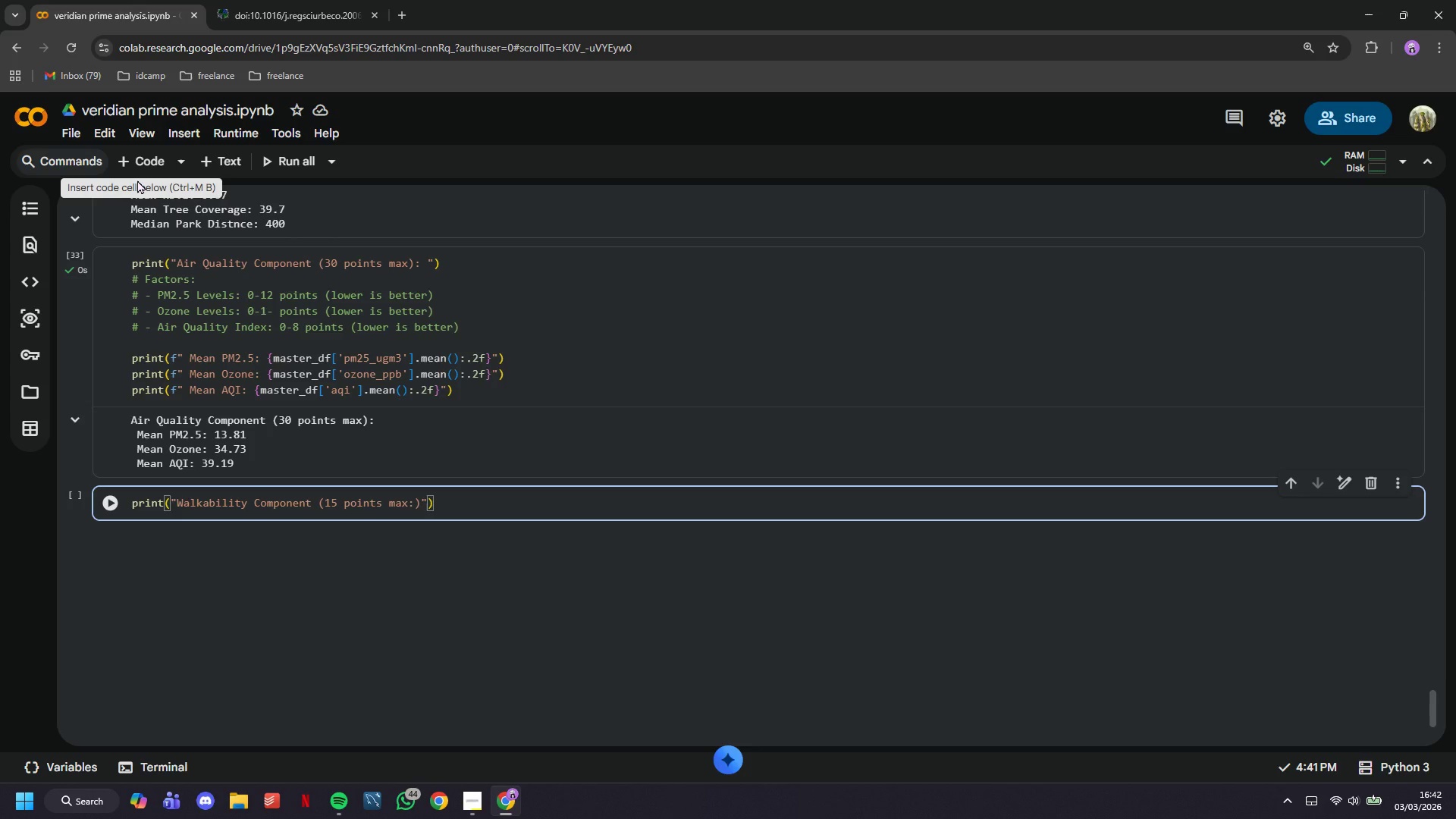 
mouse_move([83, 501])
 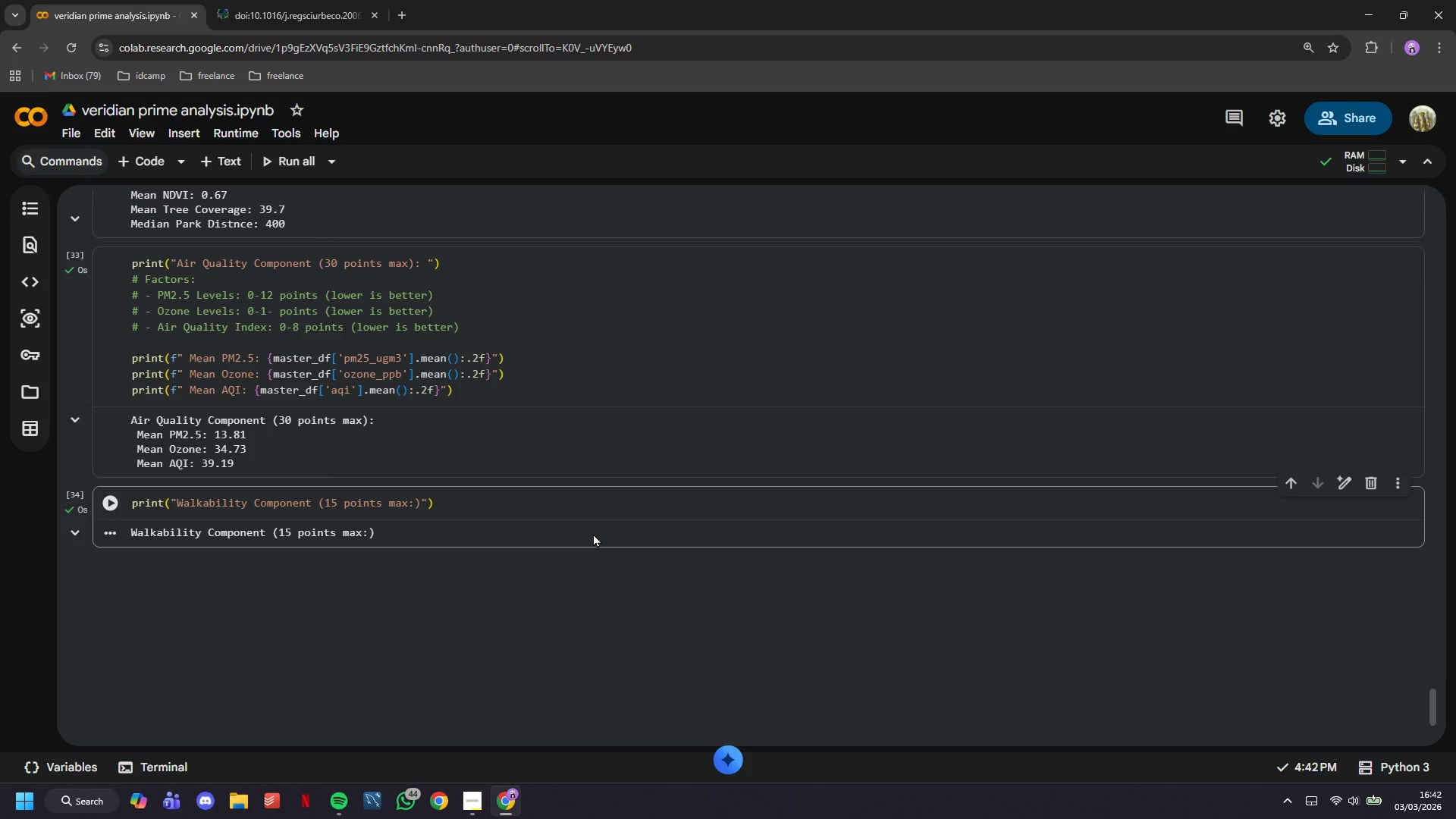 
wait(14.55)
 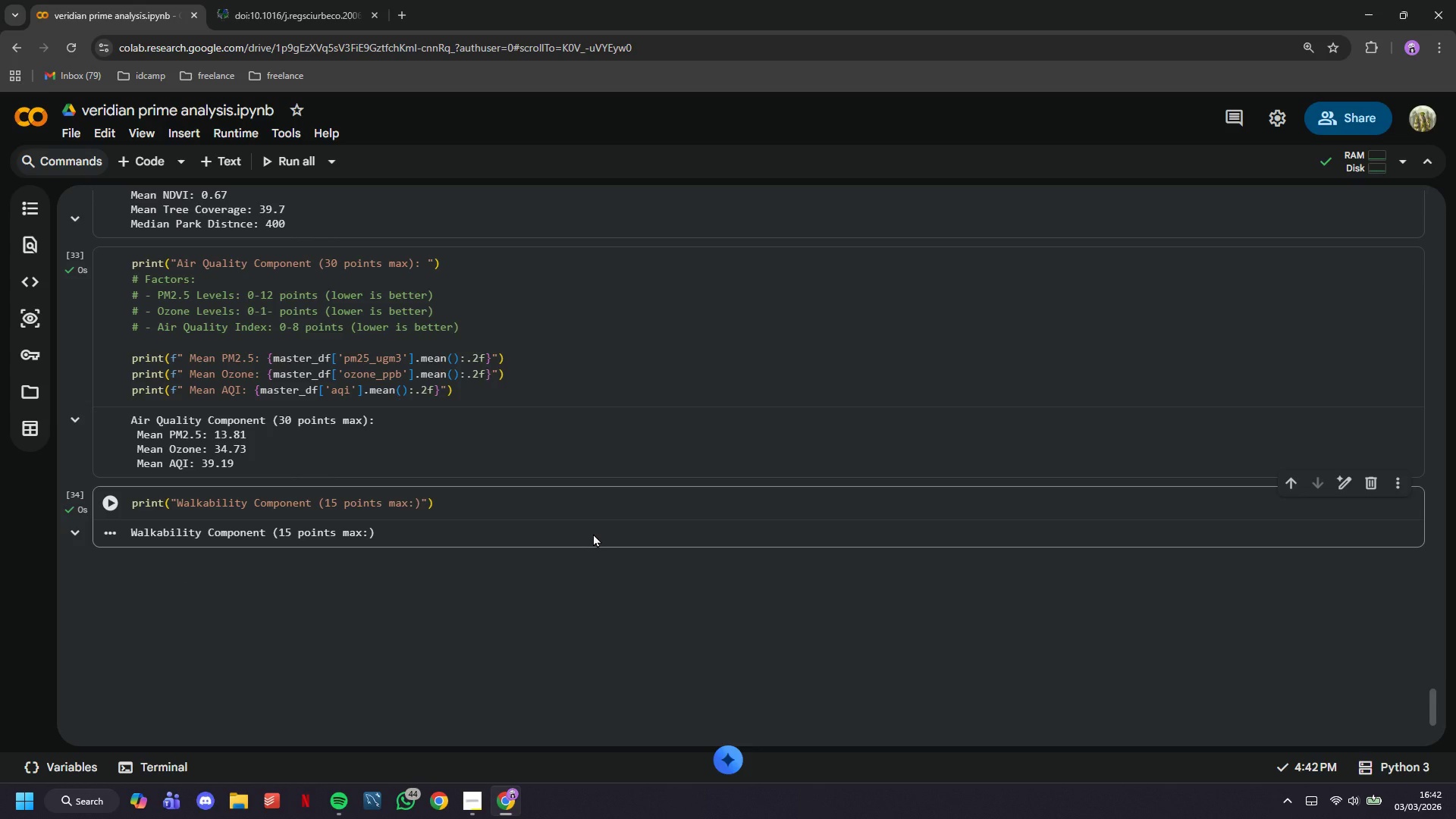 
left_click([558, 516])
 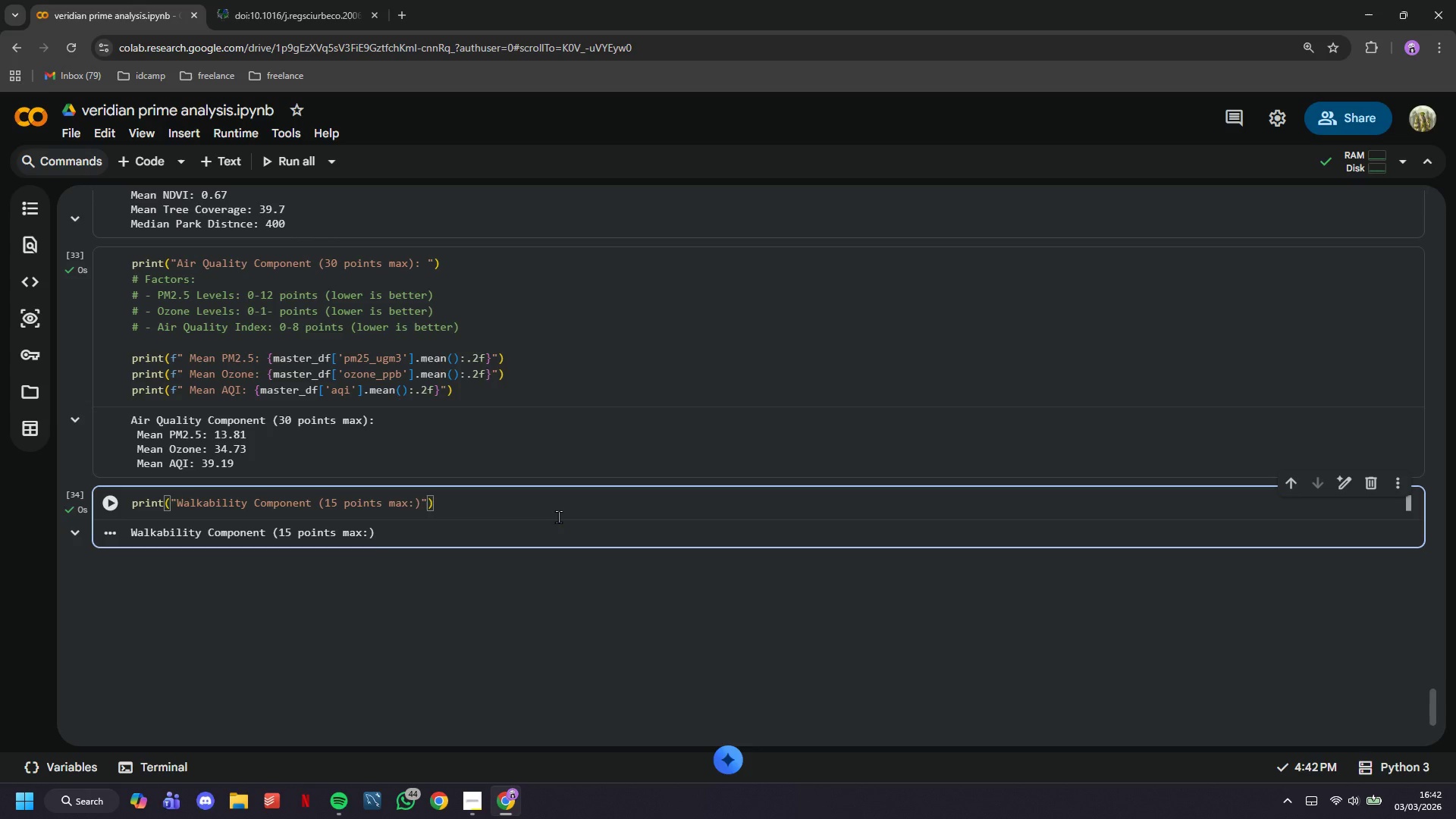 
key(Enter)
 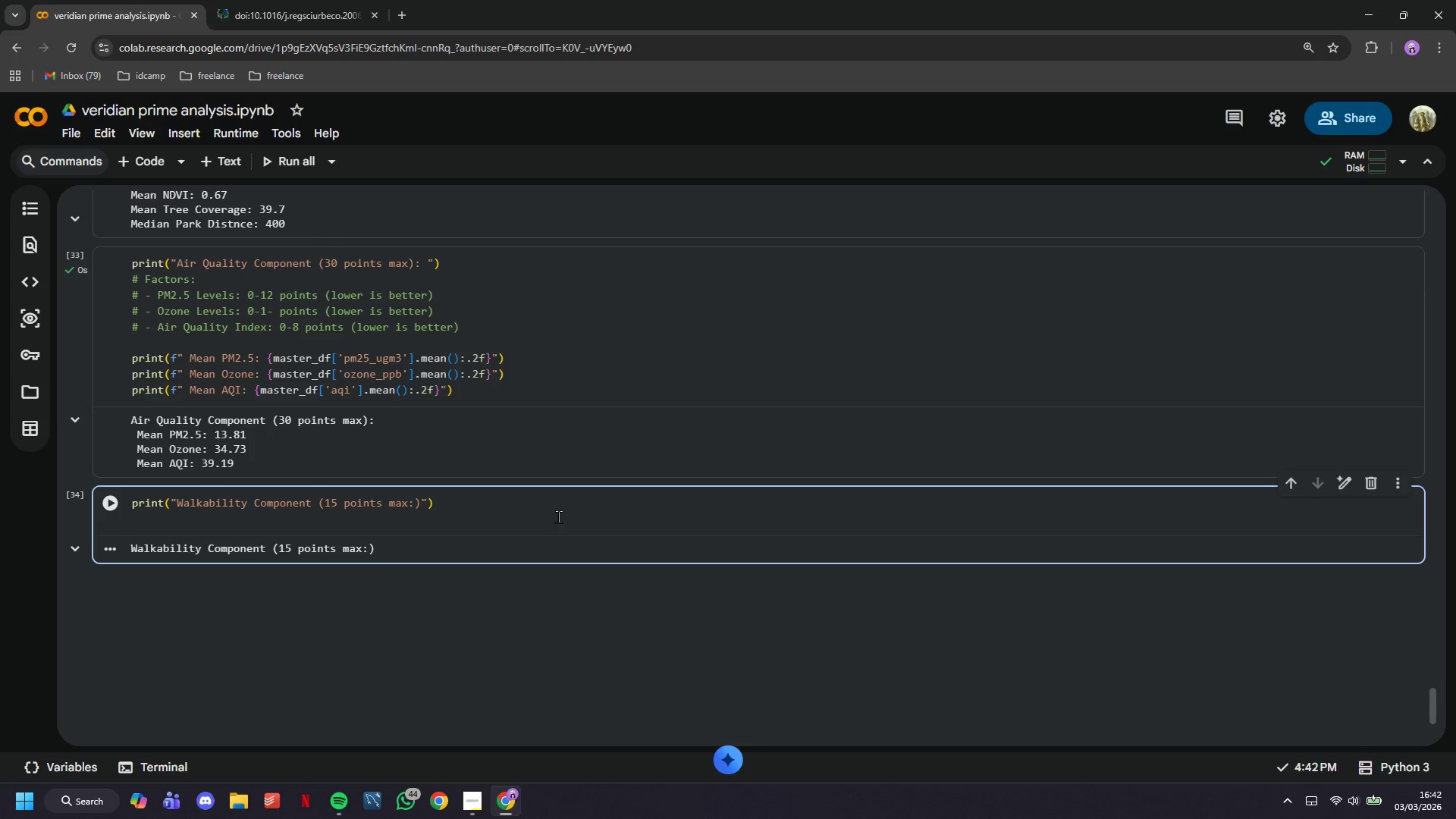 
key(Enter)
 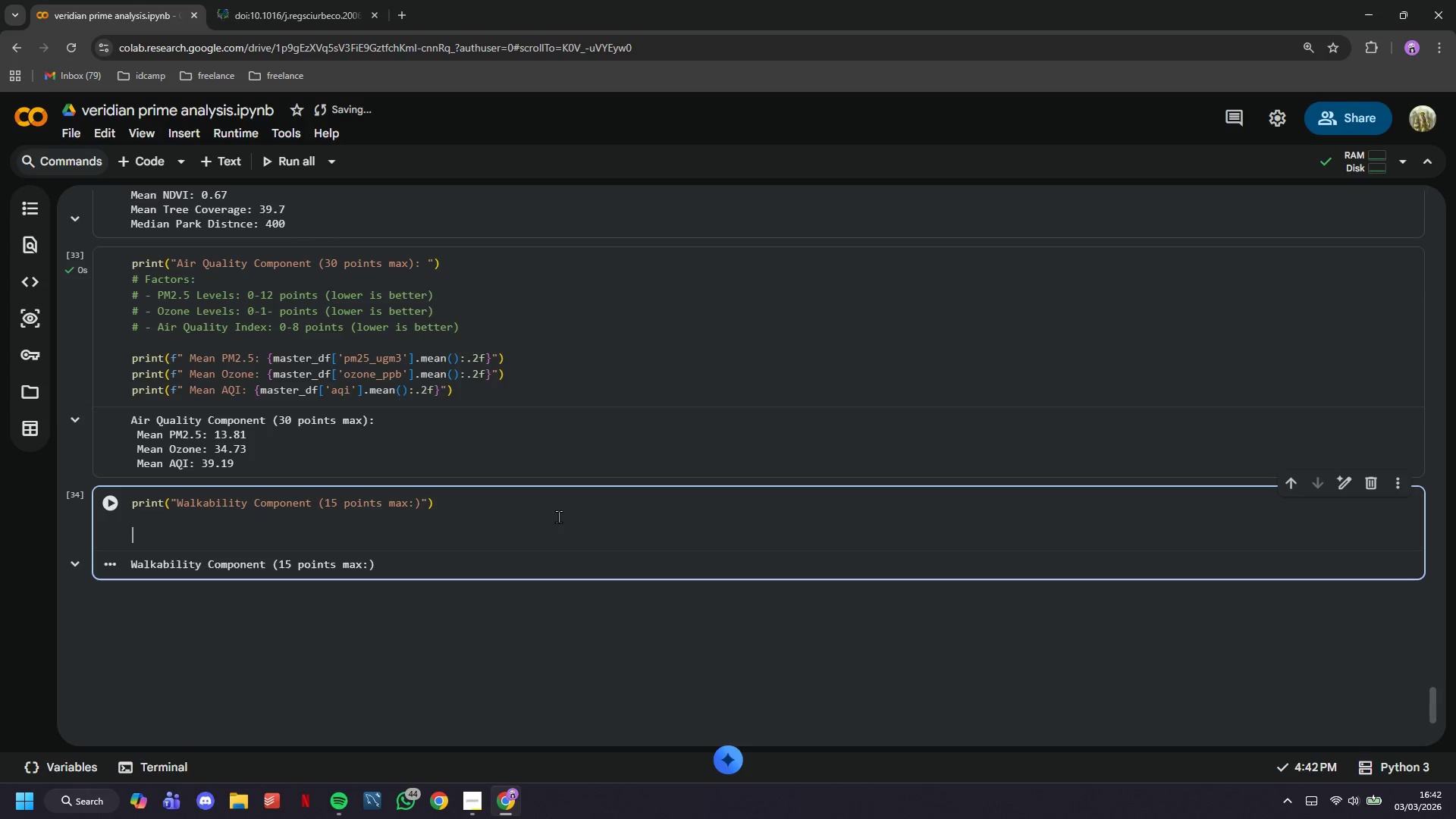 
wait(7.26)
 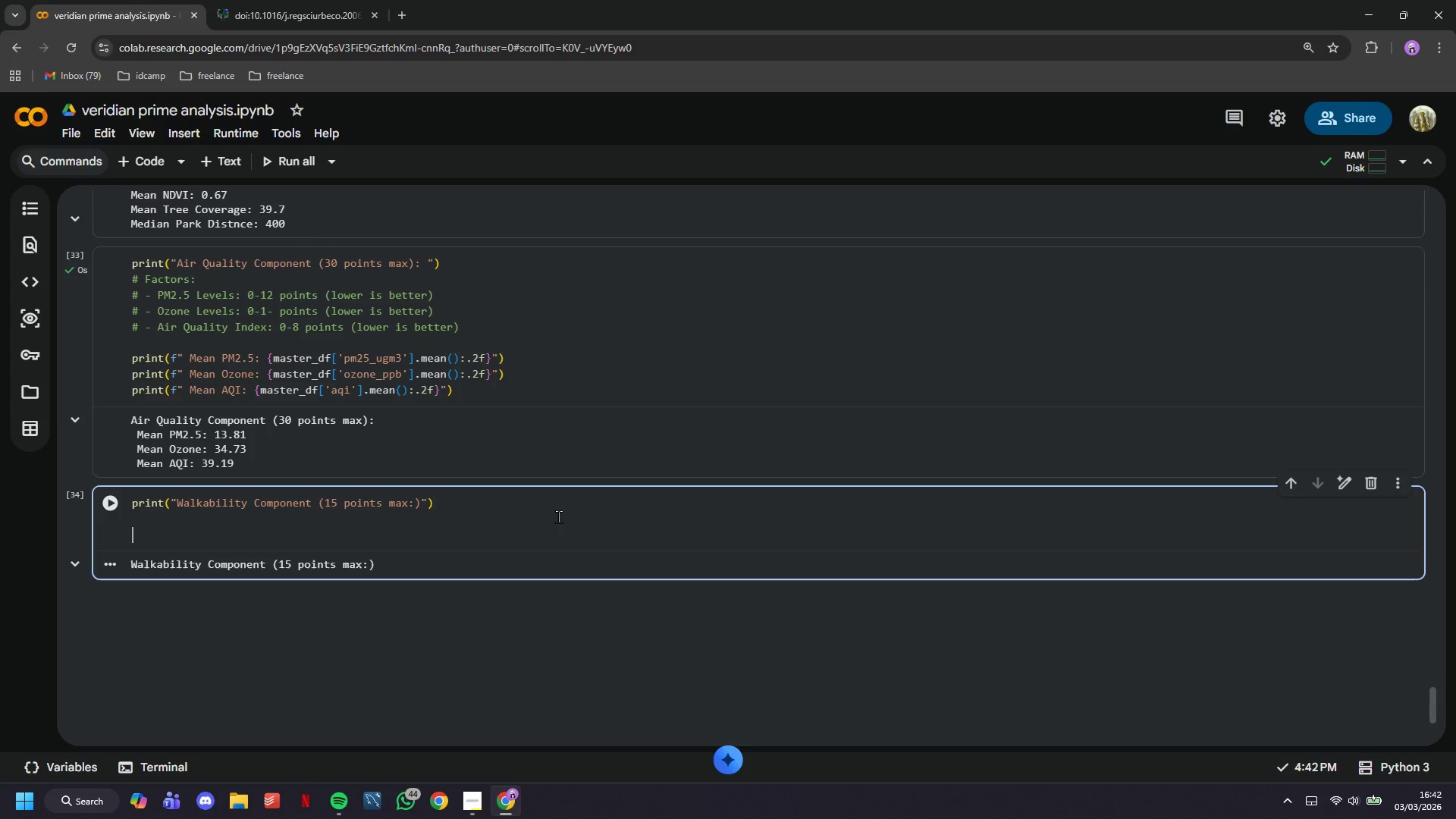 
type(print()
key(Backspace)
key(Backspace)
key(Backspace)
key(Backspace)
key(Backspace)
key(Backspace)
key(Backspace)
type(# Factors)
 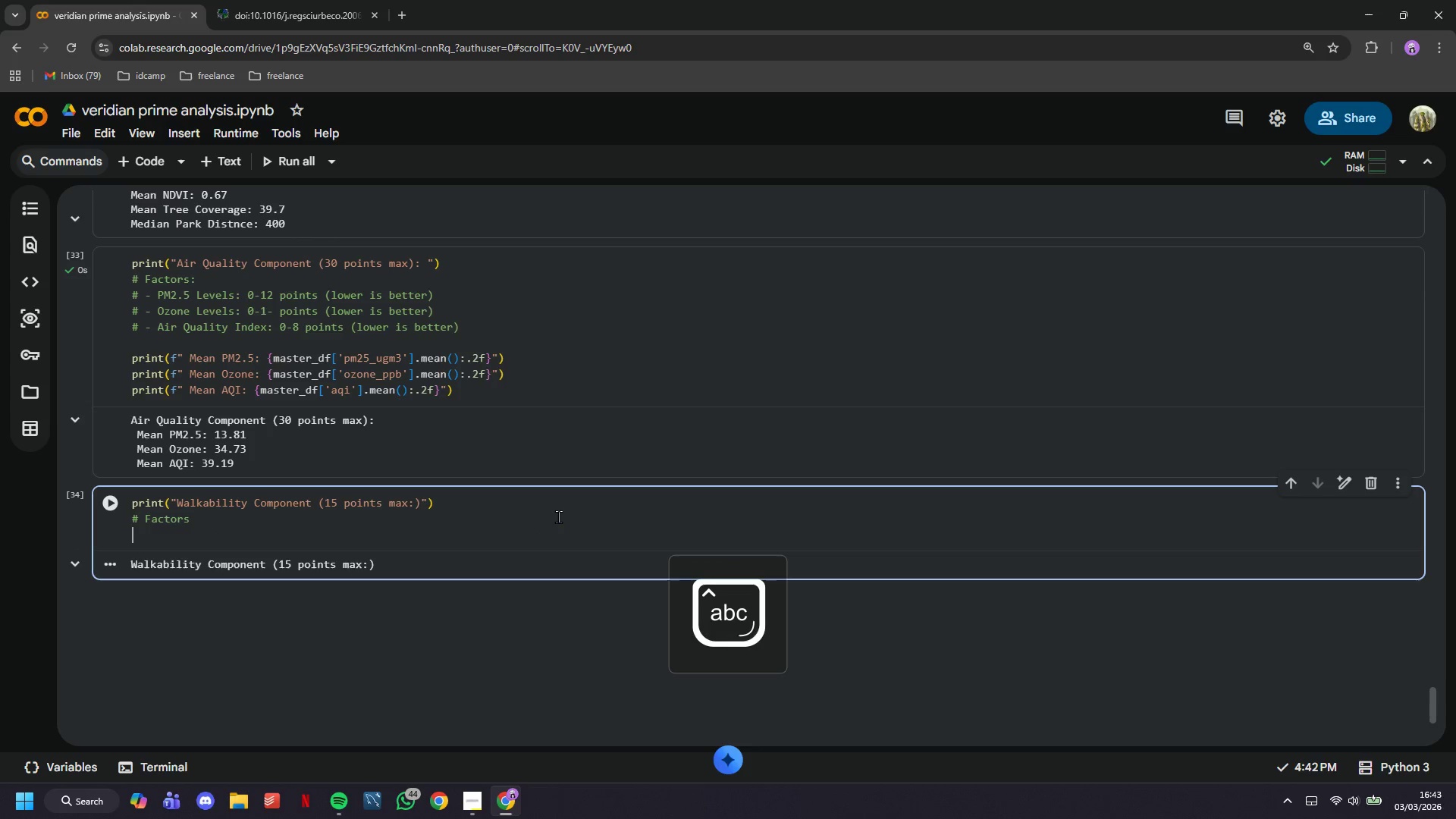 
 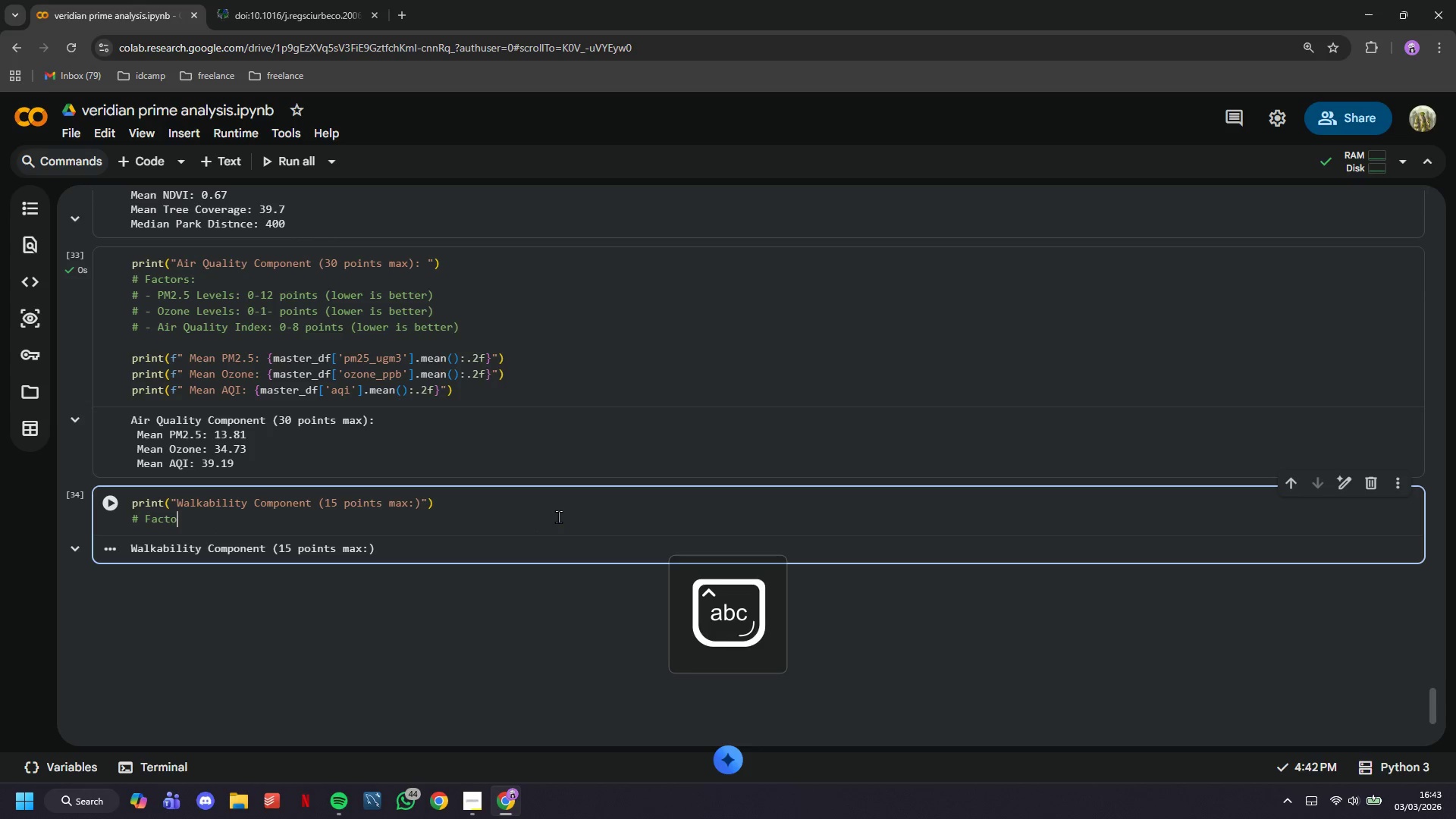 
key(Enter)
 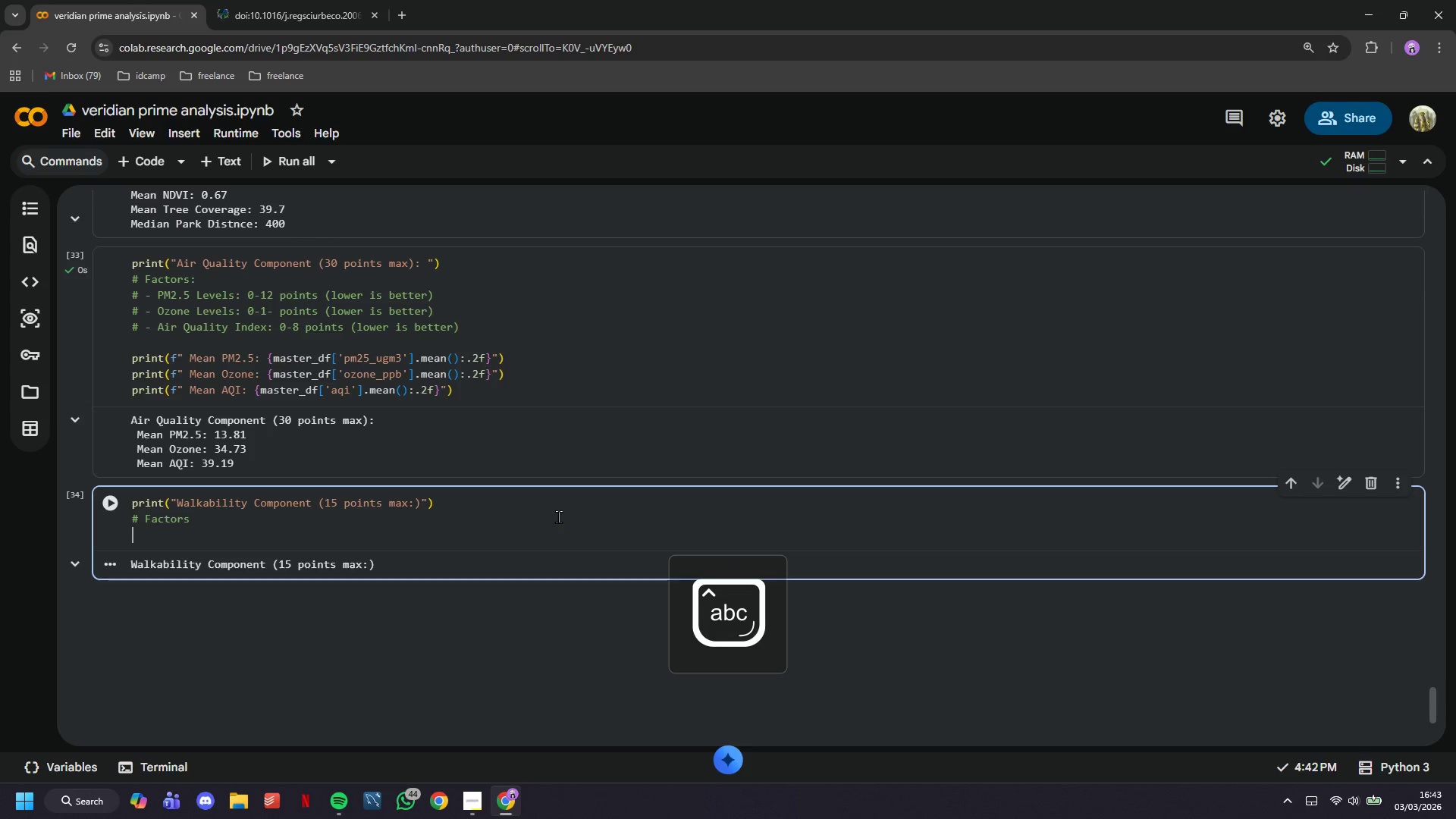 
type(# - Walk Score: 0-10 points)
 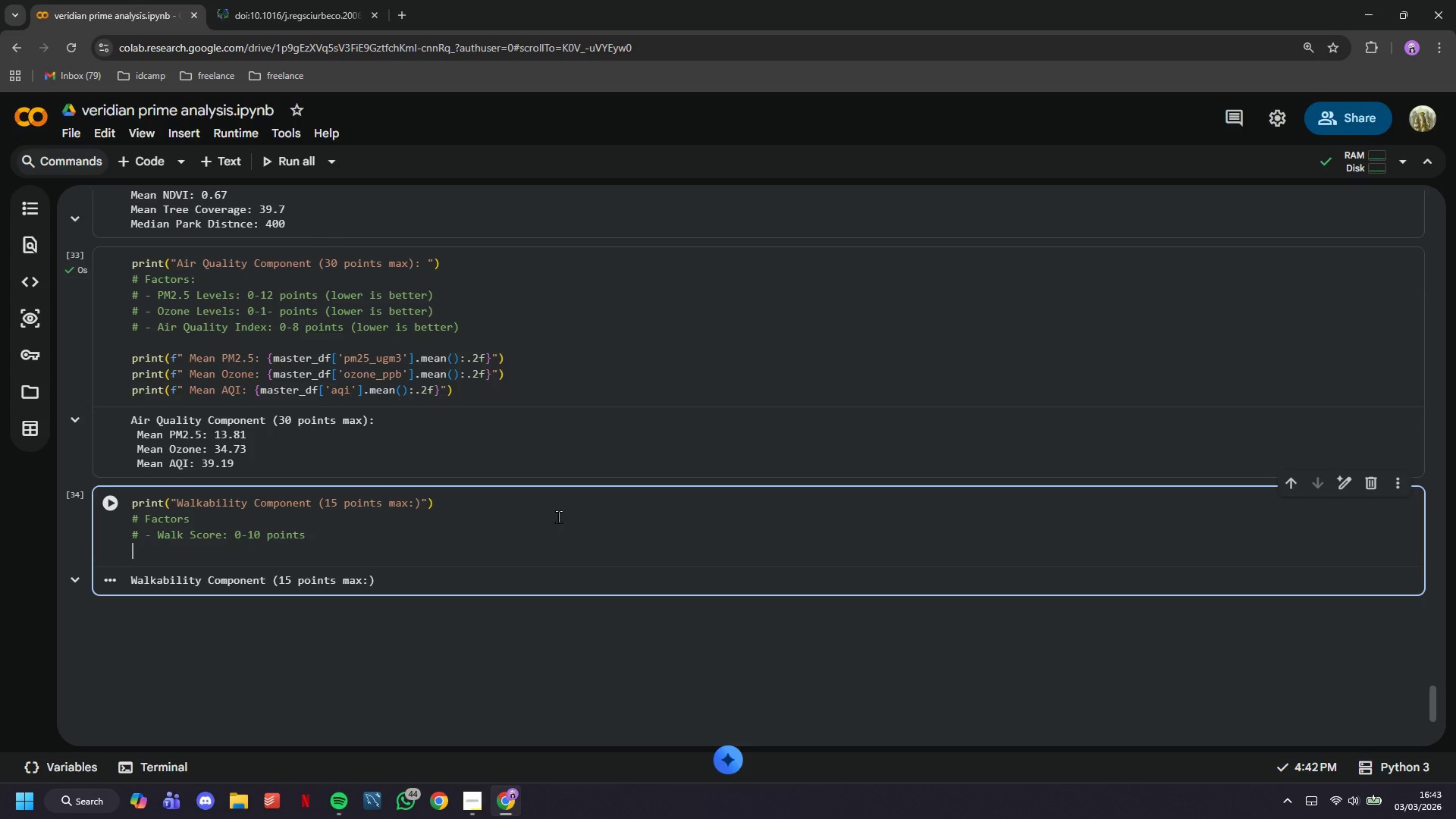 
 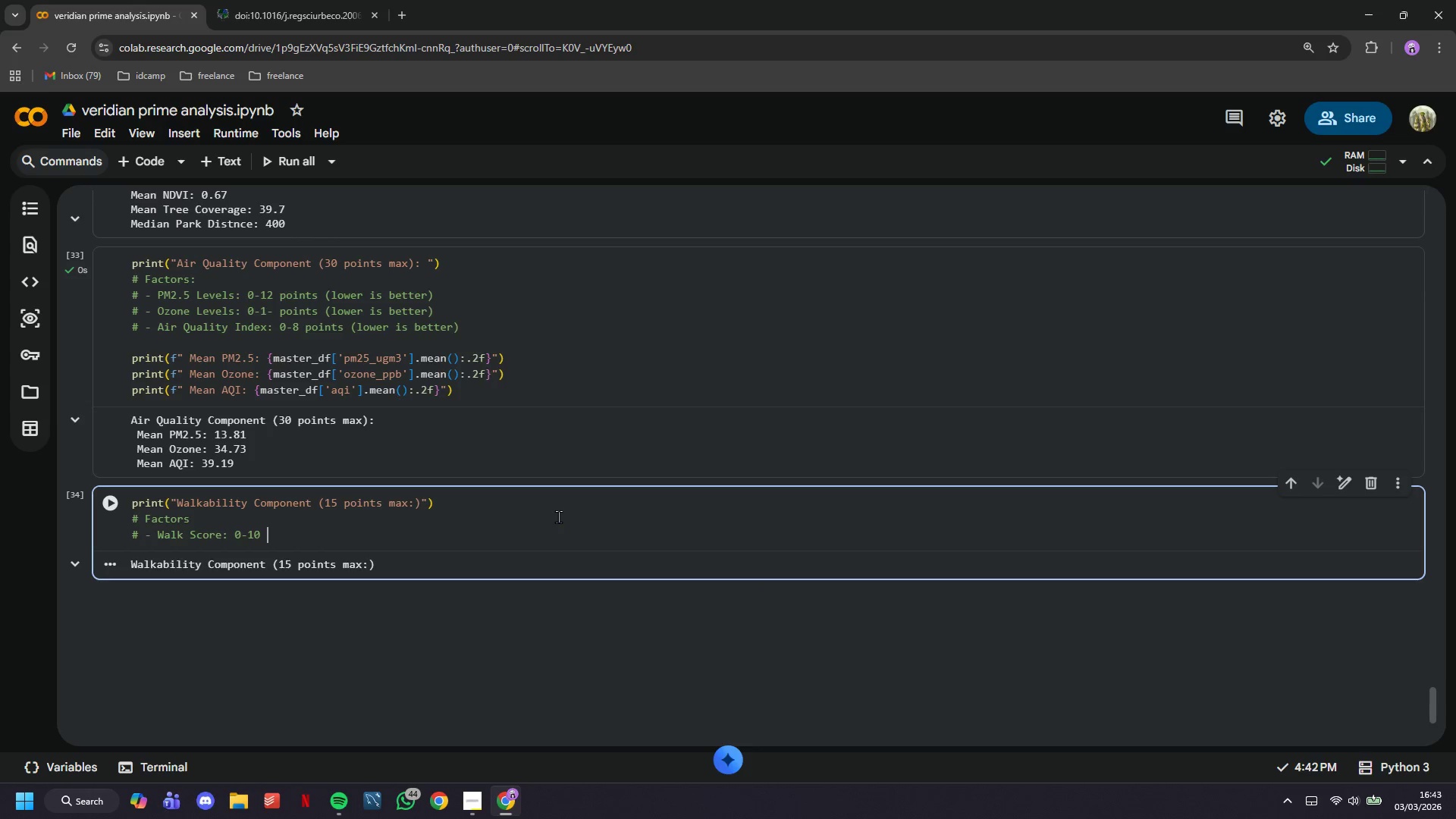 
key(Enter)
 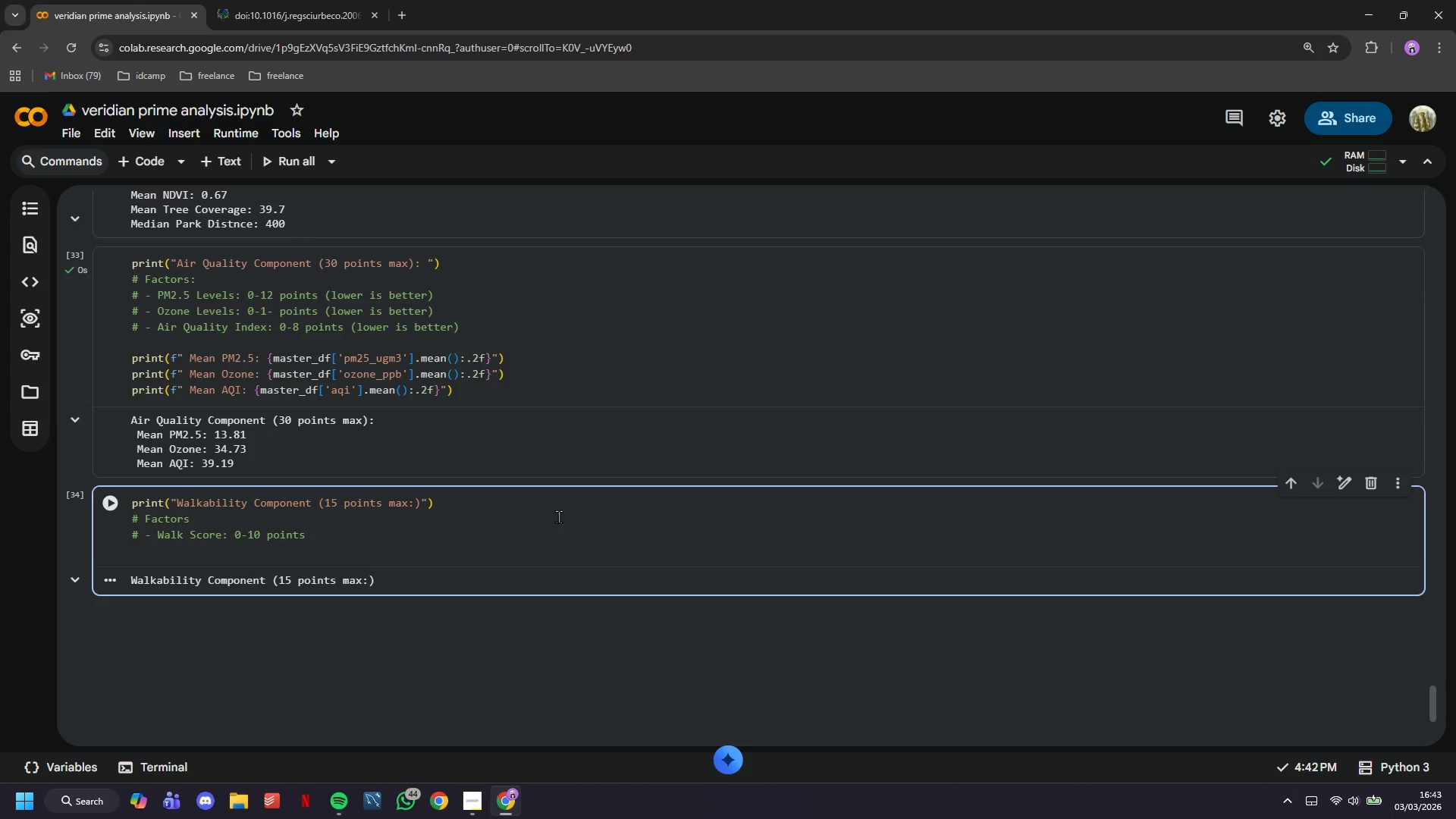 
key(Shift+ShiftLeft)
 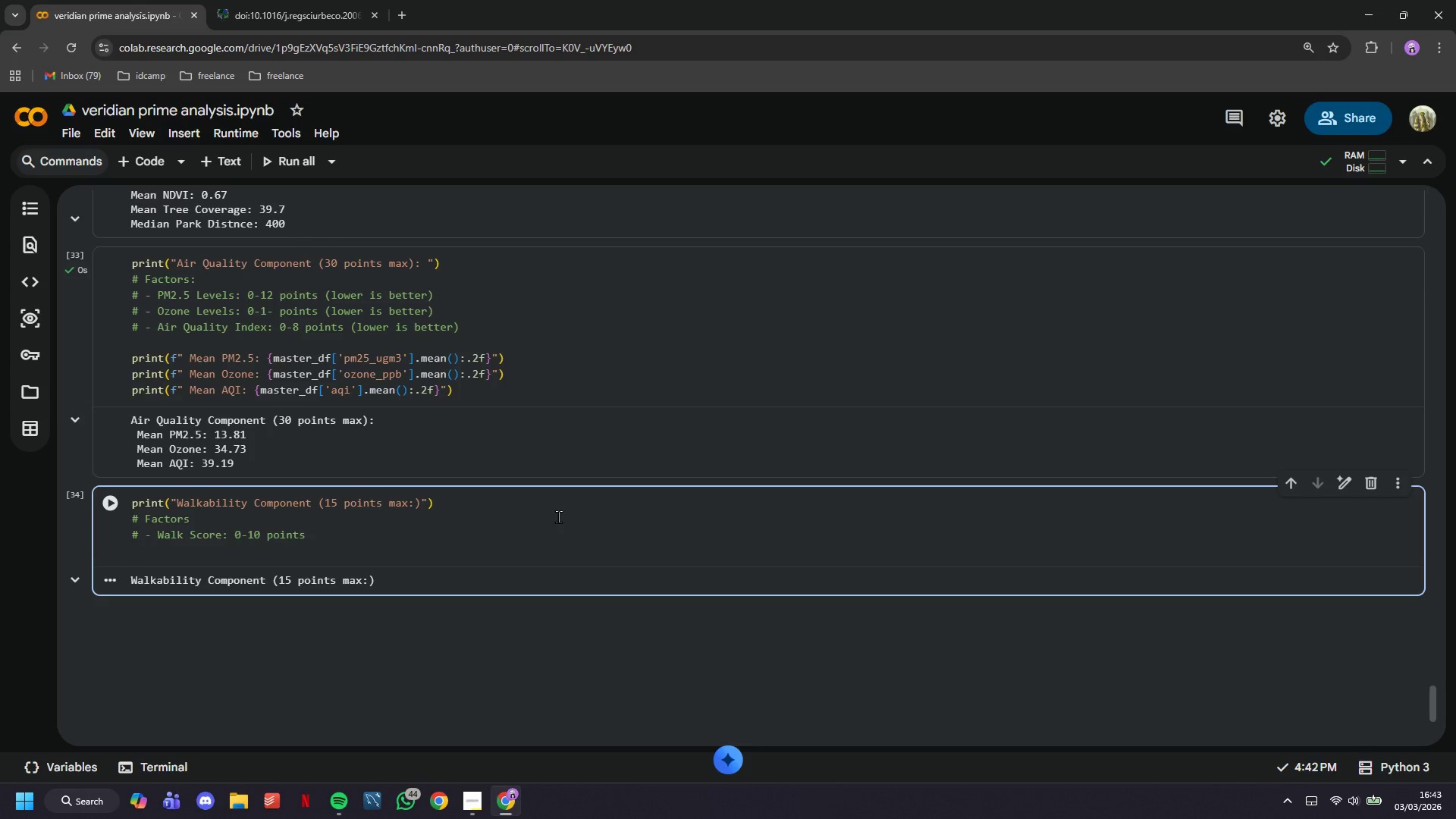 
key(Shift+3)
 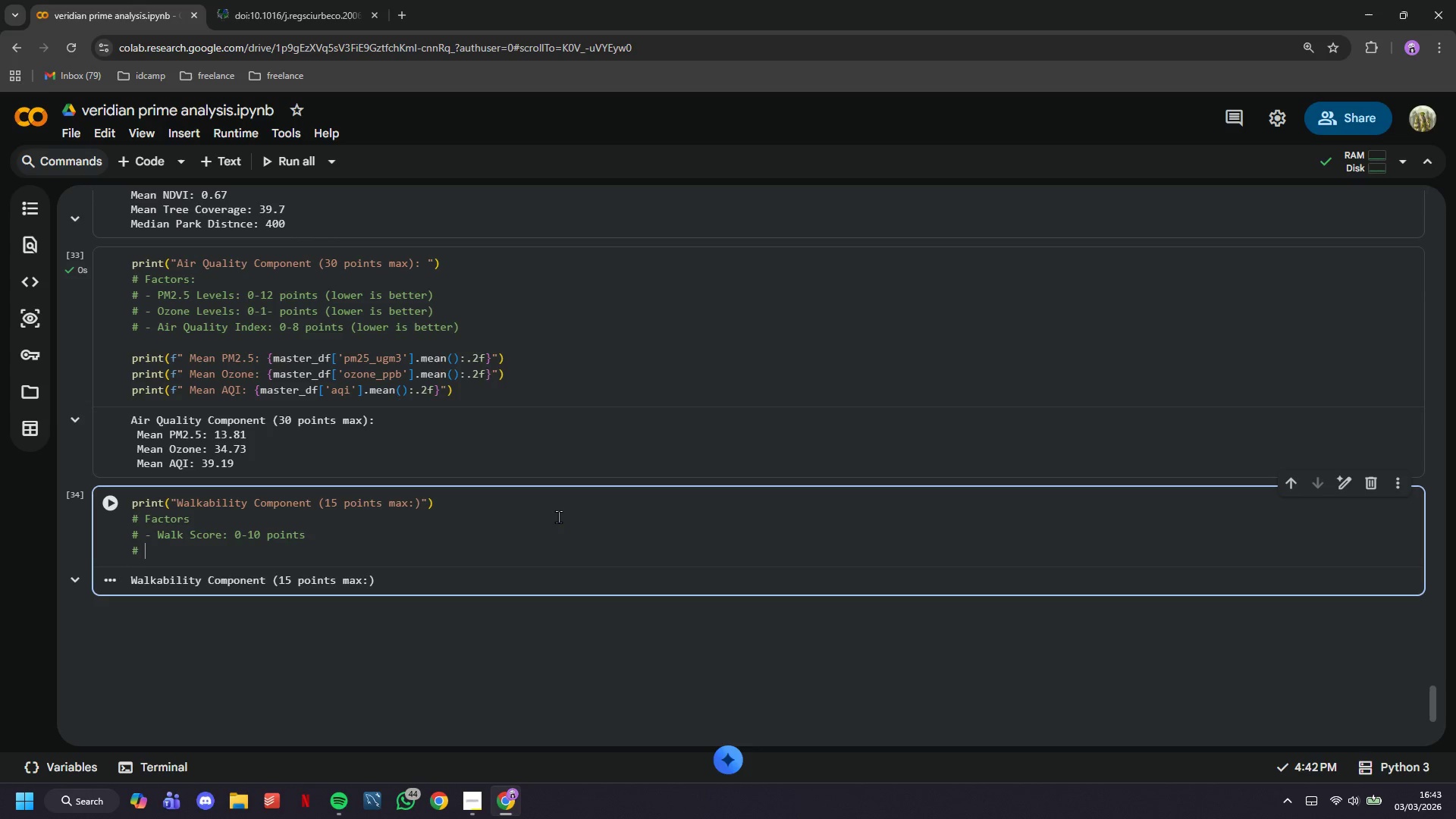 
key(Space)
 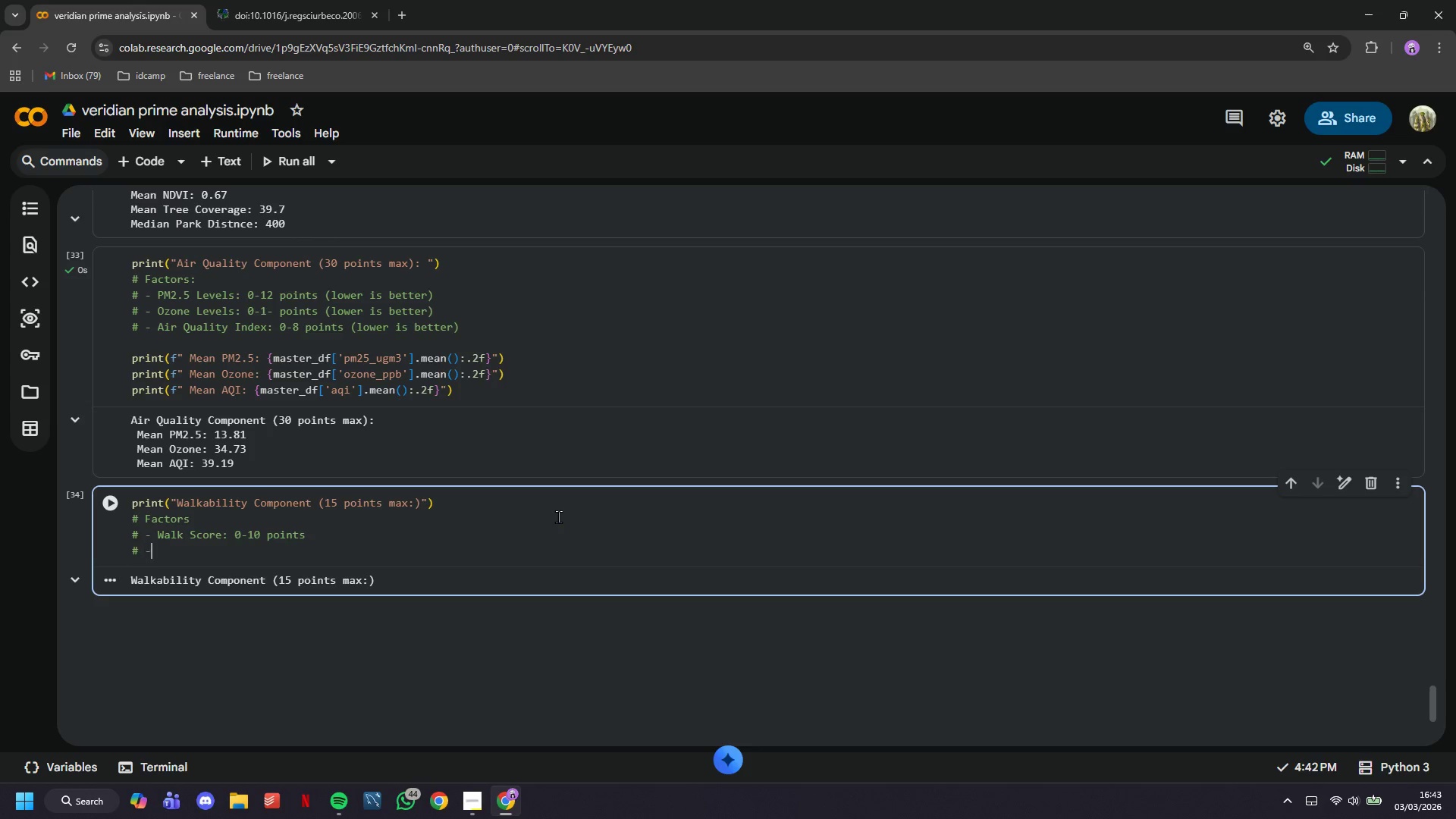 
key(Minus)
 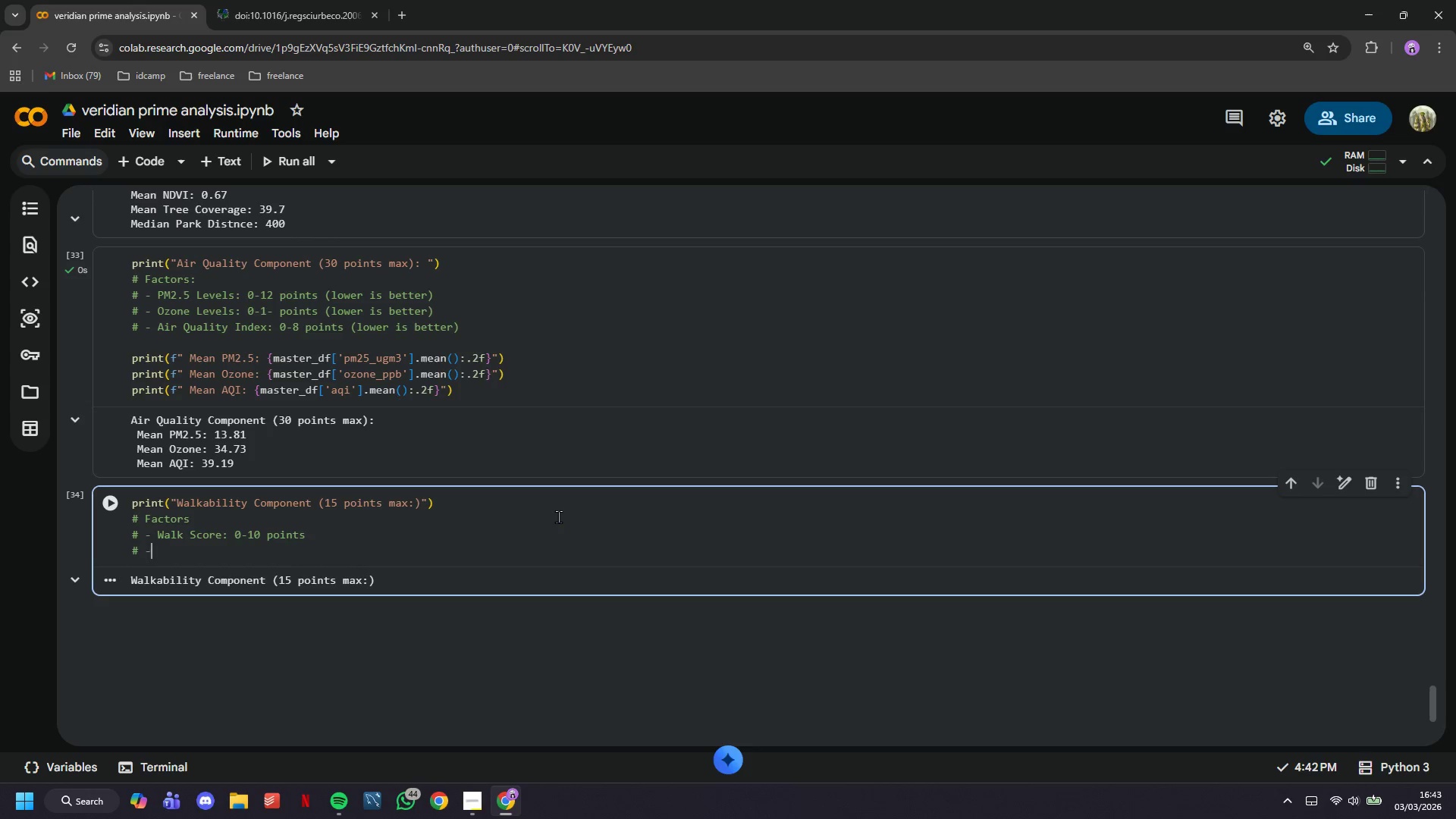 
key(Space)
 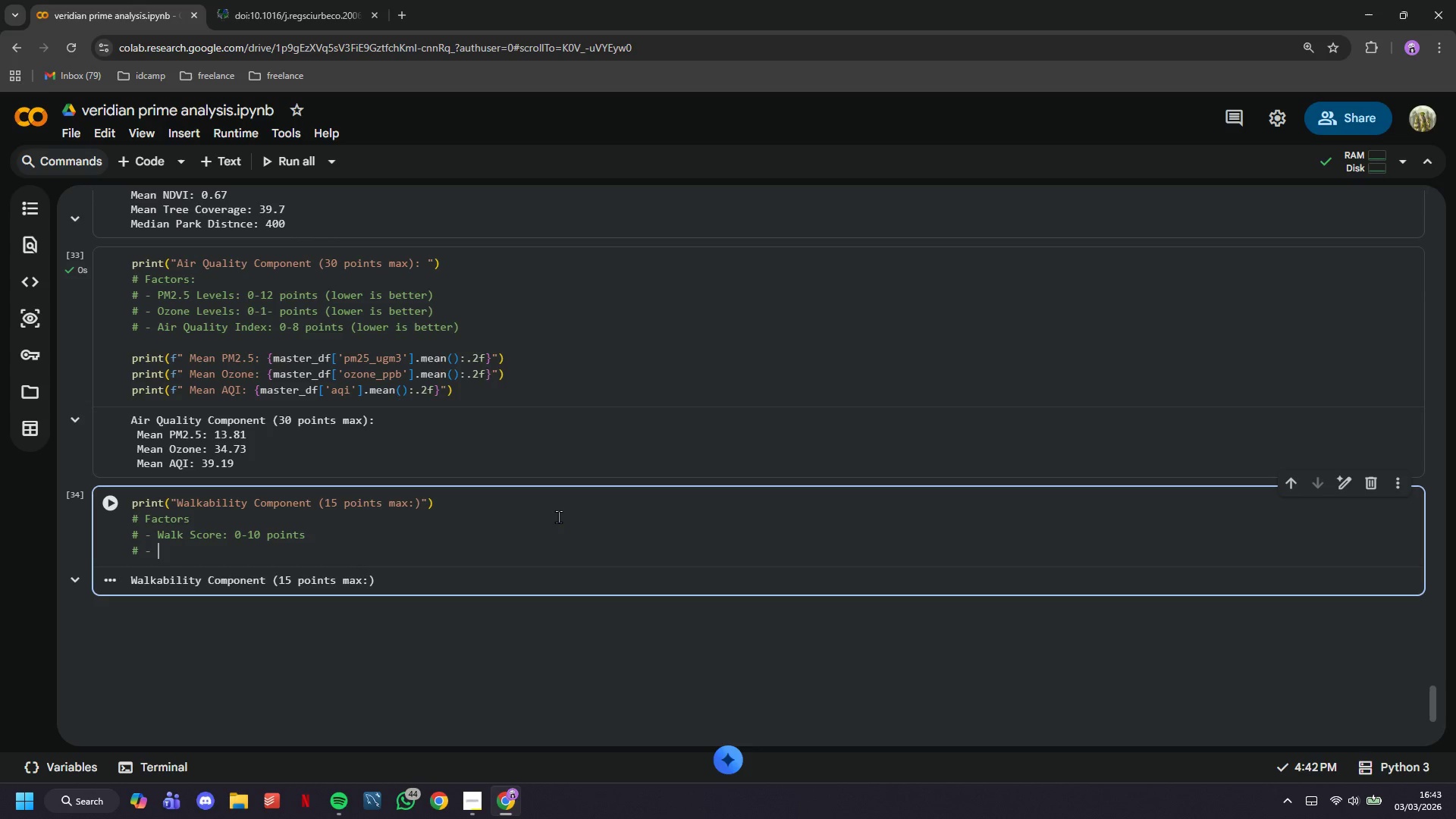 
wait(5.74)
 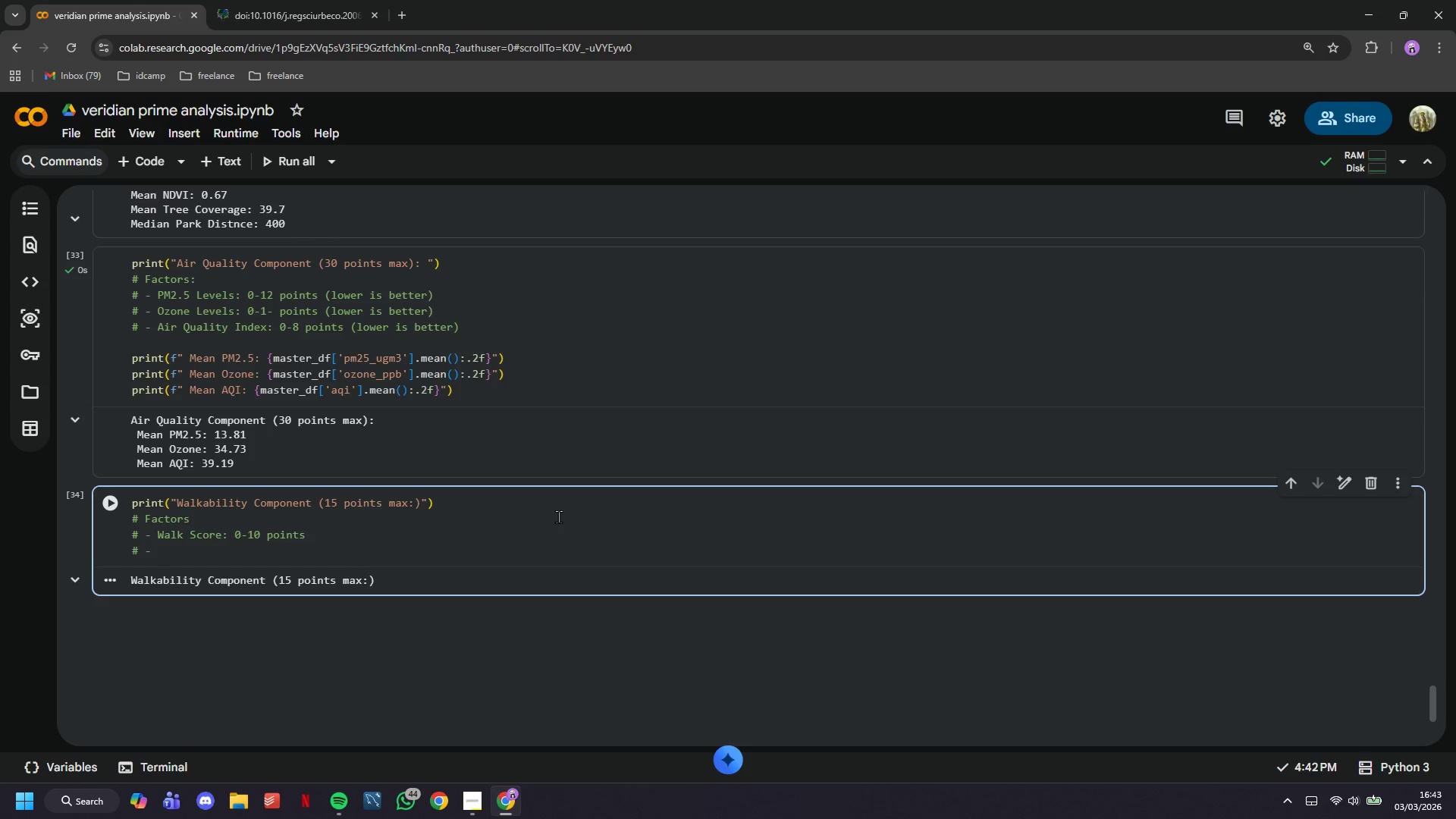 
type(Wellness )
 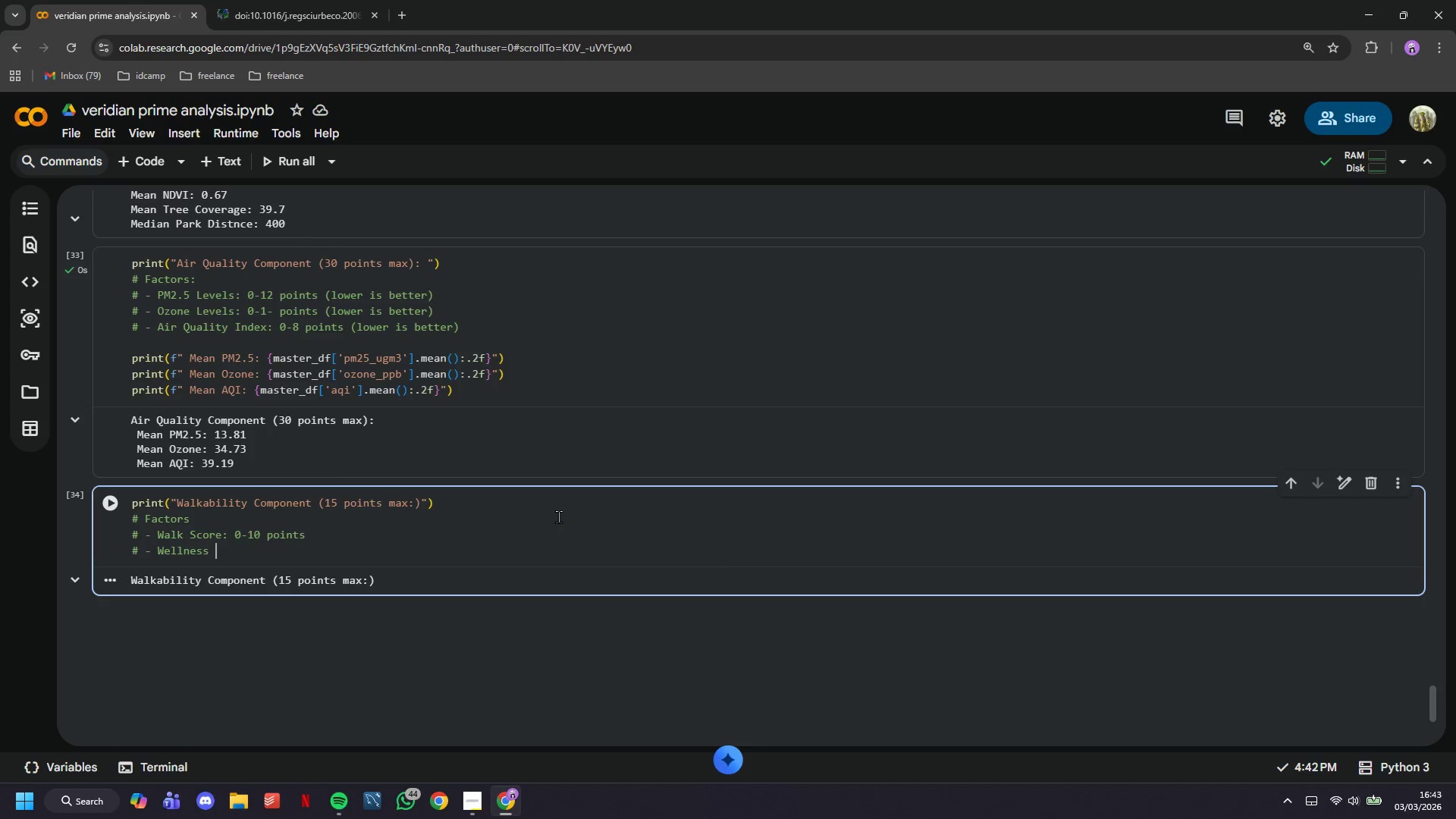 
type(C)
key(Backspace)
type(Amenities Count: 0-5 points)
 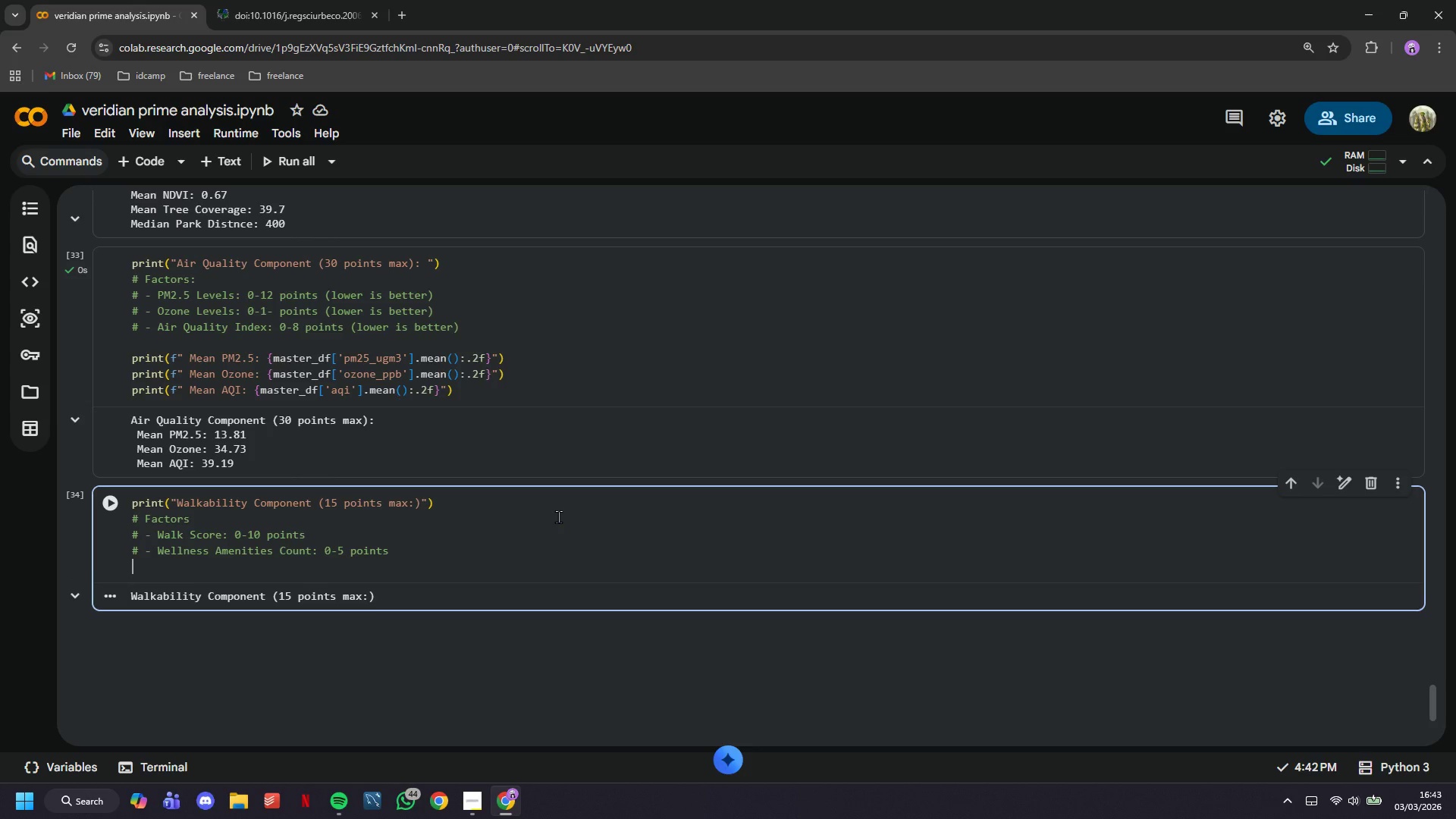 
 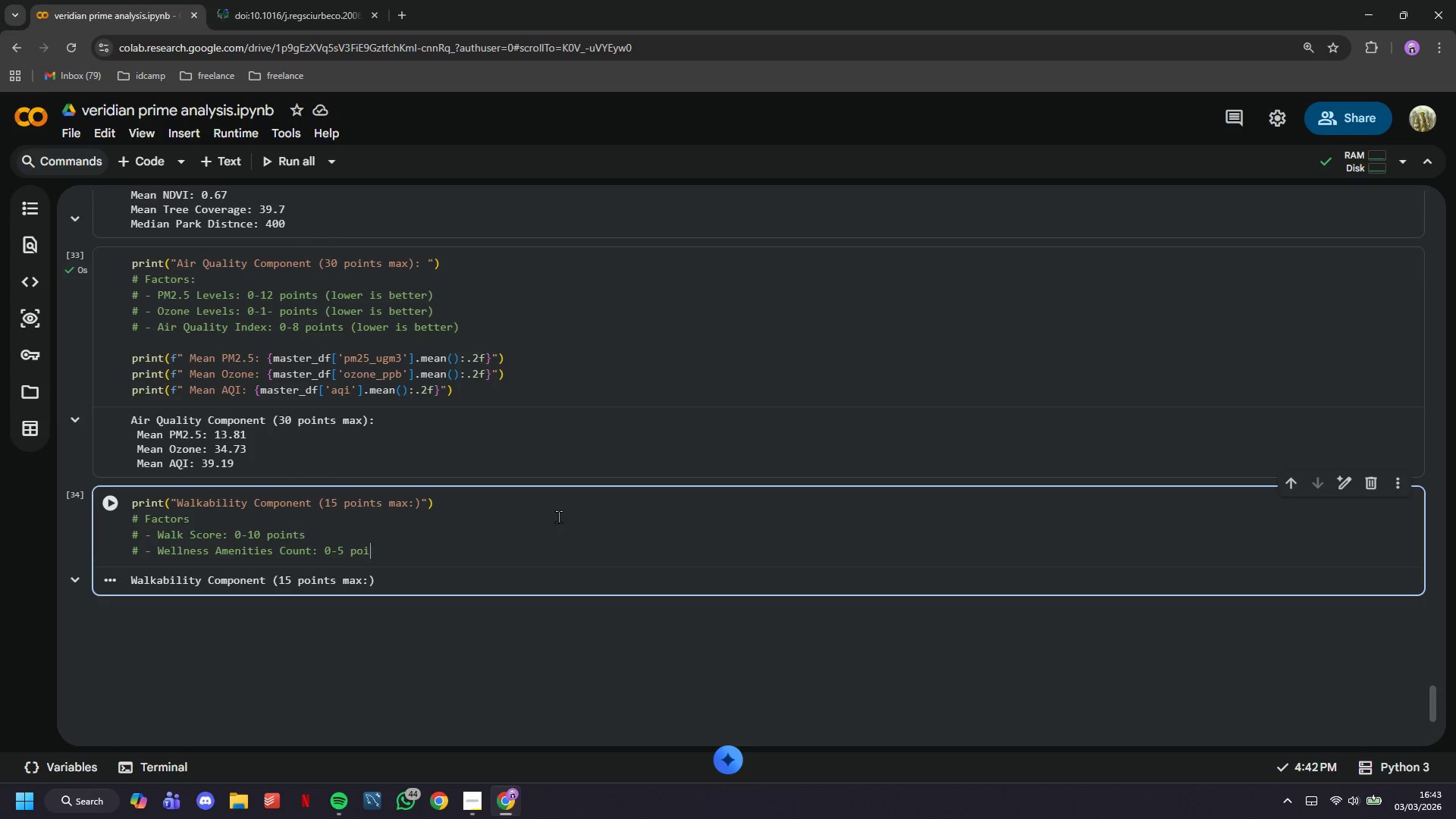 
key(Enter)
 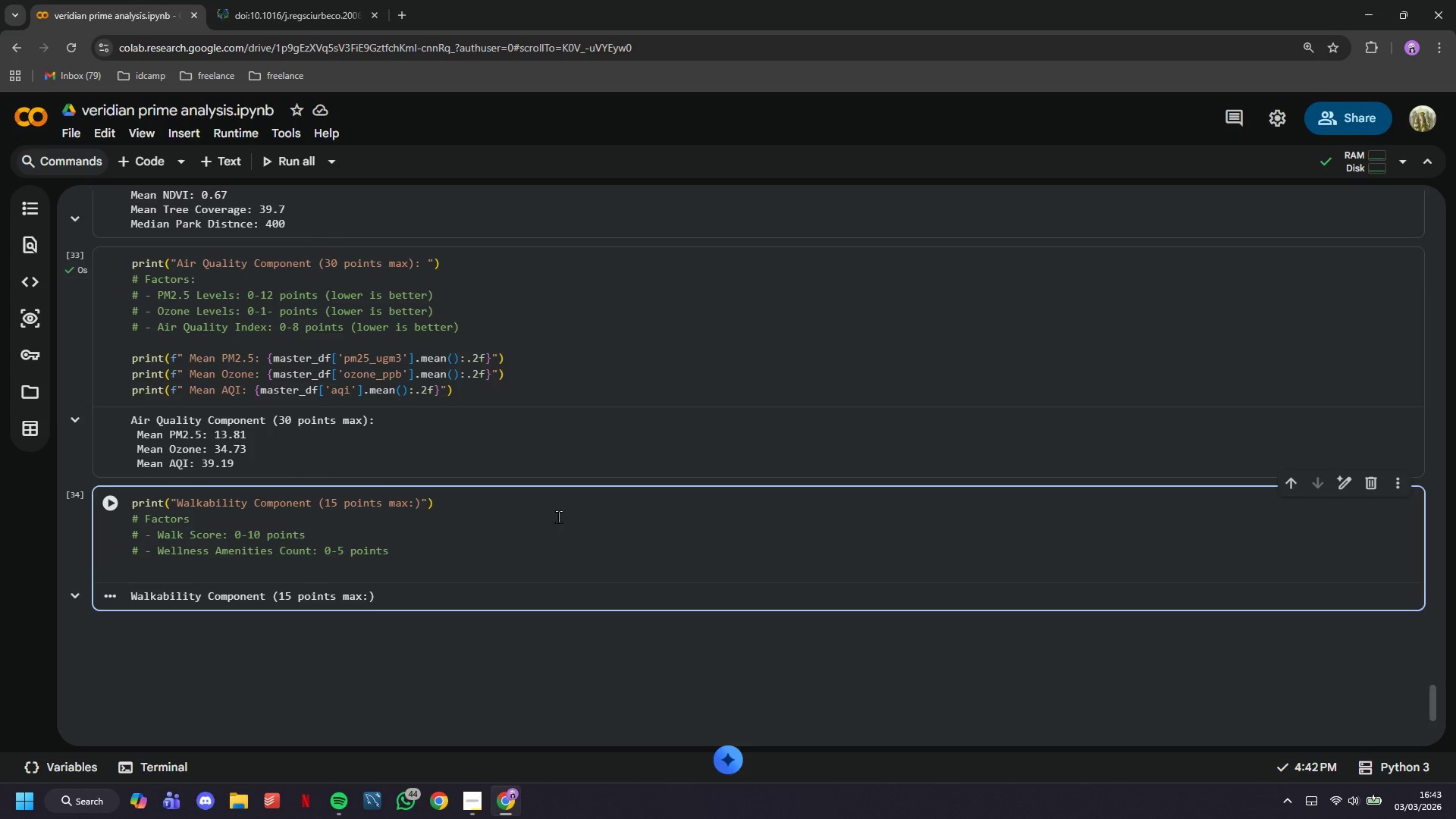 
key(Minus)
 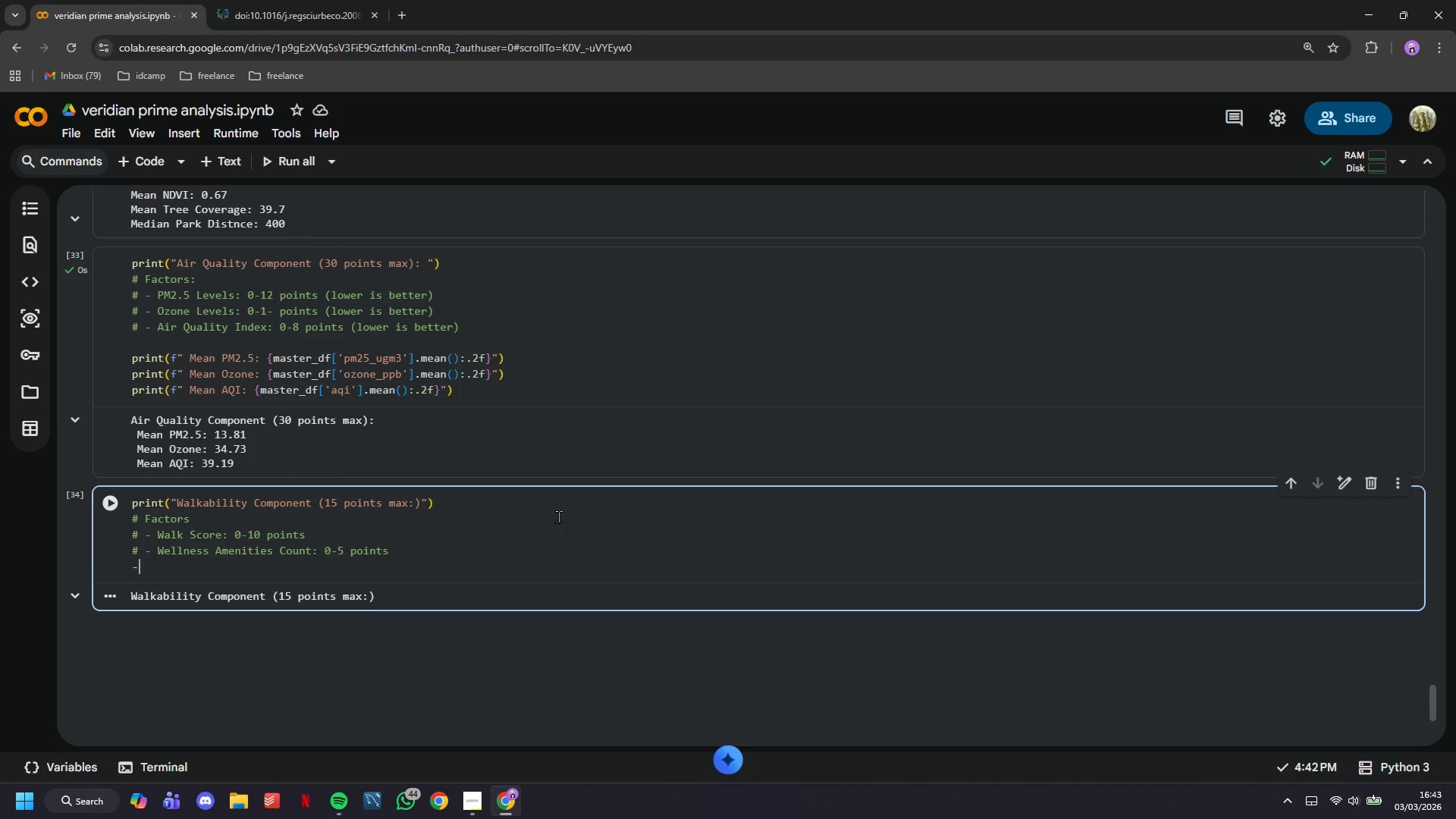 
key(Backspace)
 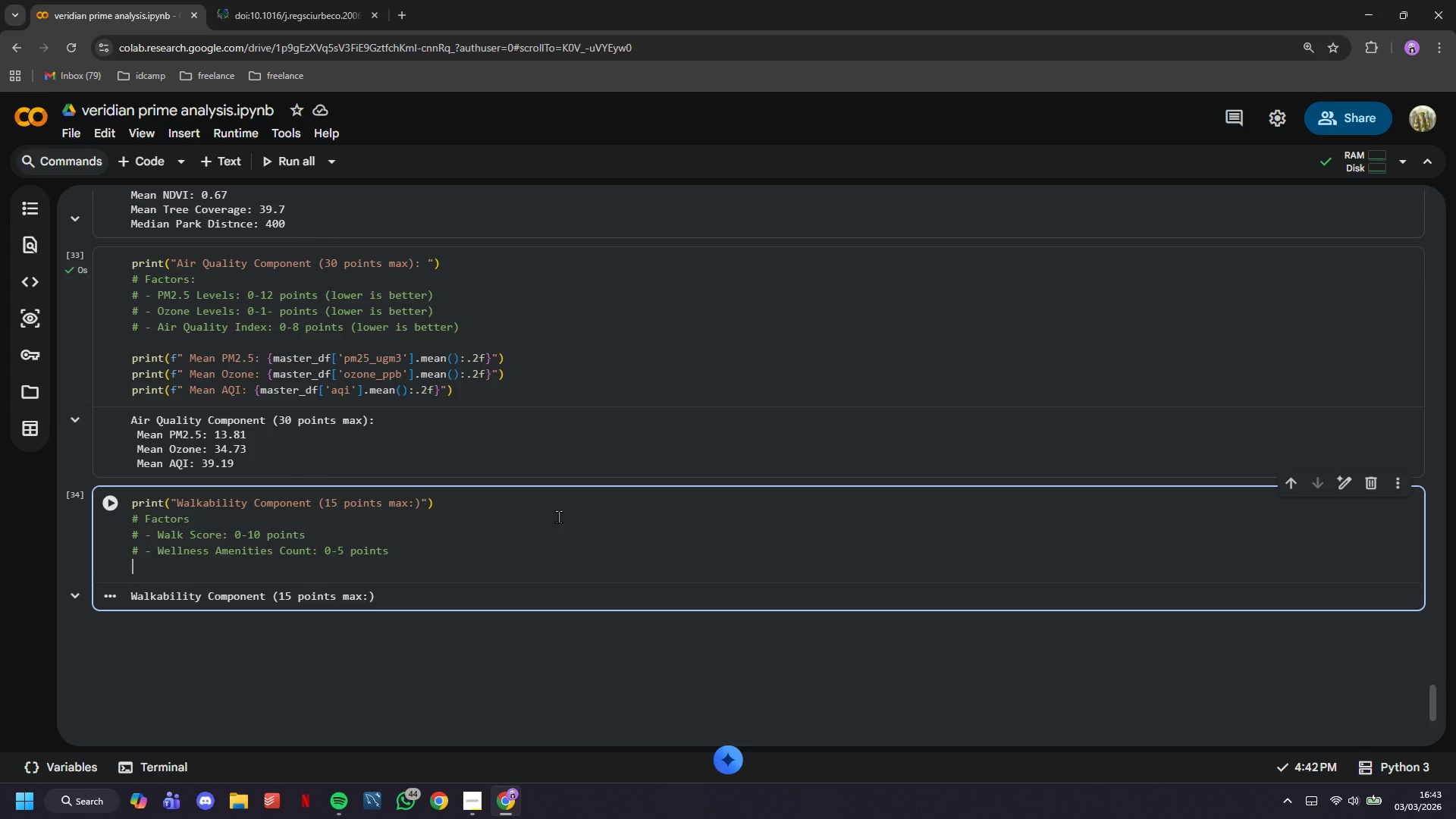 
key(Shift+ShiftLeft)
 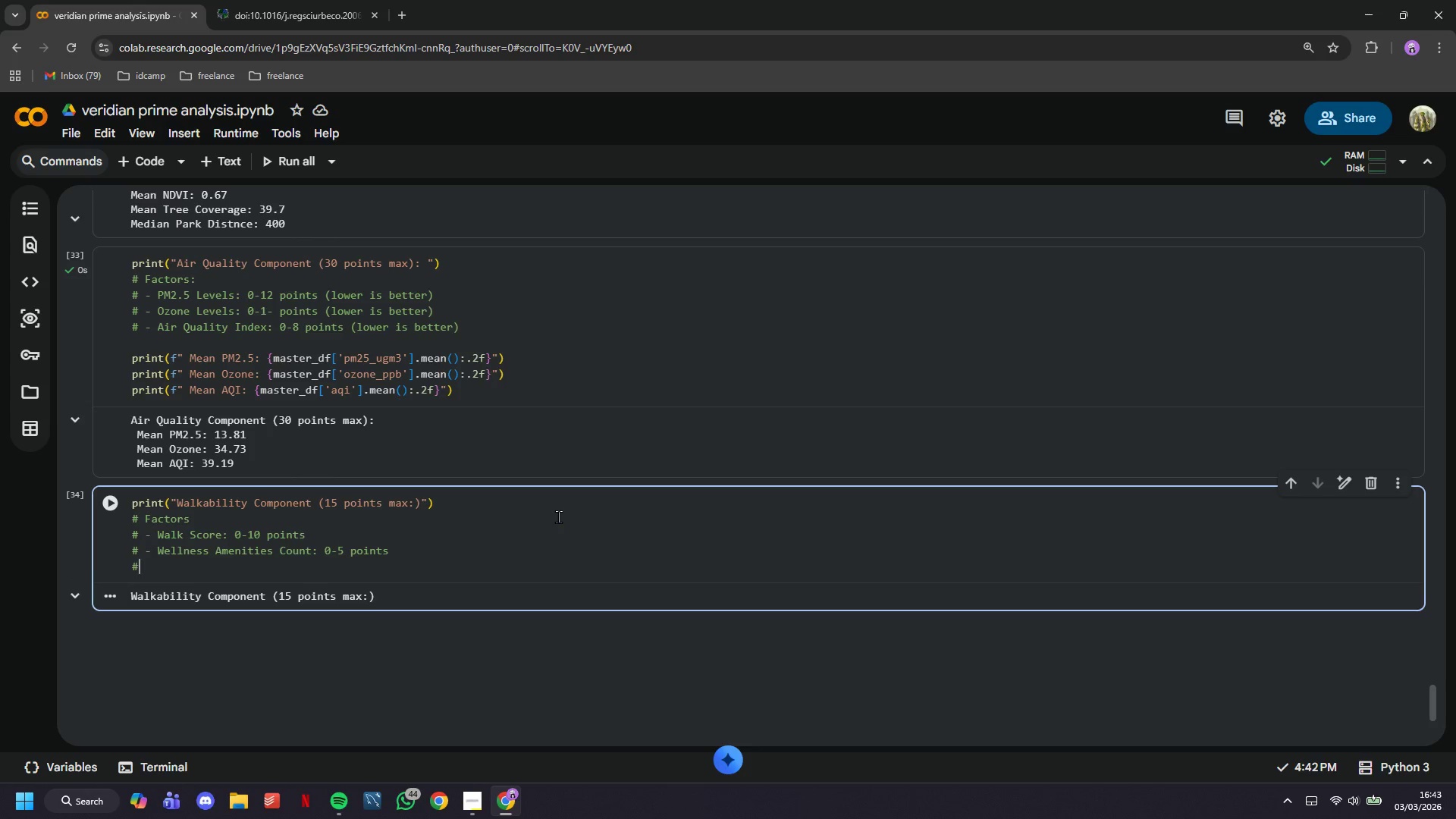 
key(Shift+3)
 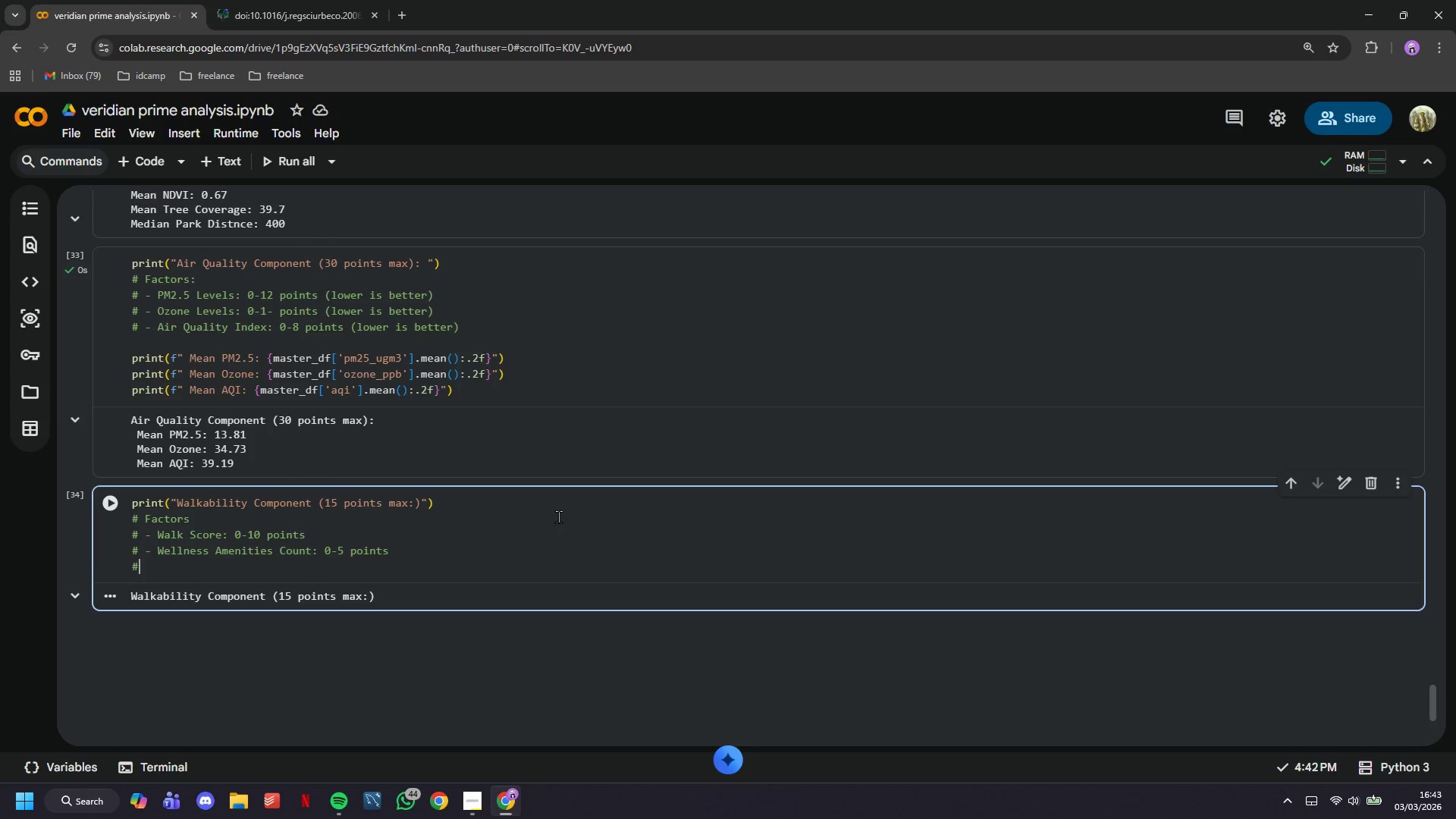 
key(Space)
 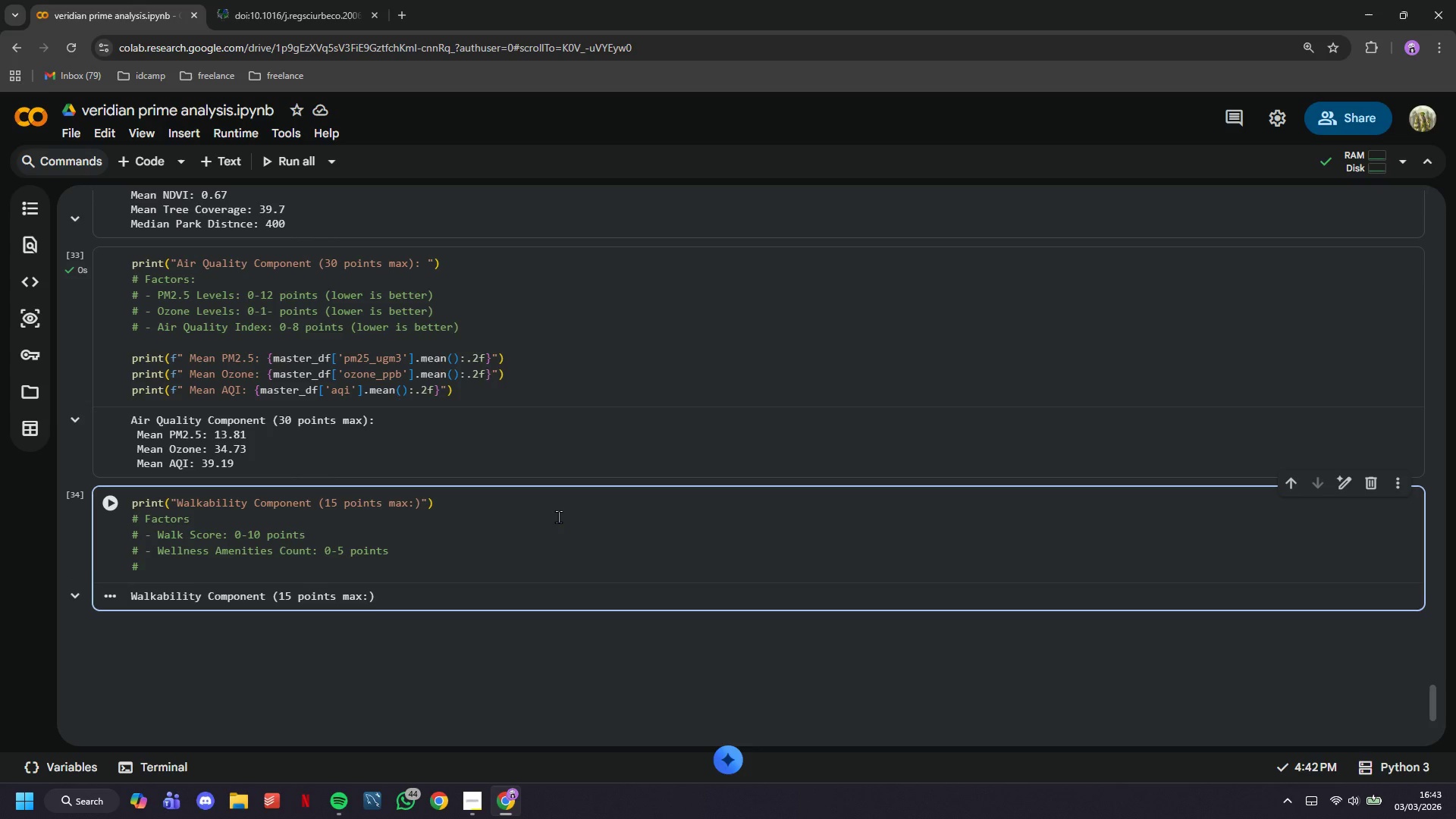 
key(0)
 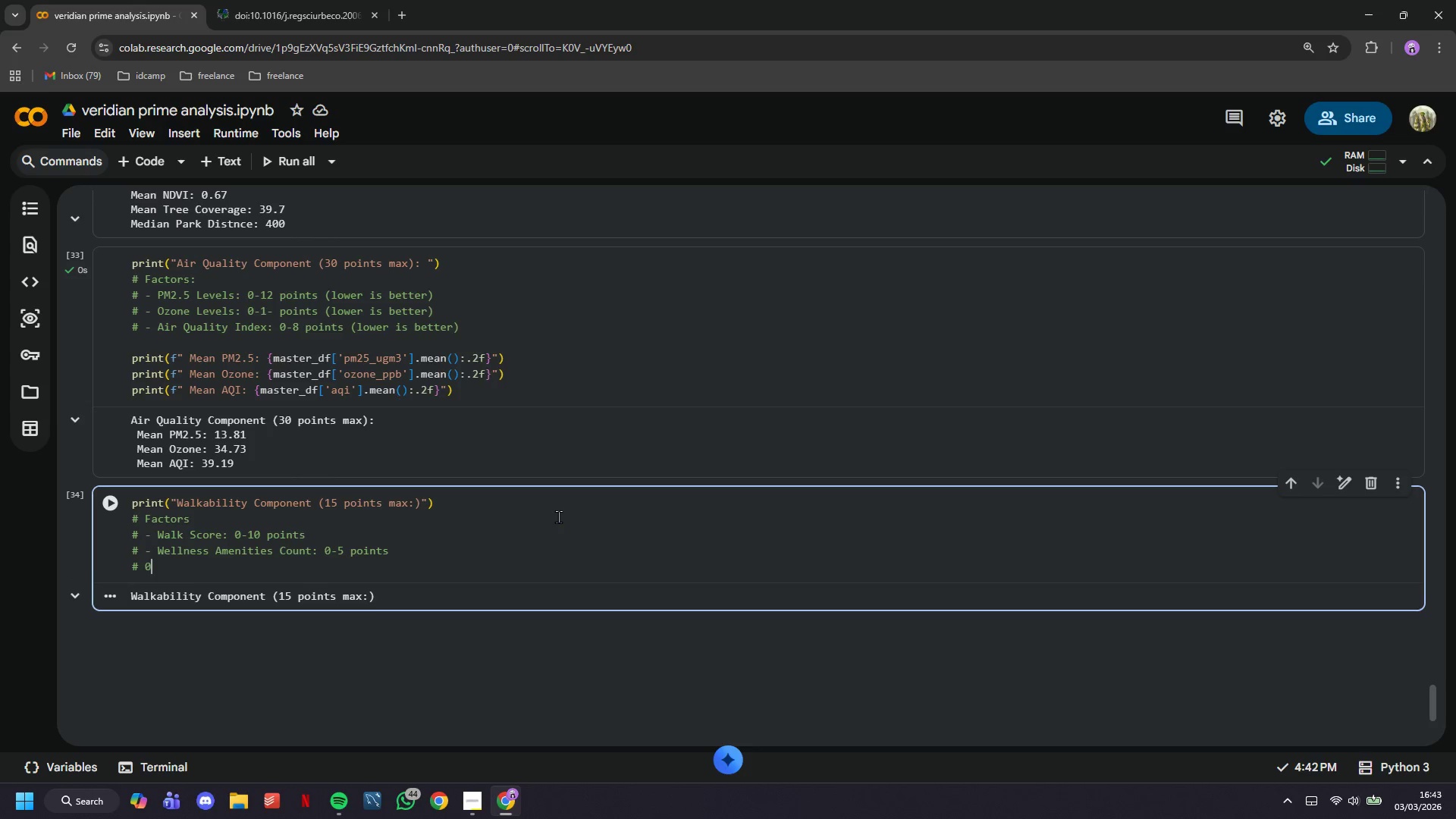 
key(Space)
 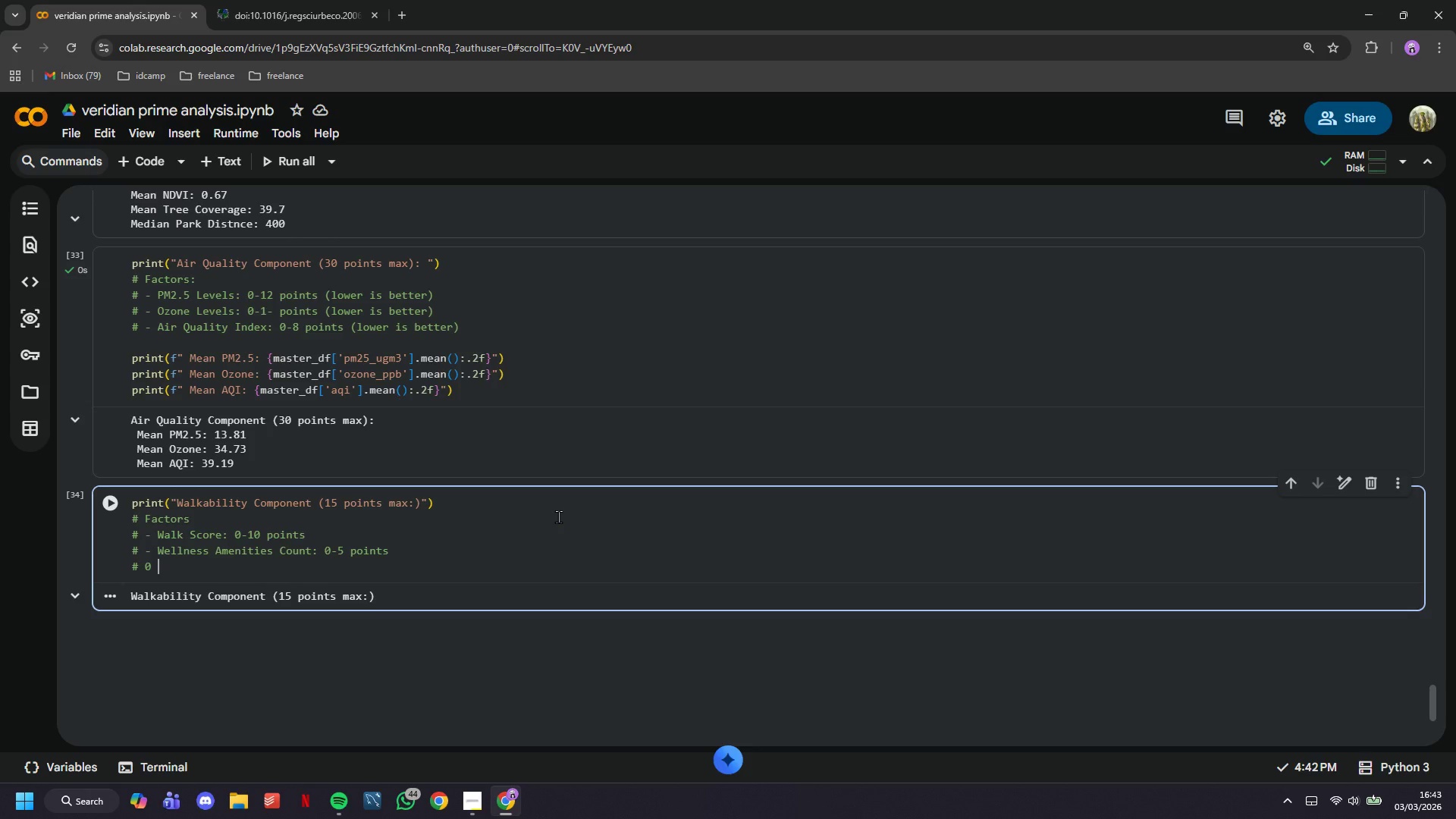 
key(Backspace)
 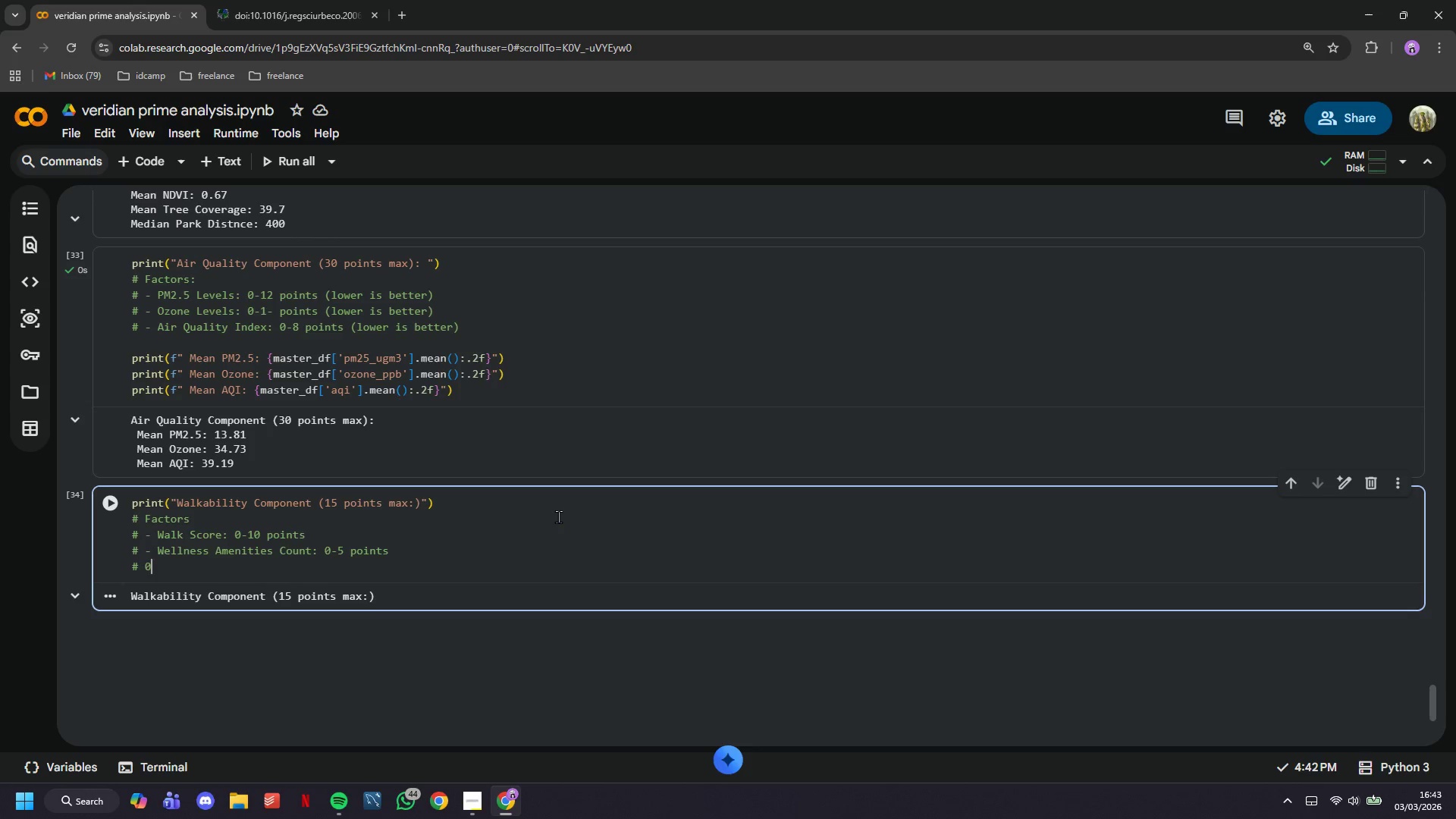 
key(Backspace)
 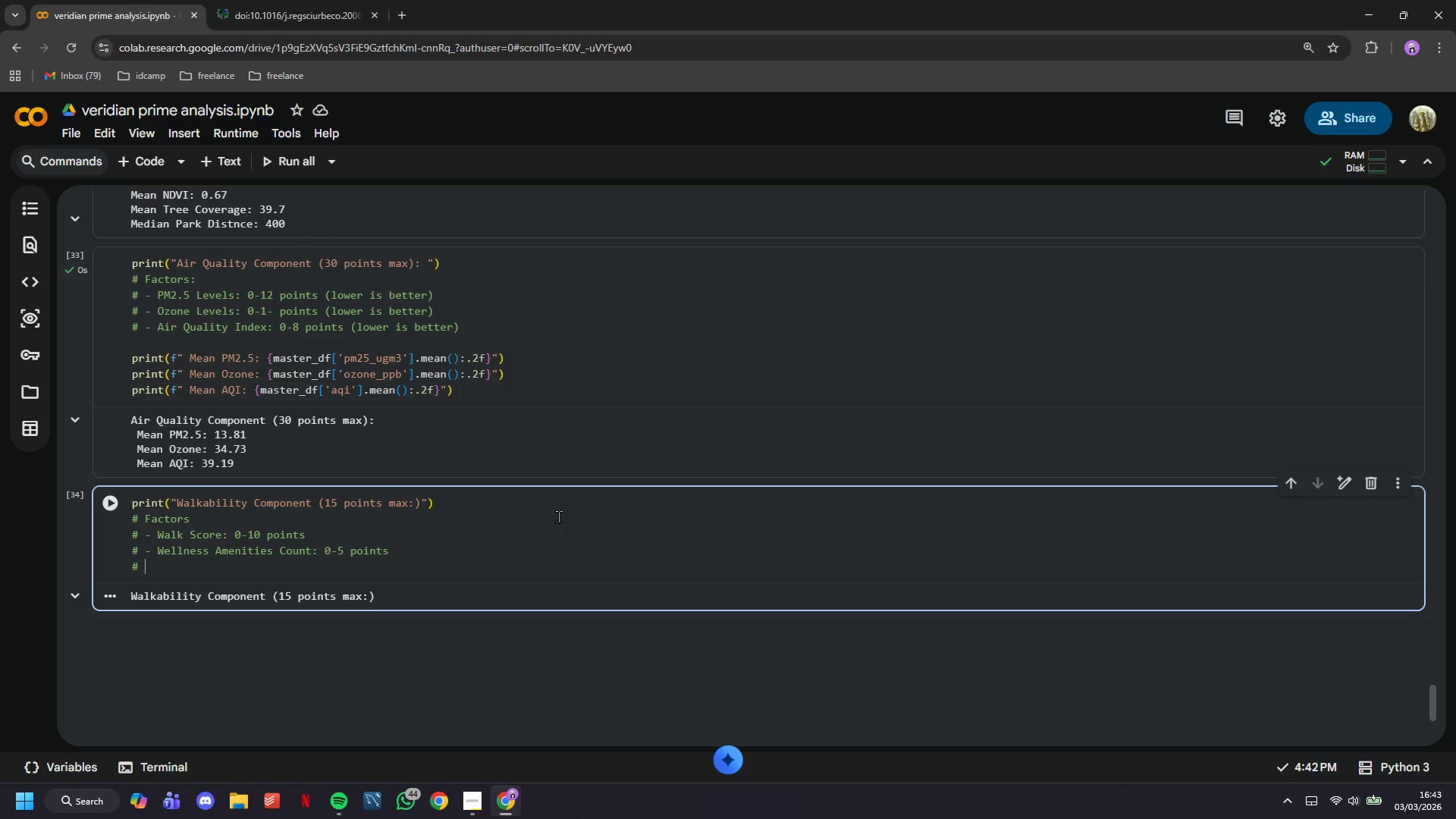 
key(Backspace)
 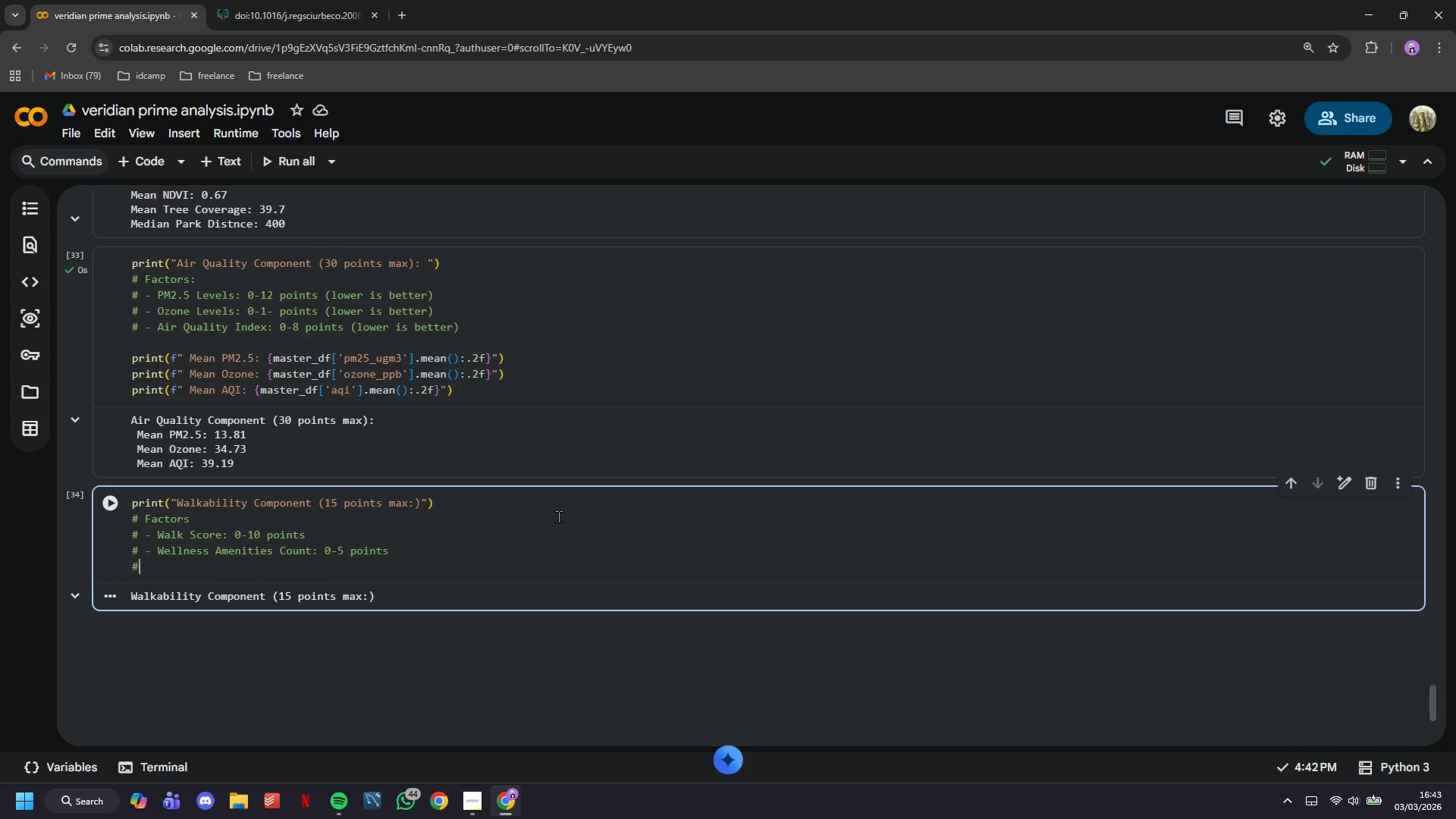 
key(Backspace)
 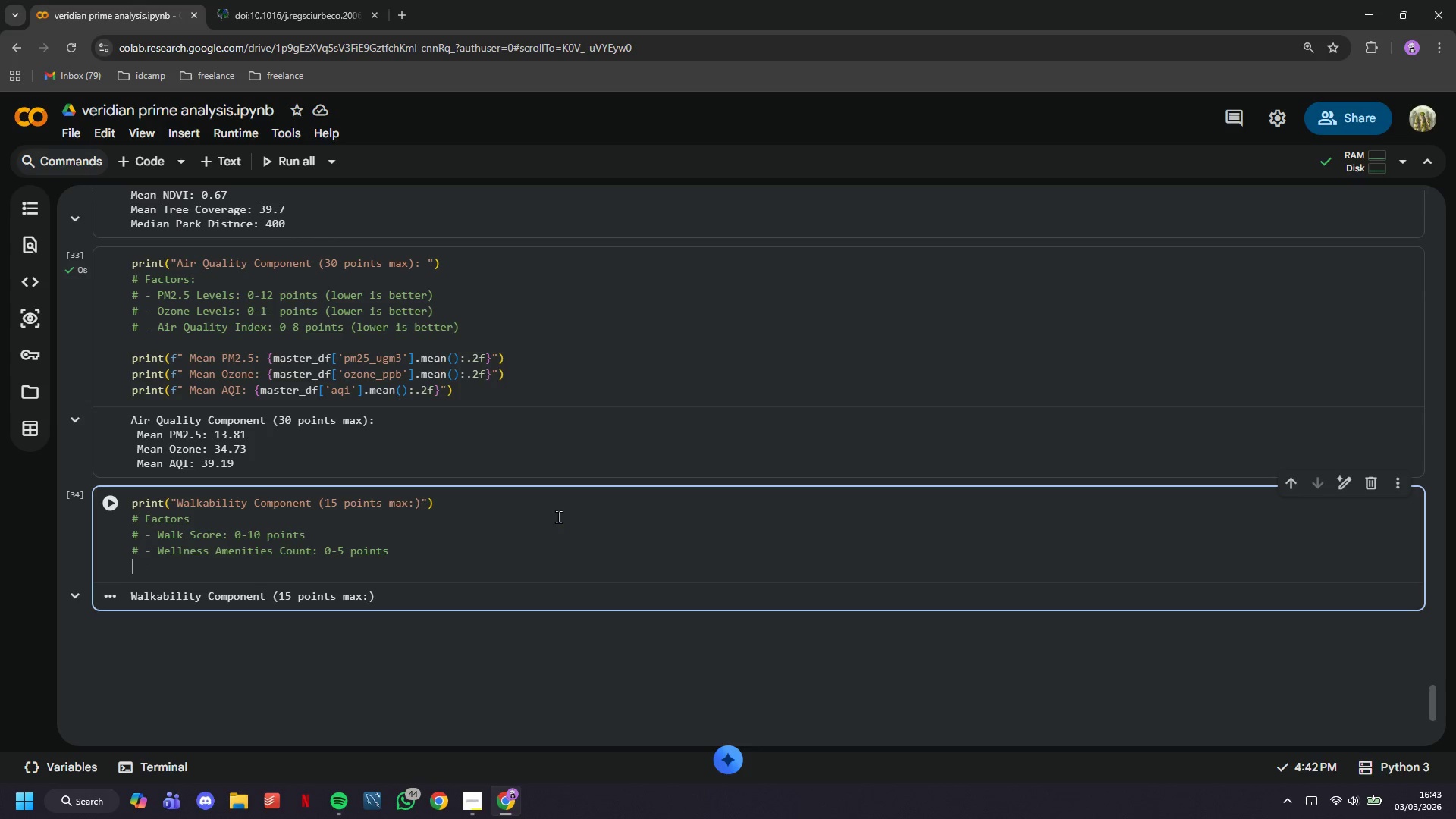 
key(Backspace)
 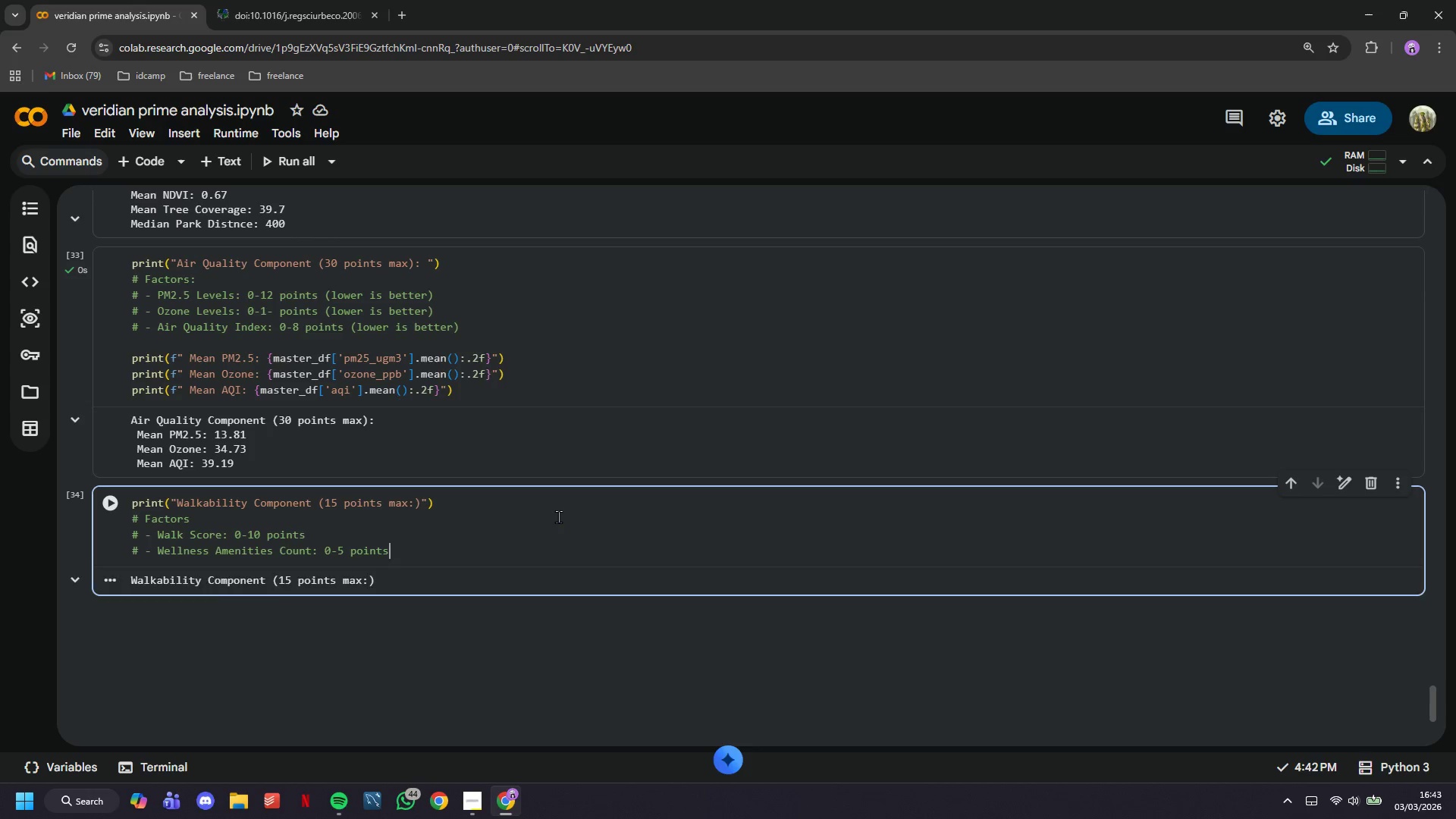 
key(Enter)
 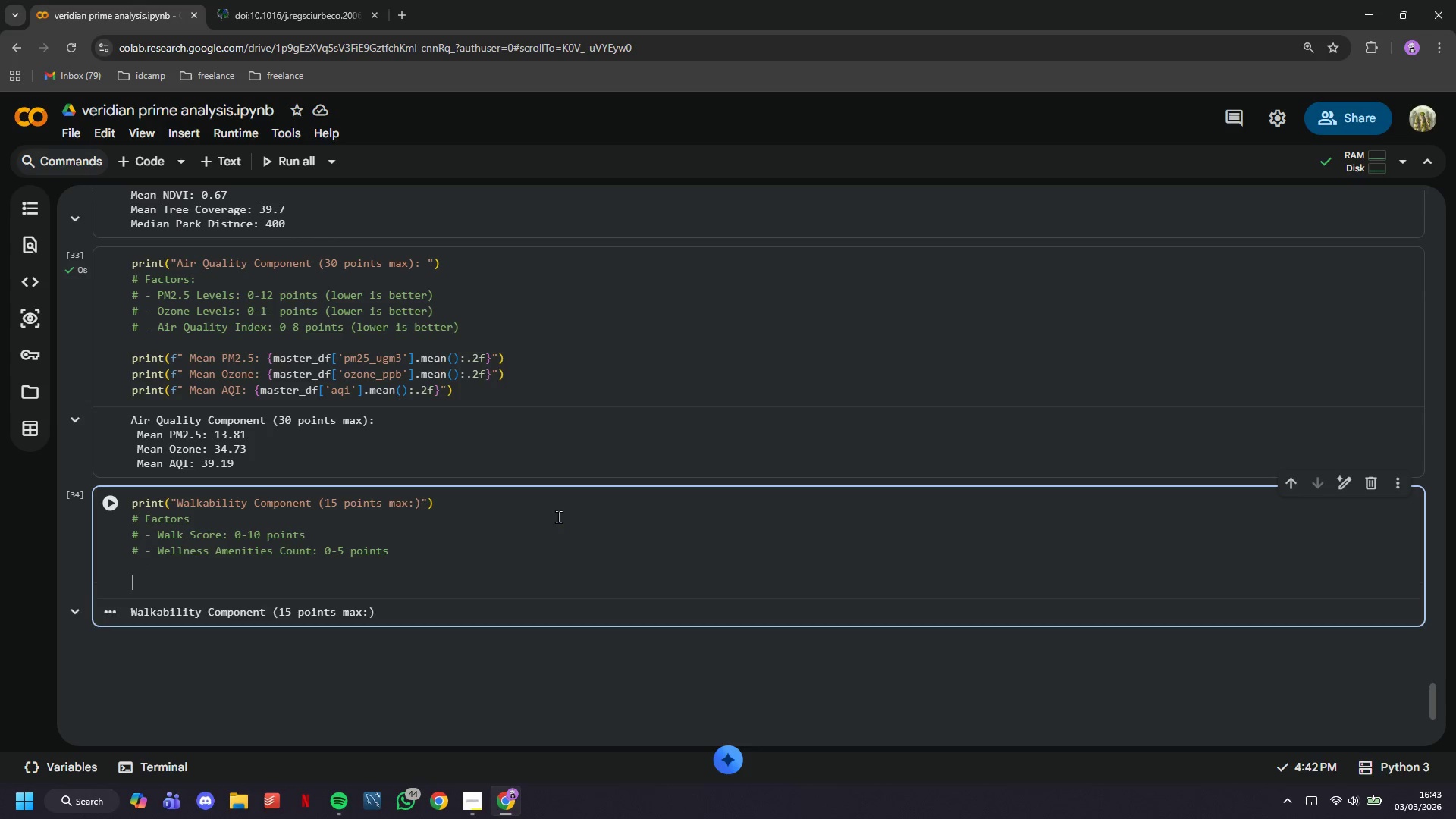 
key(Enter)
 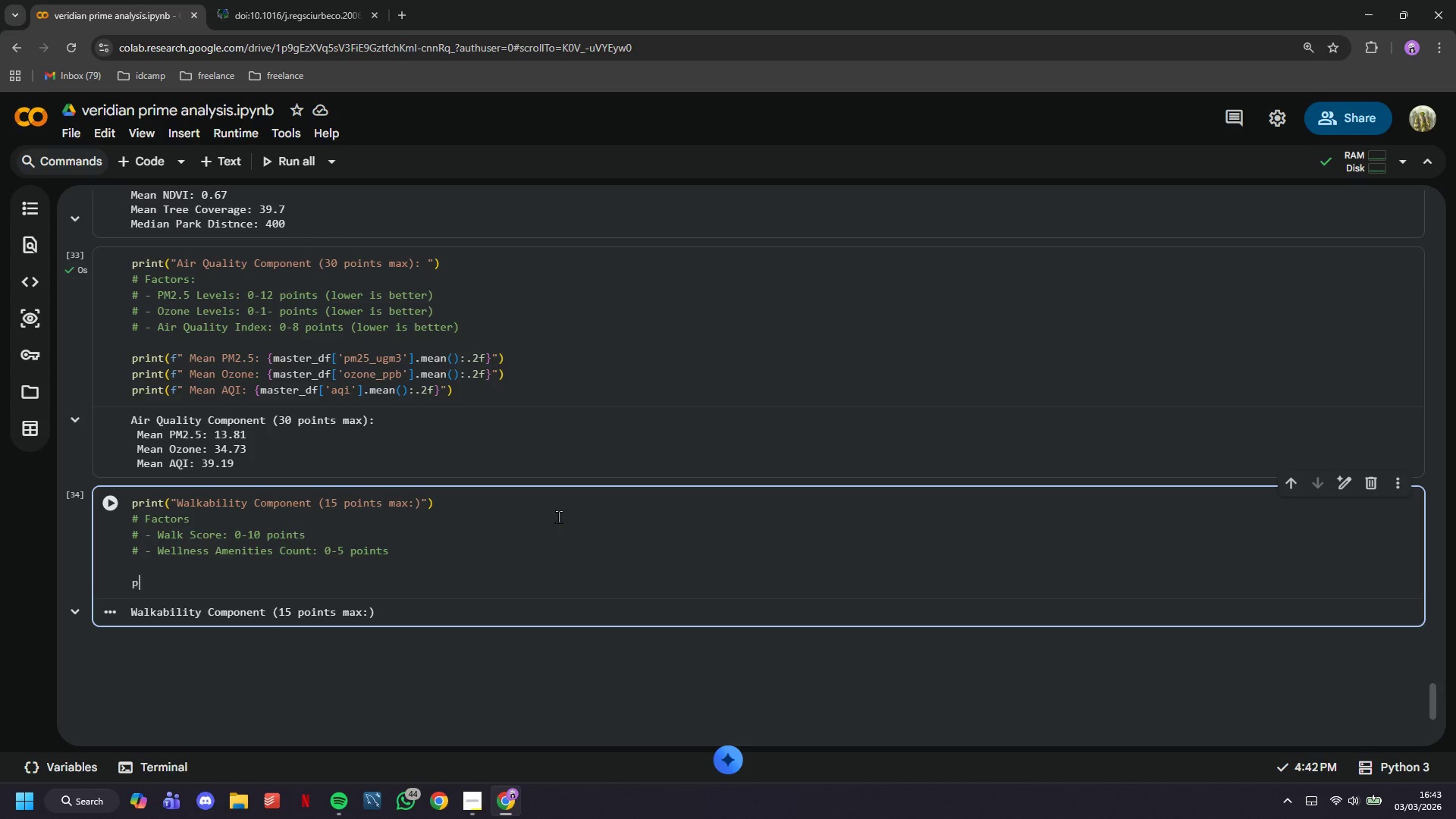 
type(print(f" Mean Walk Score: {master)
key(Tab)
 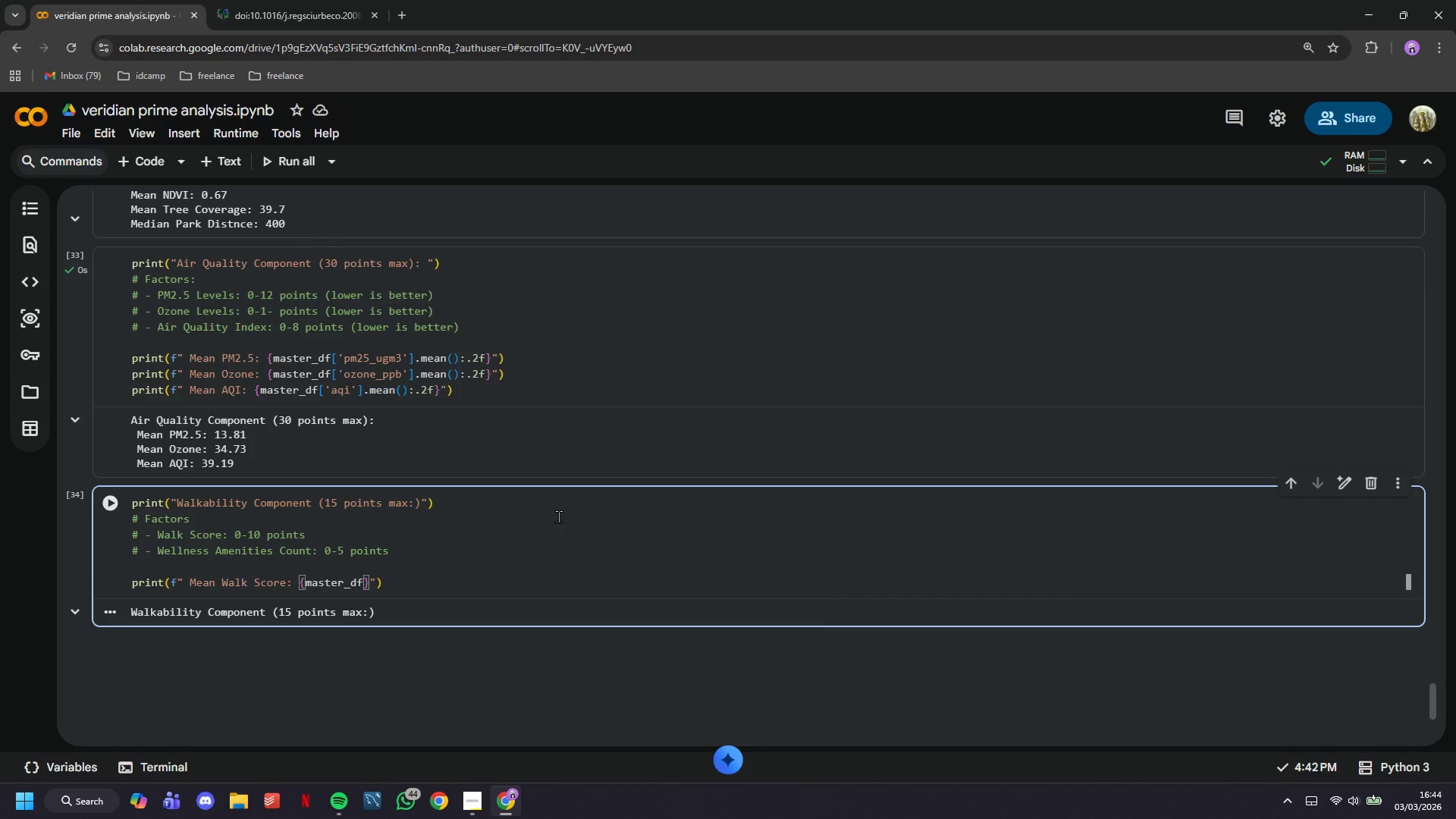 
type(['walj)
key(Backspace)
type(k_score)
 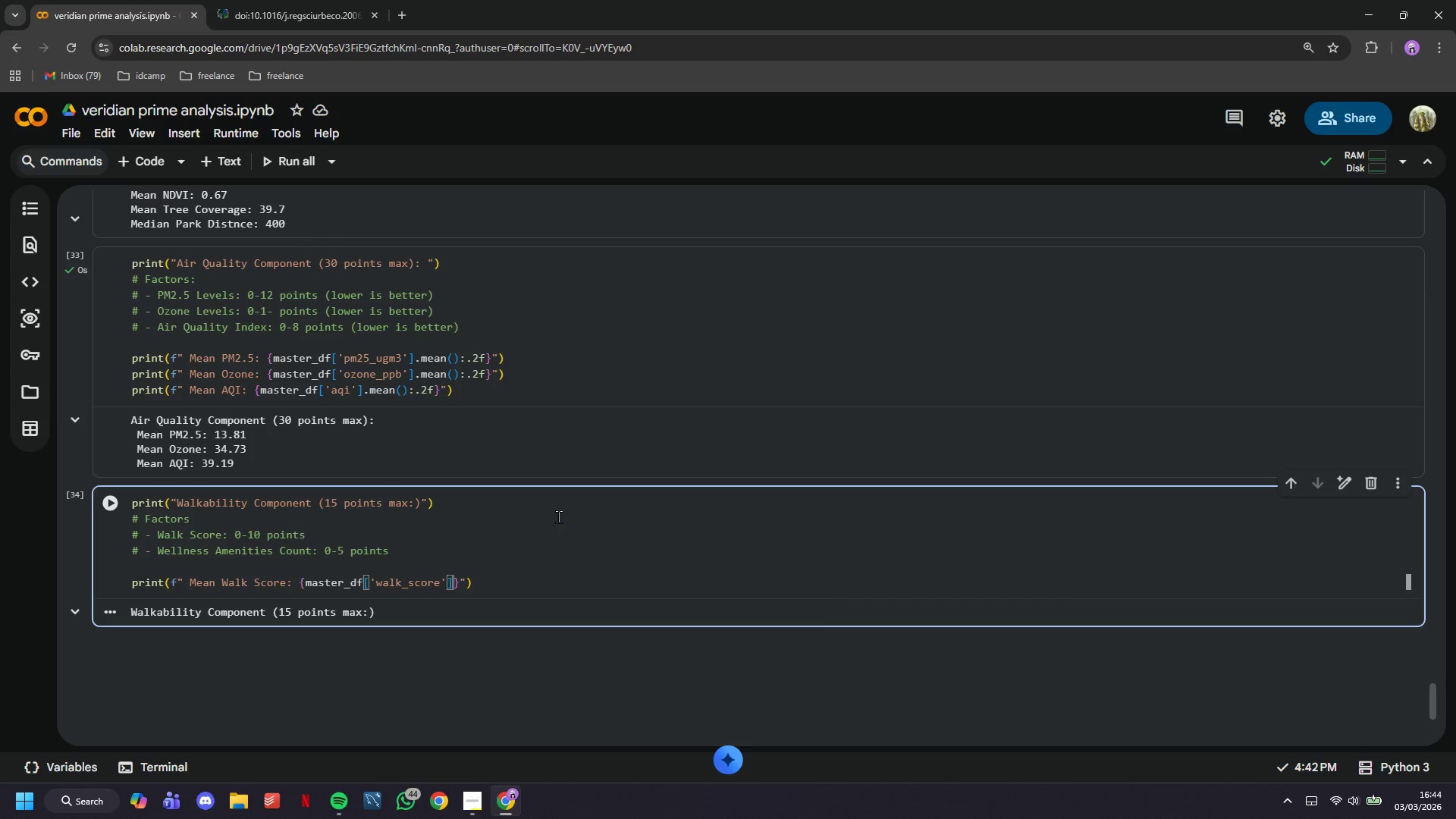 
 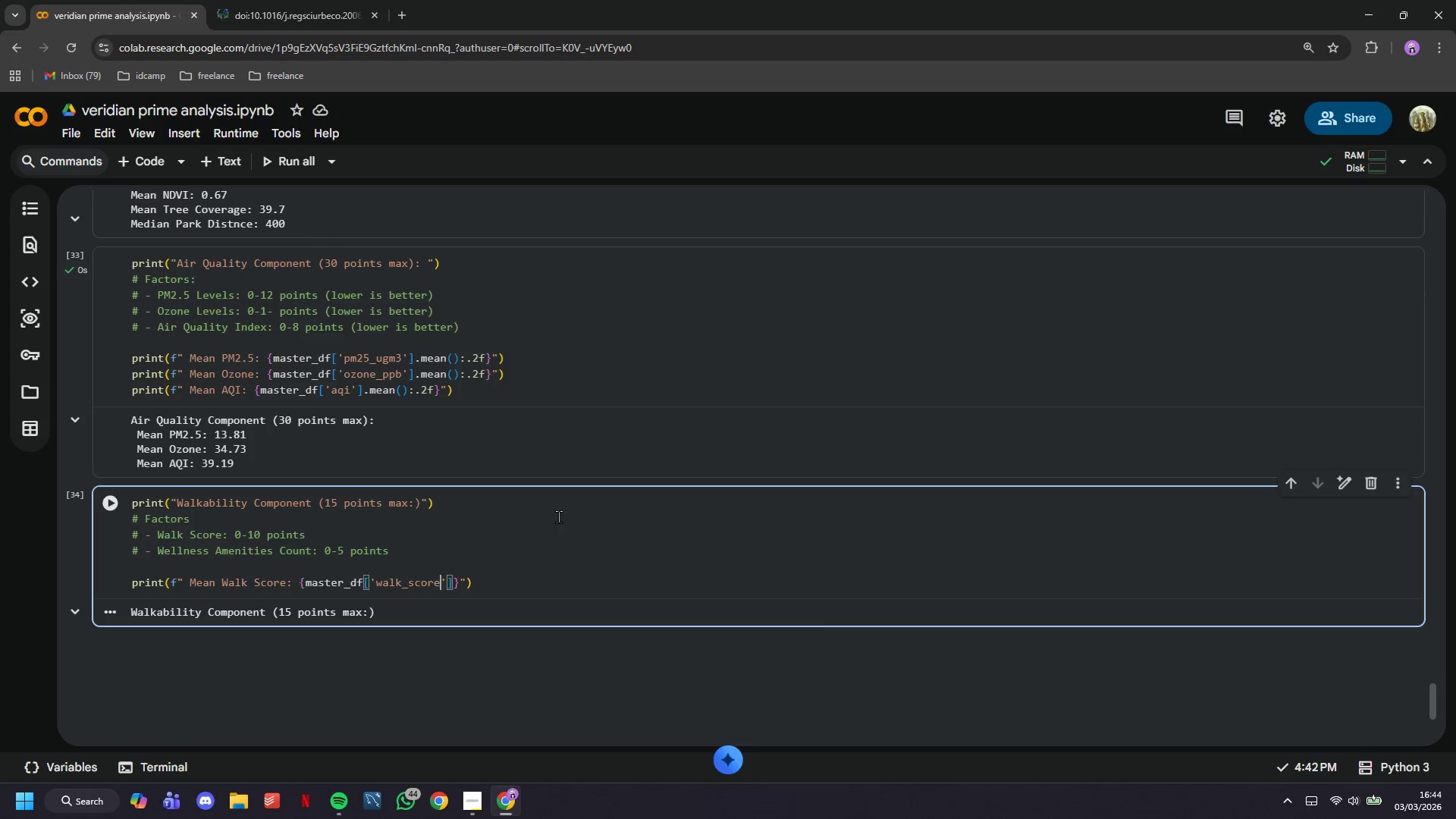 
key(ArrowRight)
 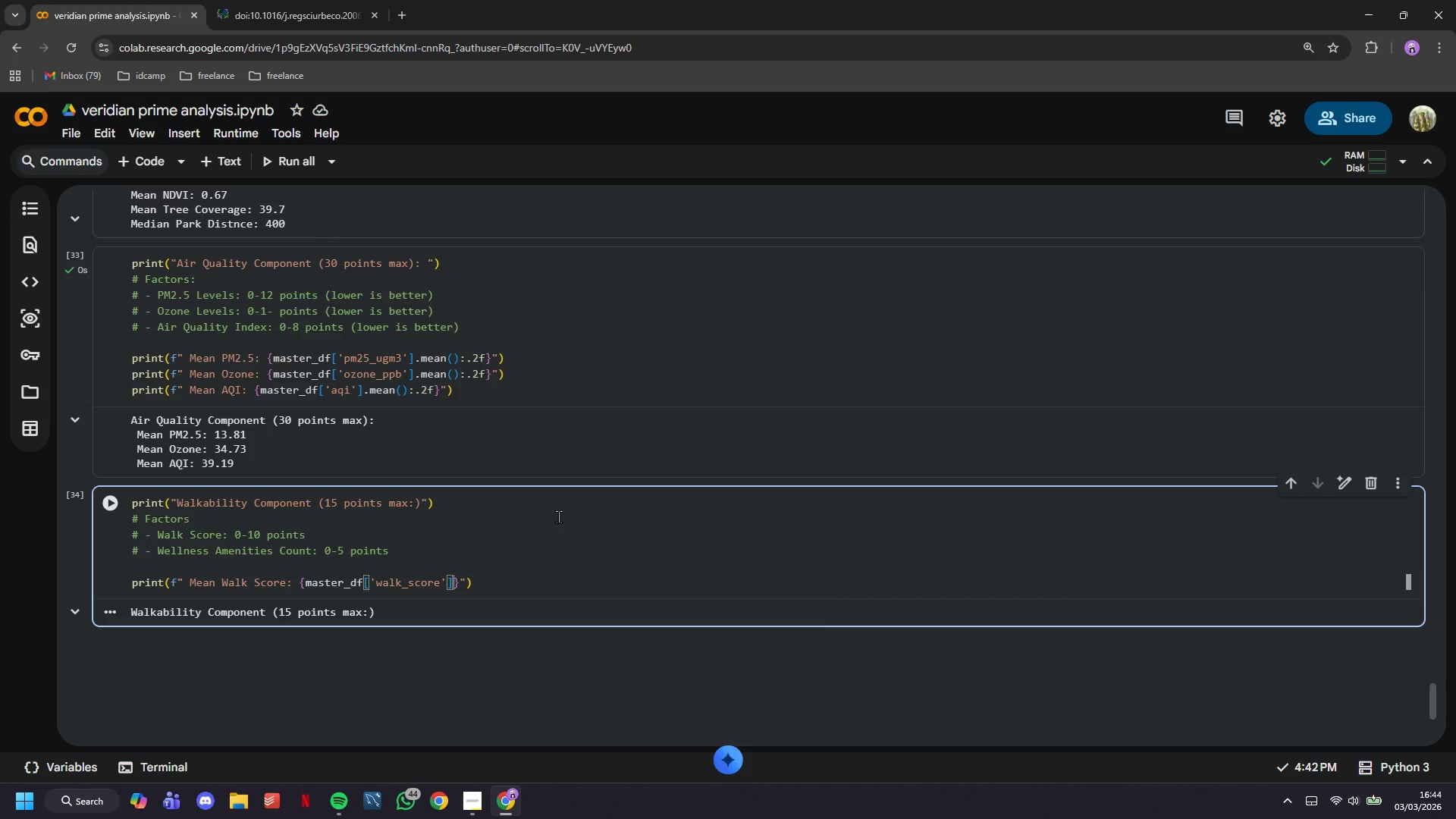 
key(ArrowRight)
 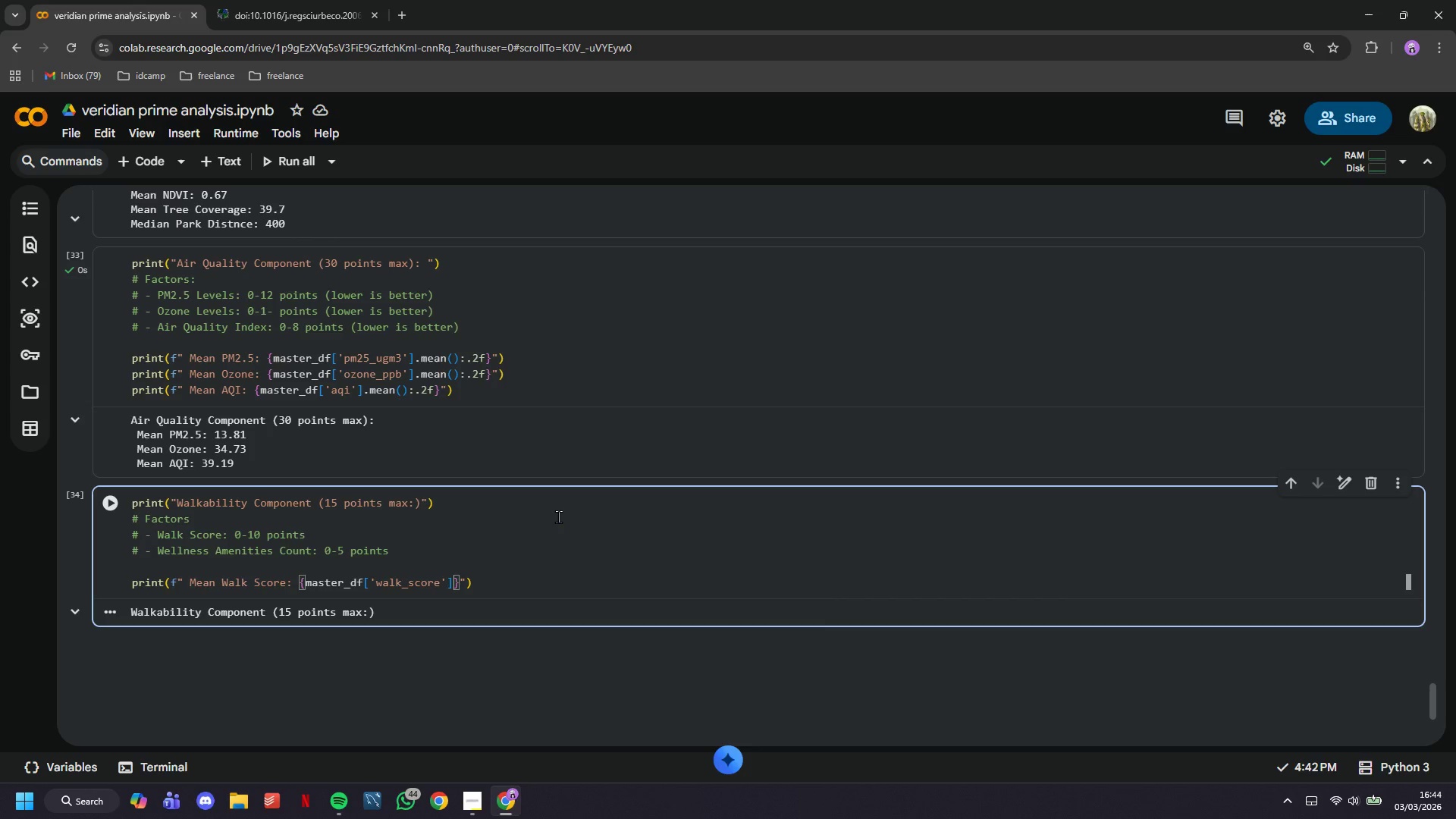 
type(.mean*)
key(Backspace)
type(()
 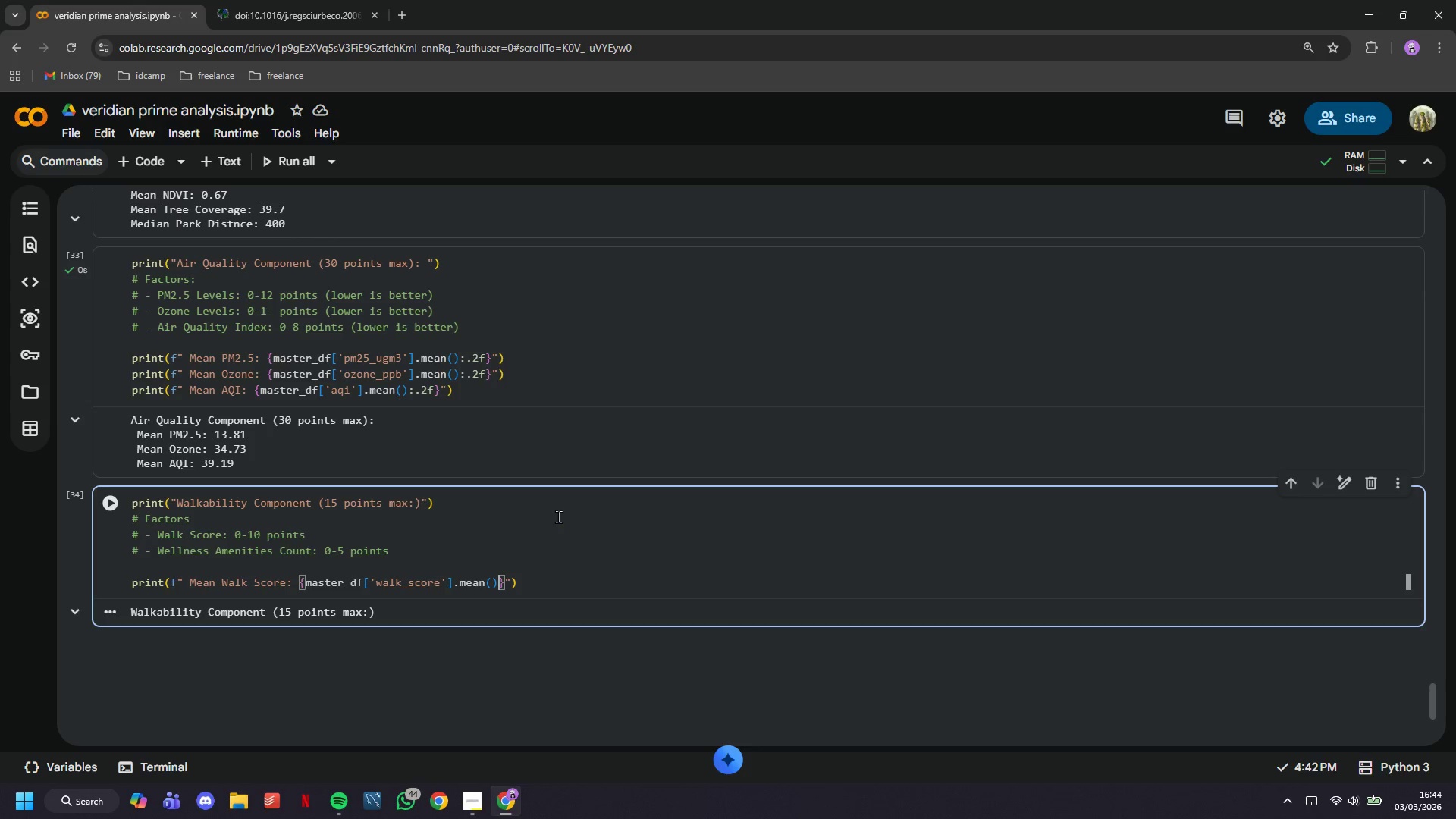 
 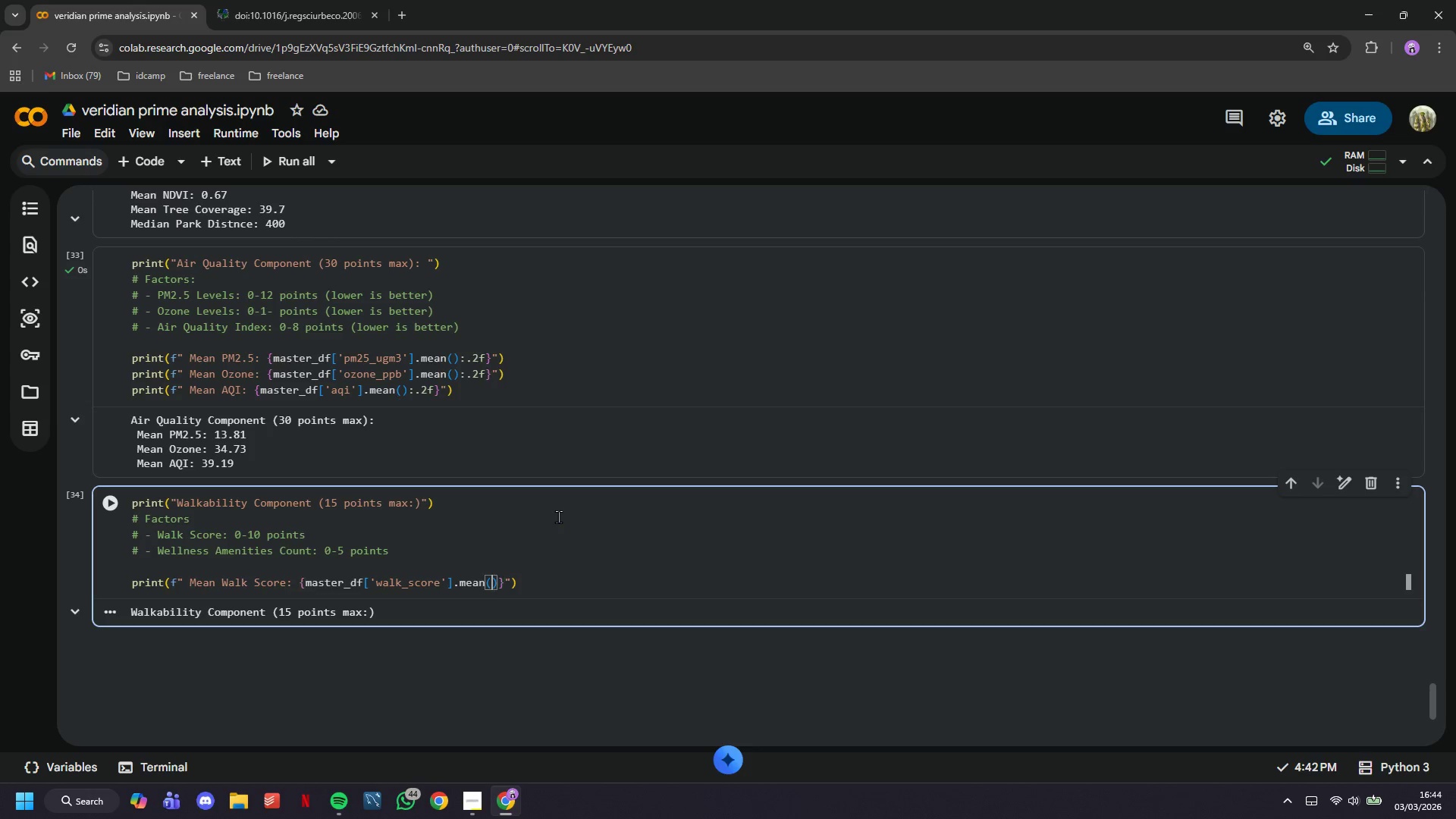 
key(ArrowRight)
 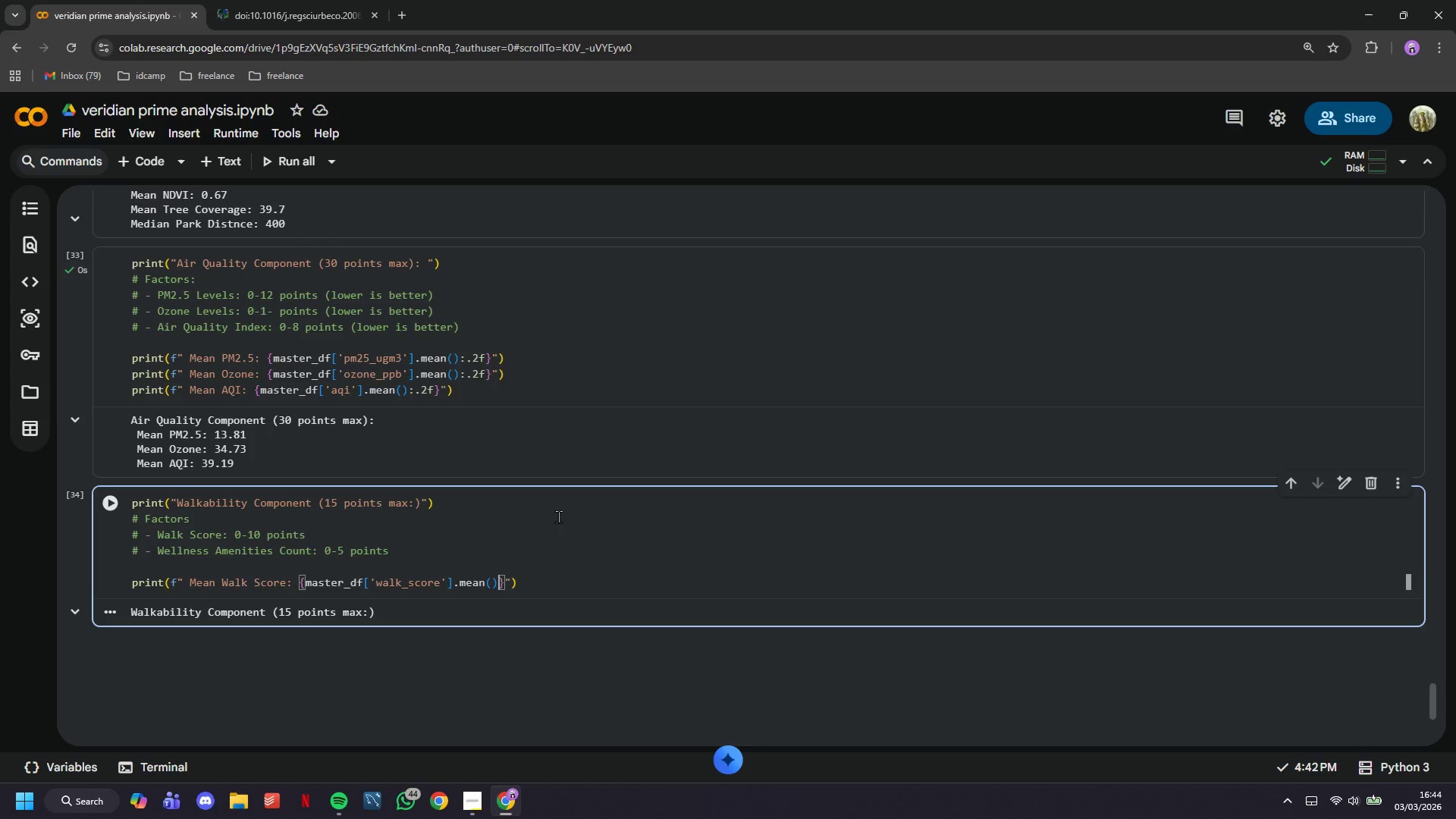 
type(:.0f)
 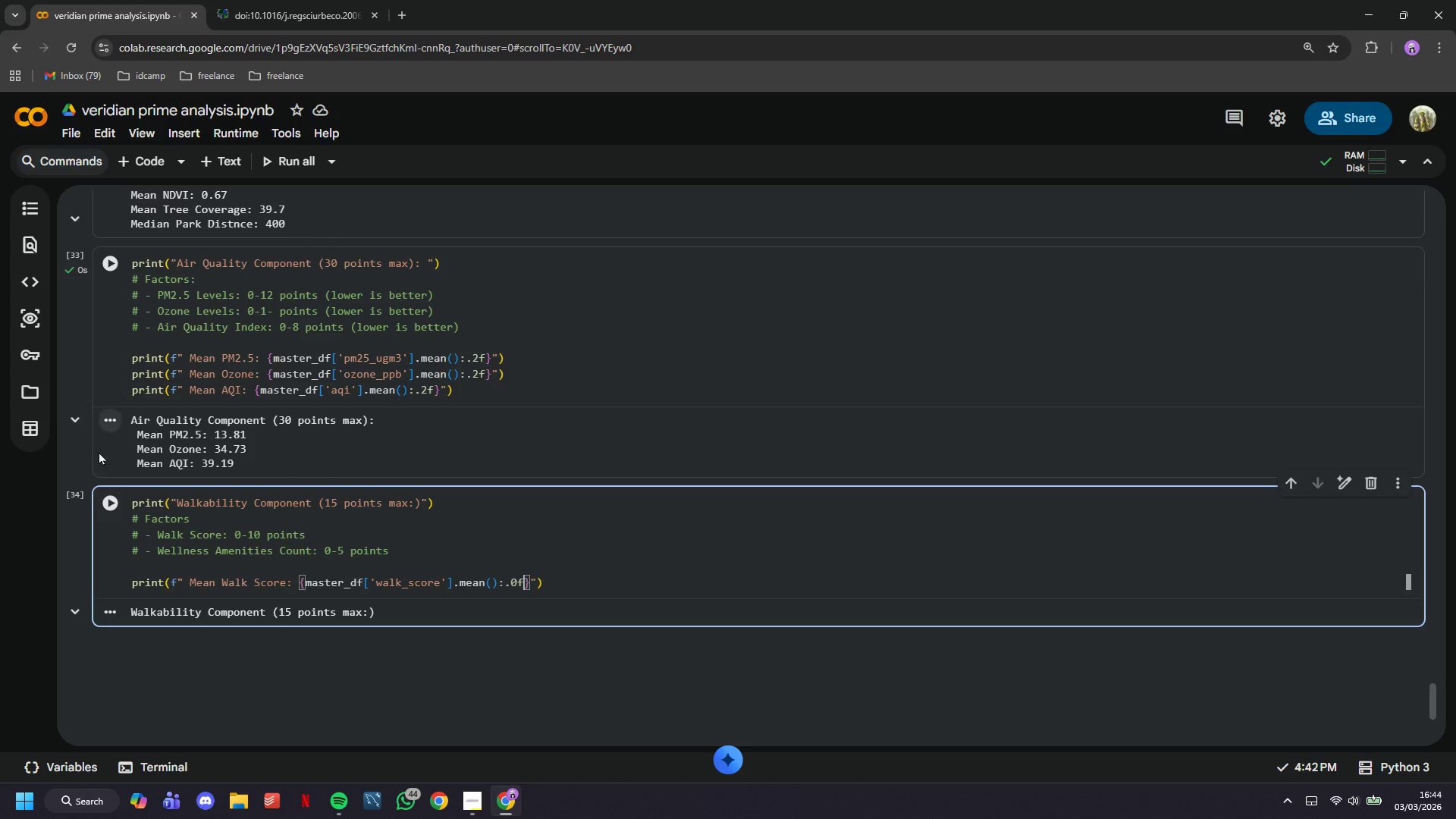 
left_click_drag(start_coordinate=[113, 495], to_coordinate=[118, 495])
 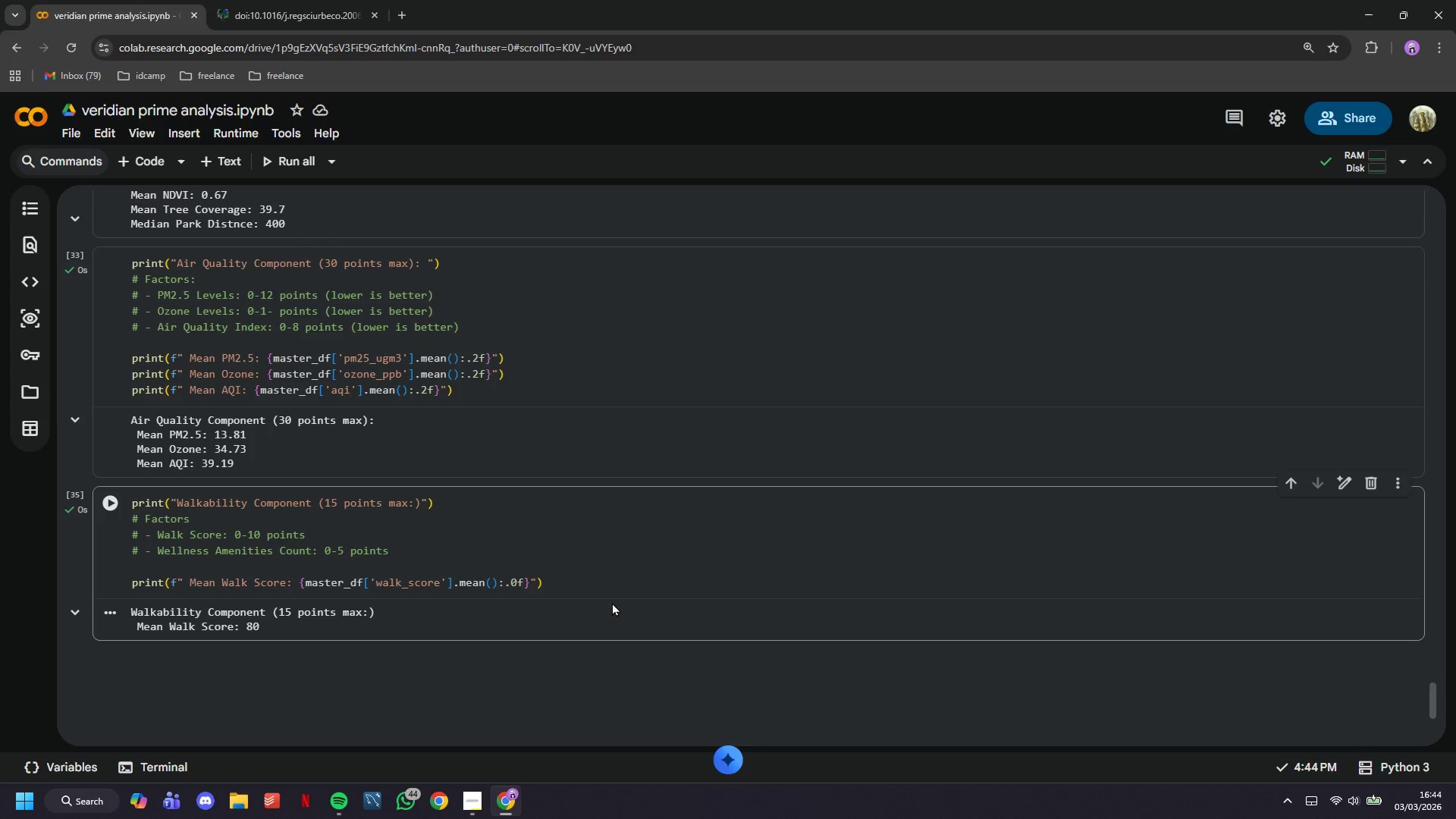 
double_click([615, 584])
 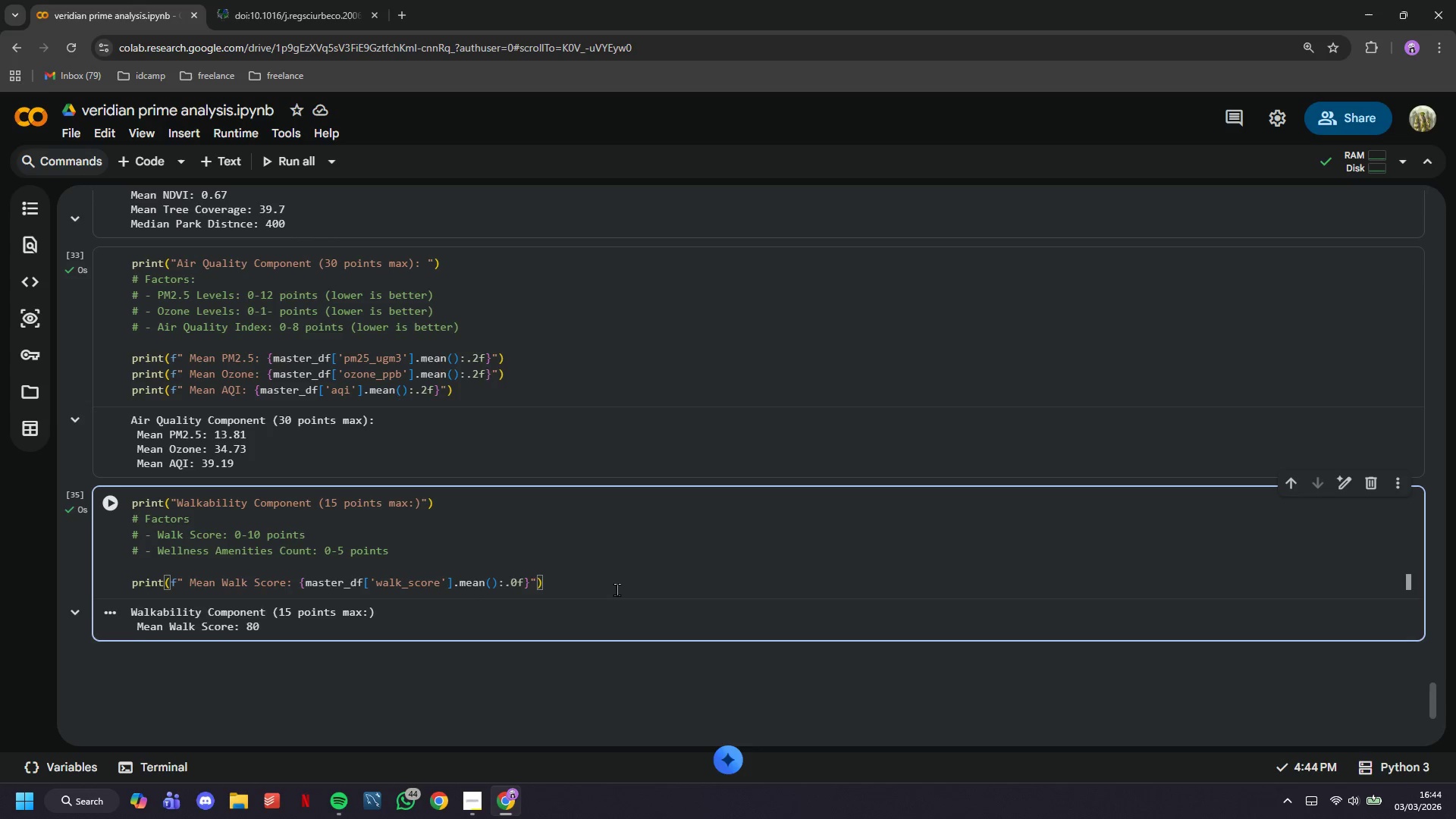 
key(Enter)
 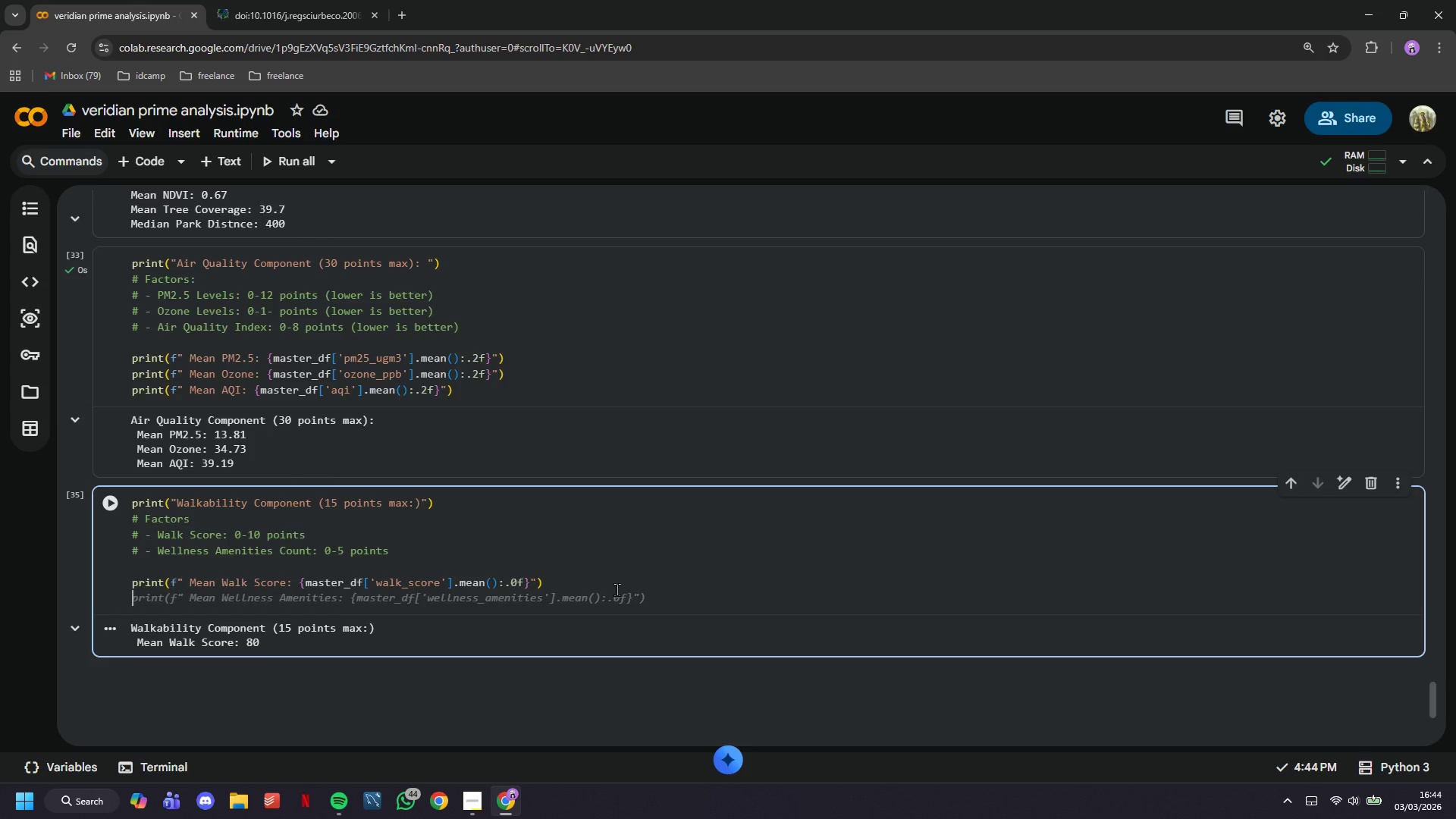 
wait(5.47)
 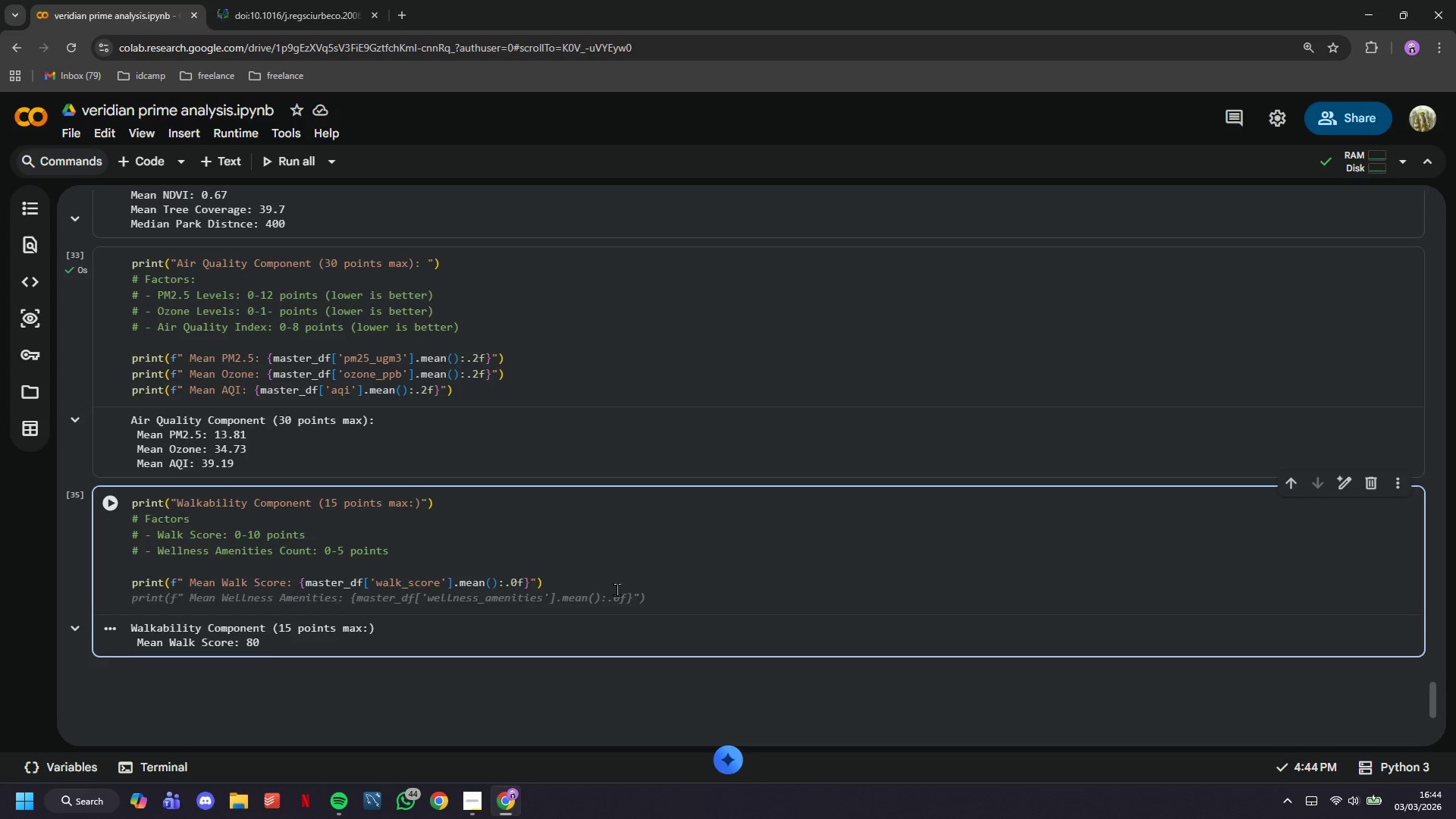 
key(Tab)
 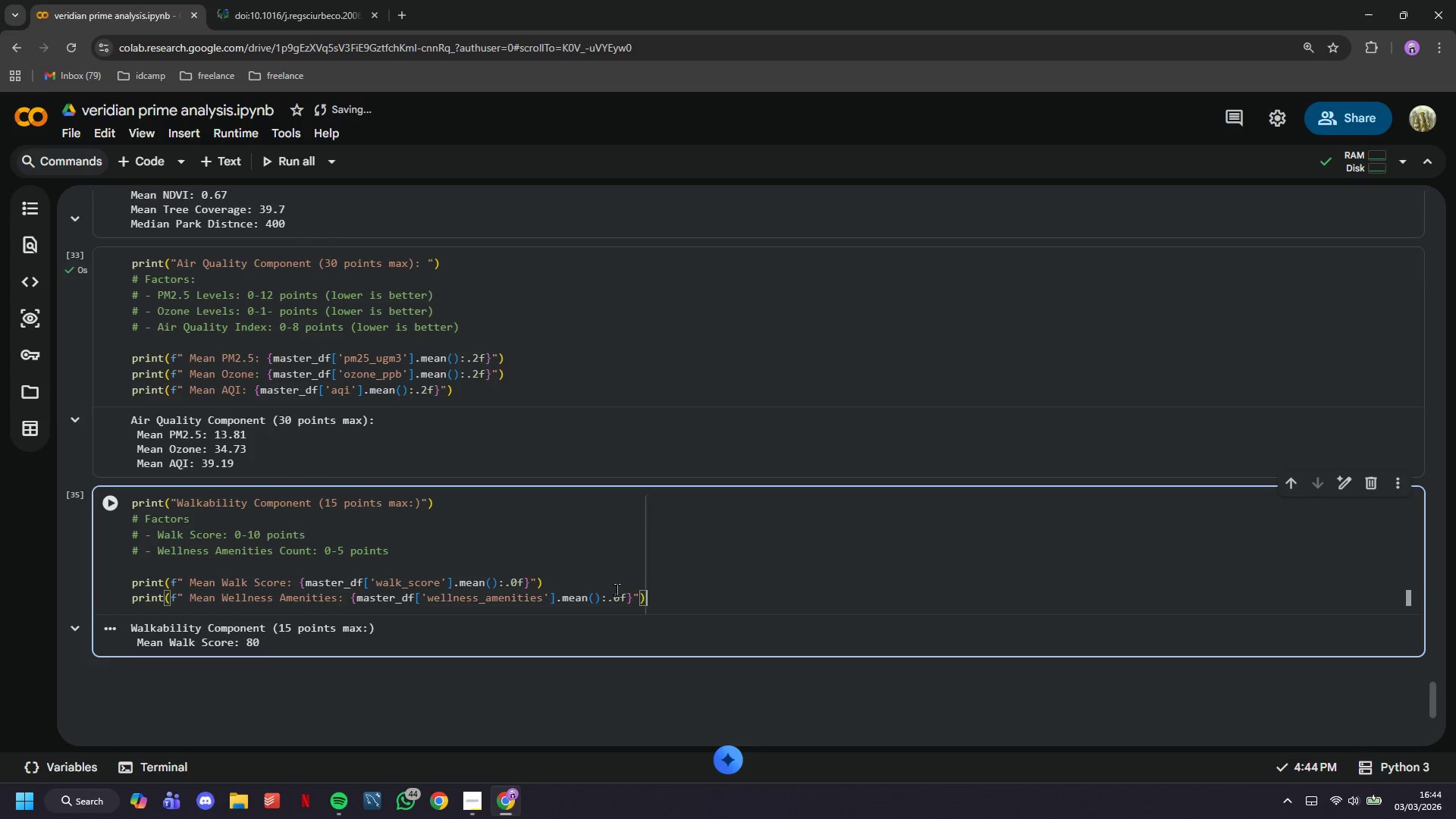 
key(Control+S)
 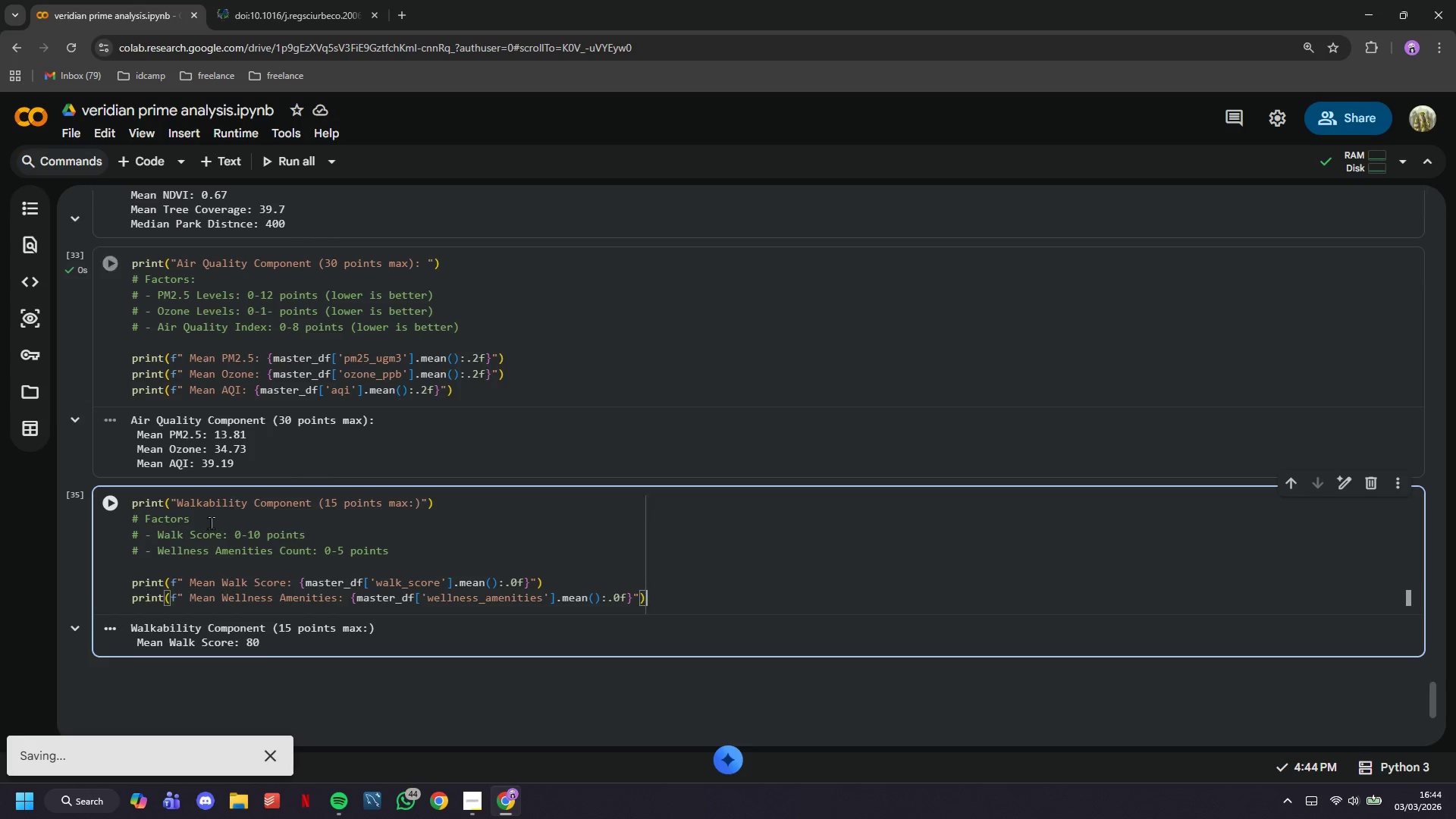 
left_click([116, 505])
 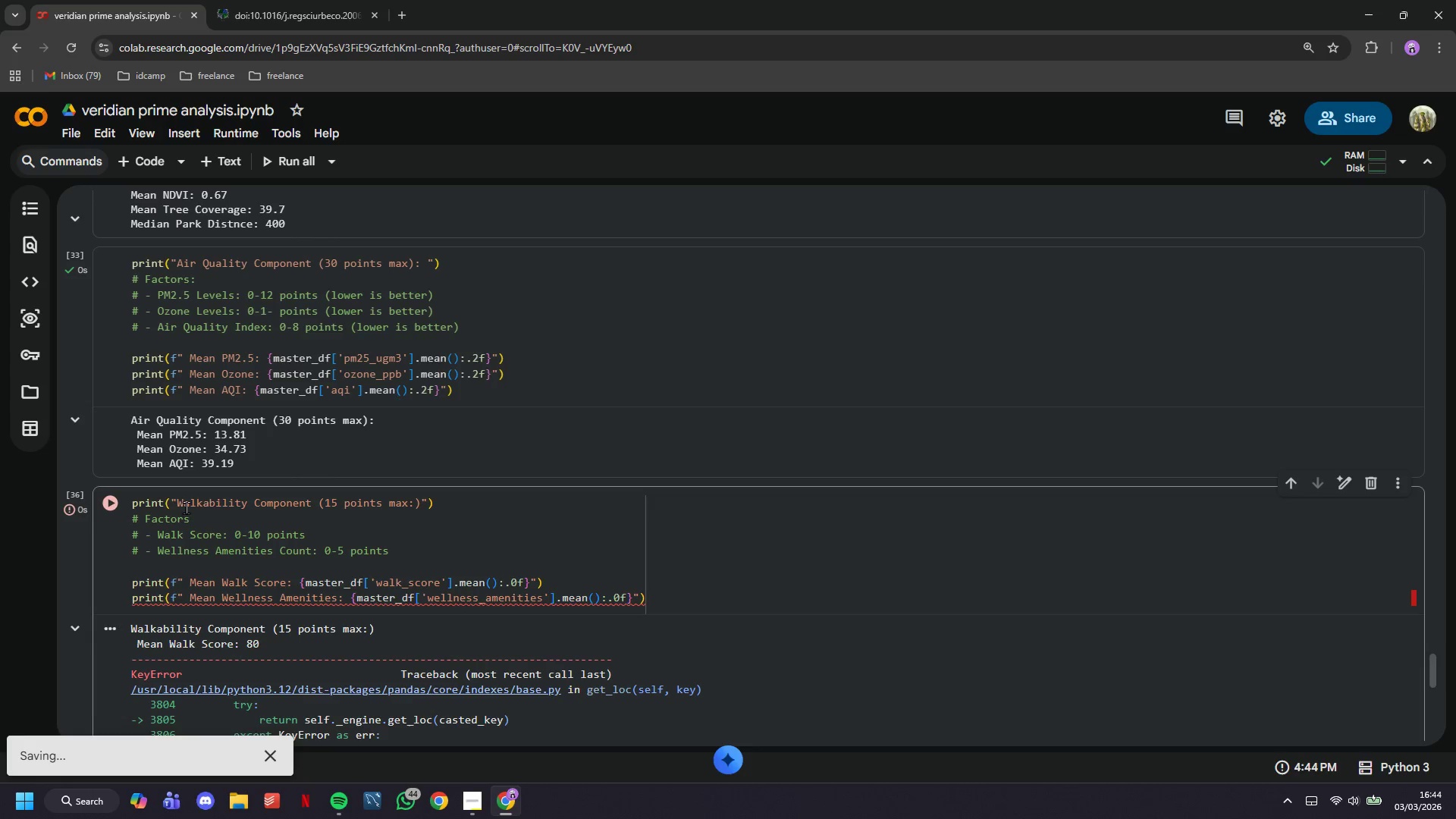 
scroll: coordinate [187, 507], scroll_direction: down, amount: 1.0
 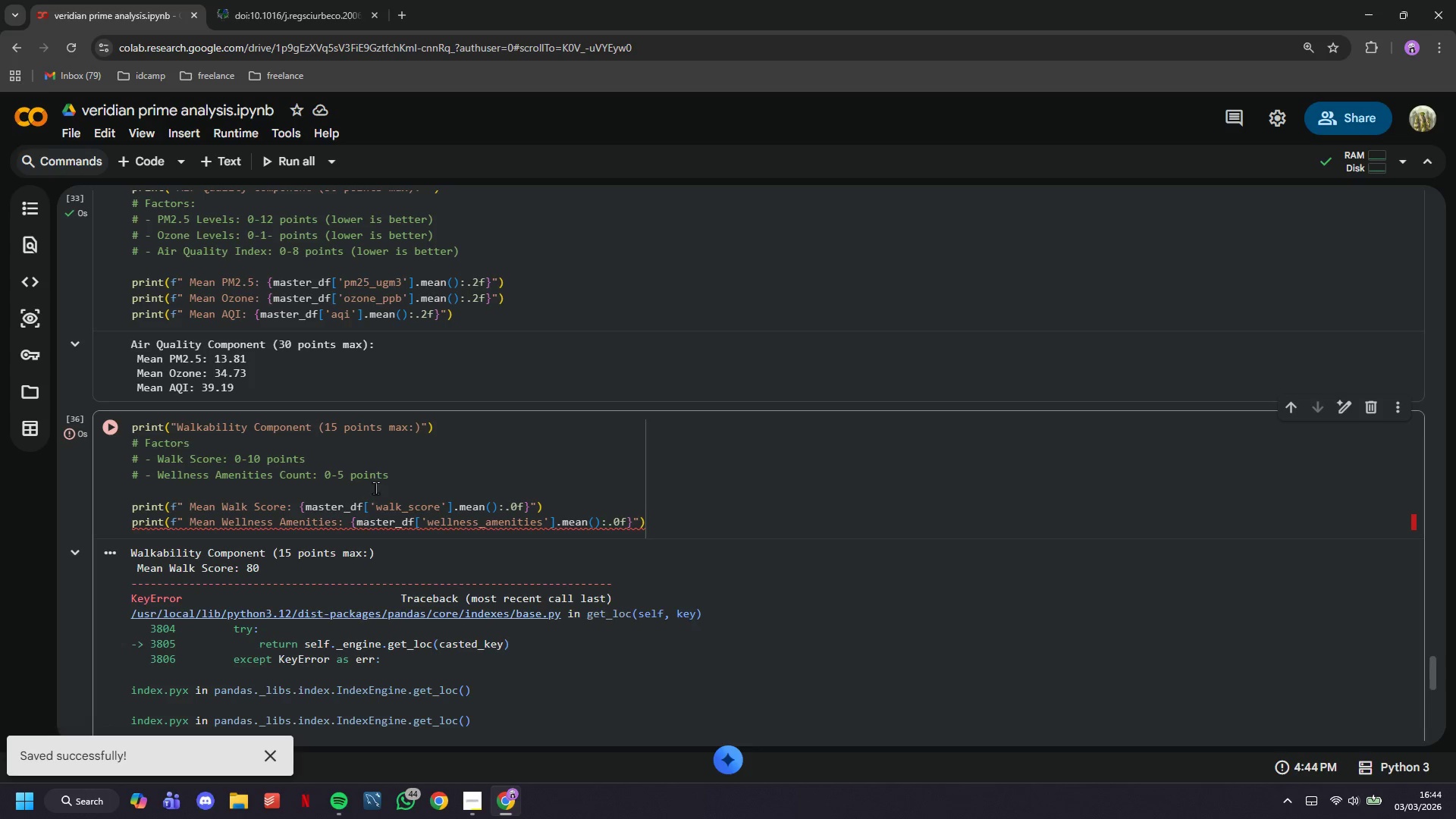 
left_click([545, 526])
 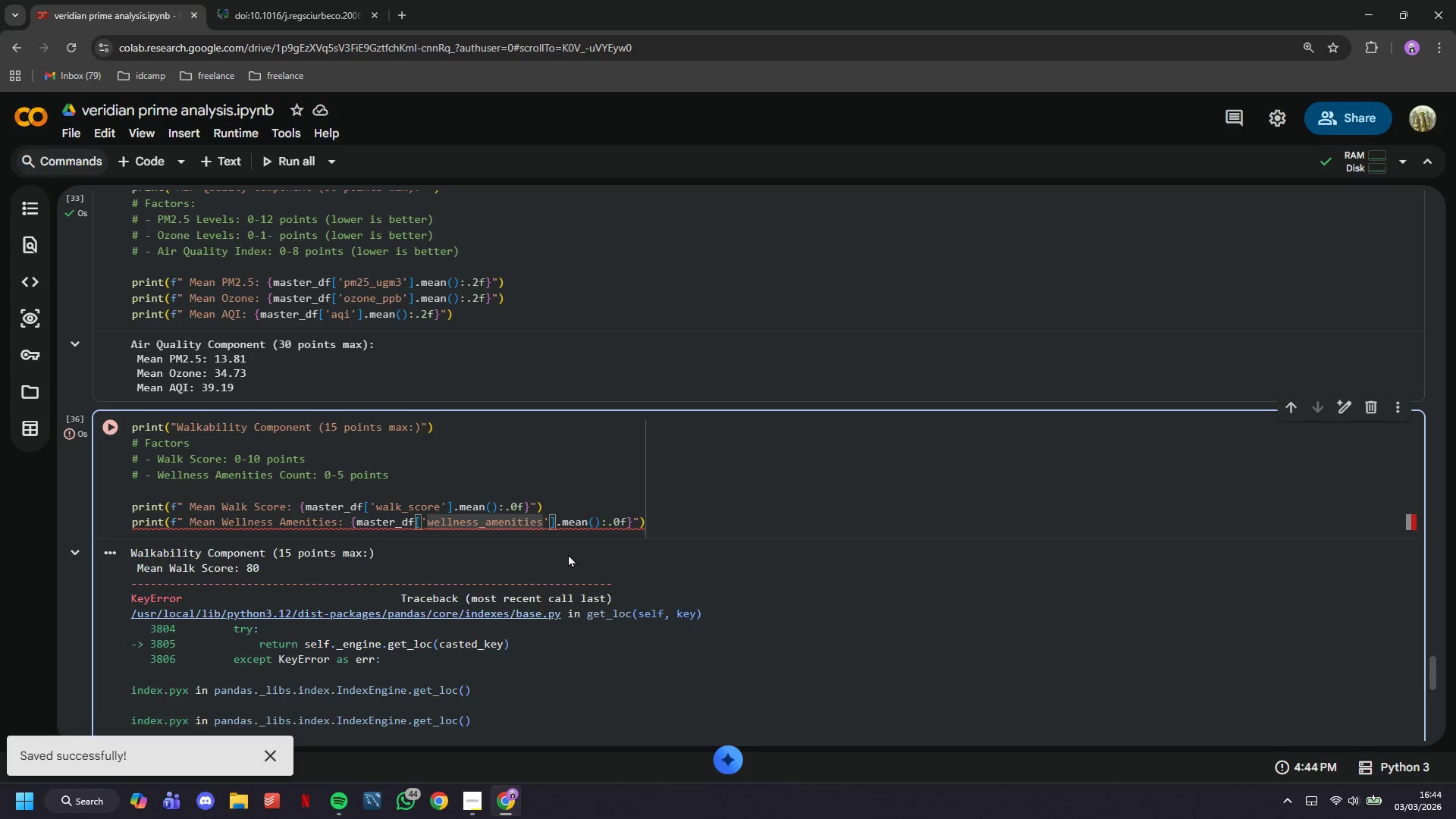 
type(_count)
 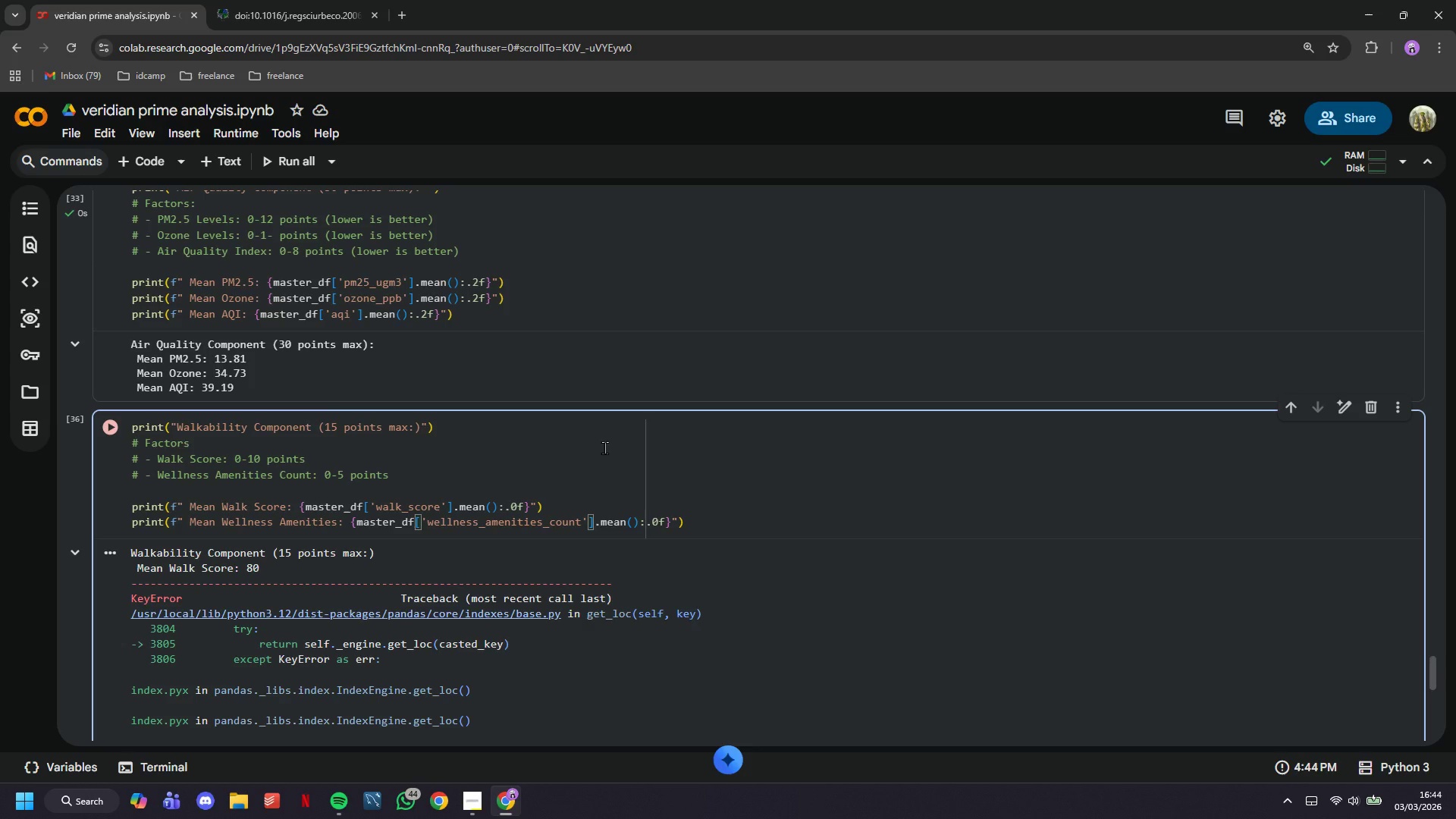 
wait(21.64)
 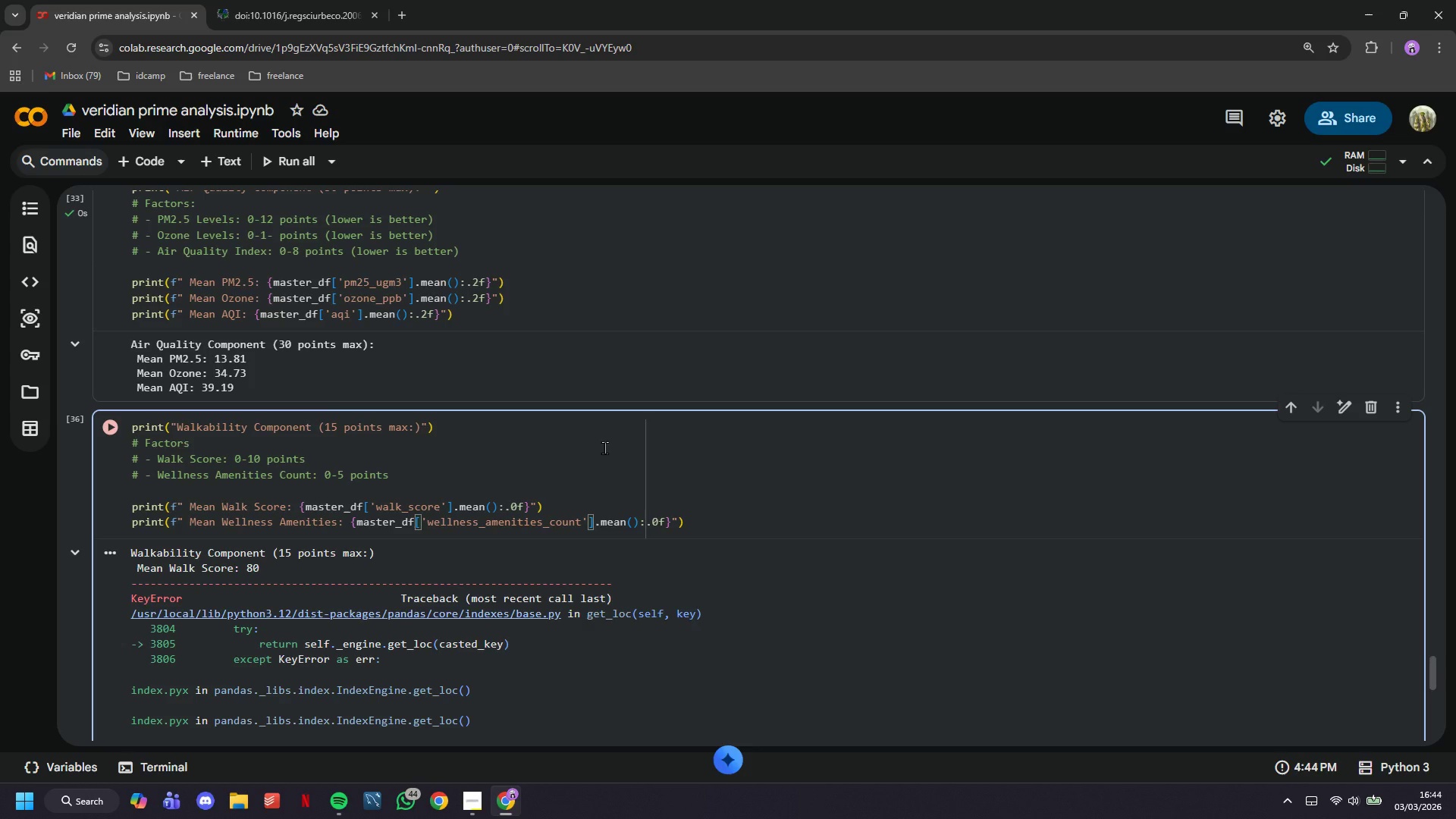 
left_click([115, 425])
 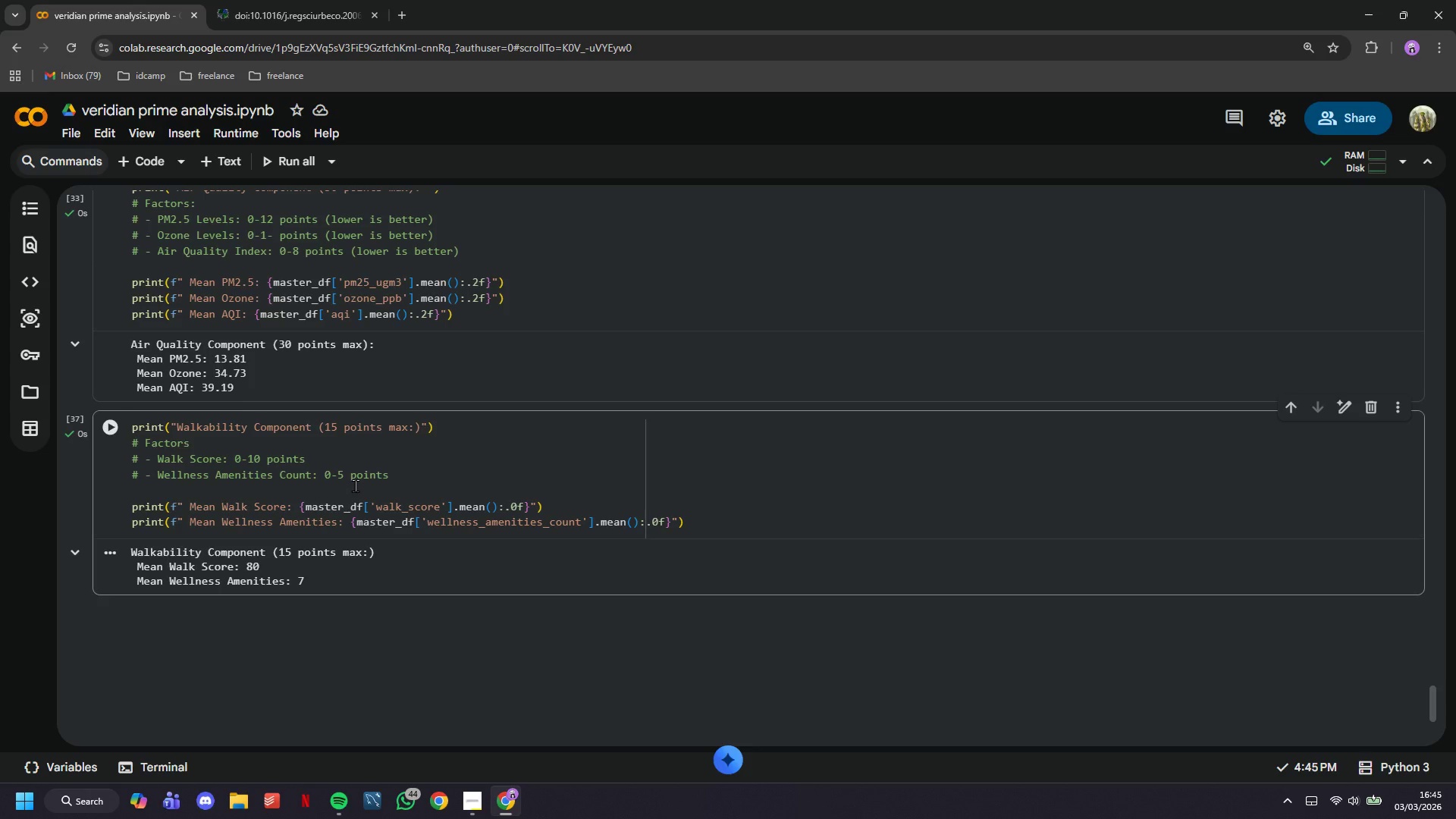 
wait(25.09)
 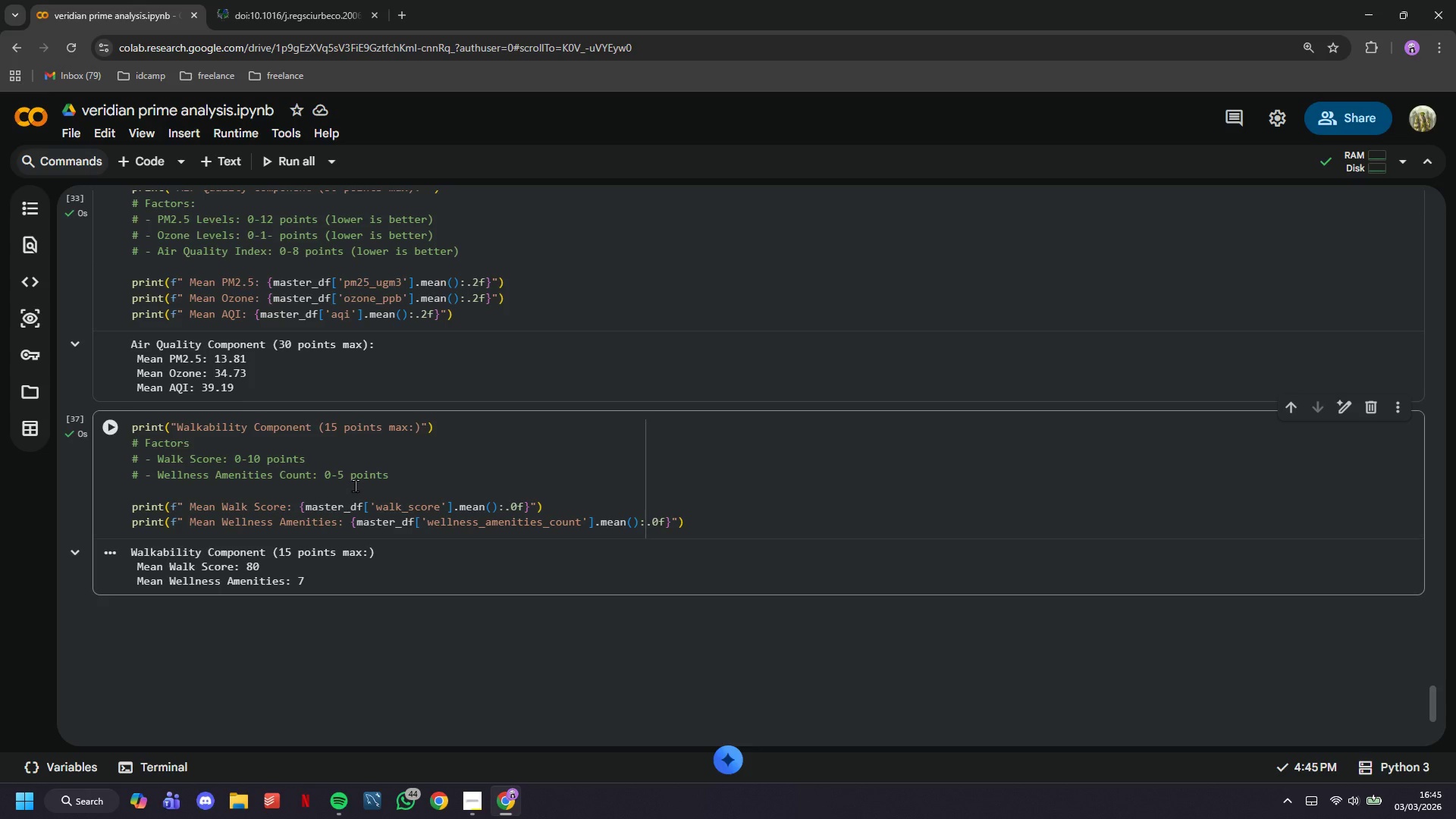 
scroll: coordinate [343, 470], scroll_direction: down, amount: 1.0
 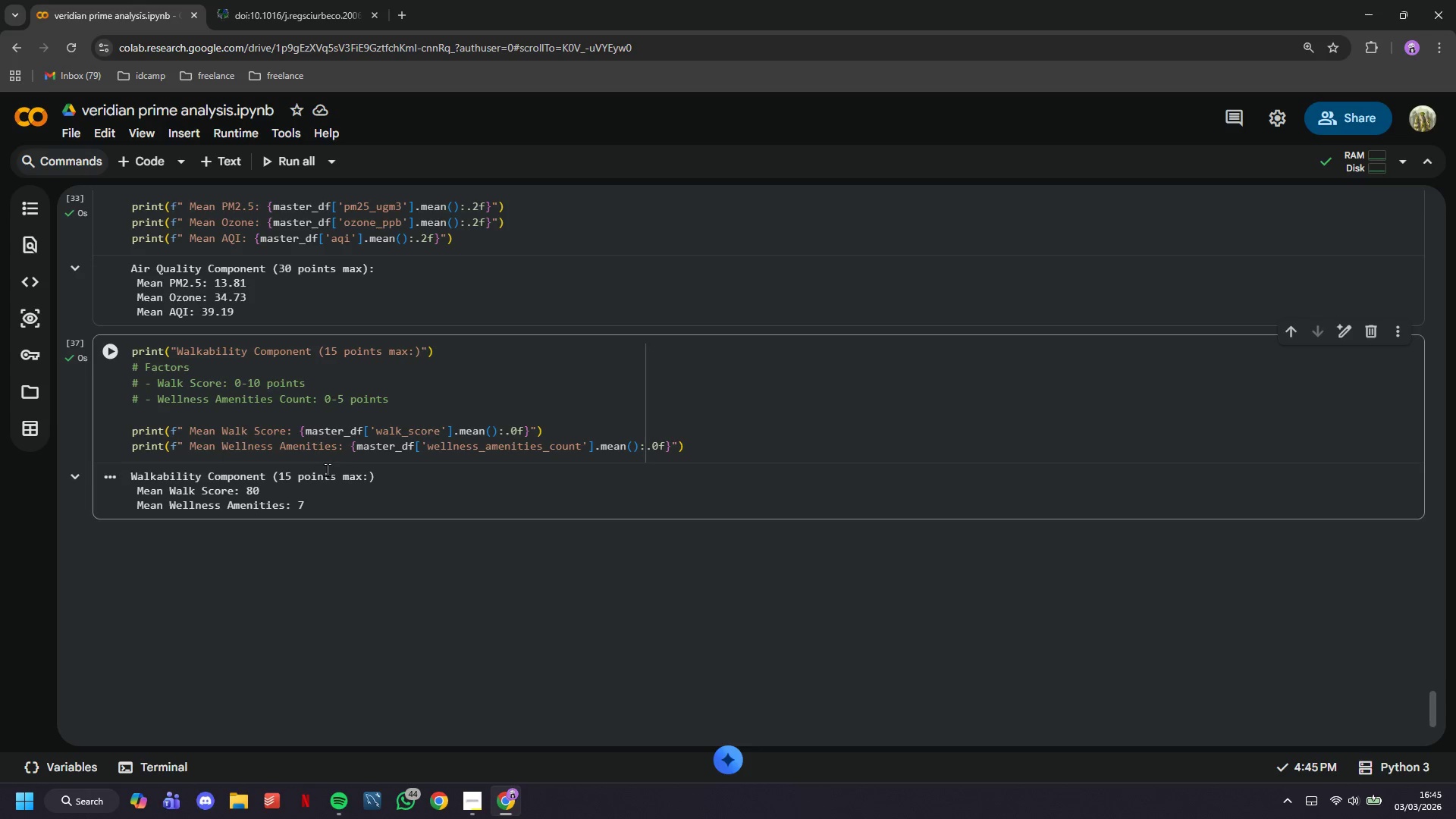 
wait(6.13)
 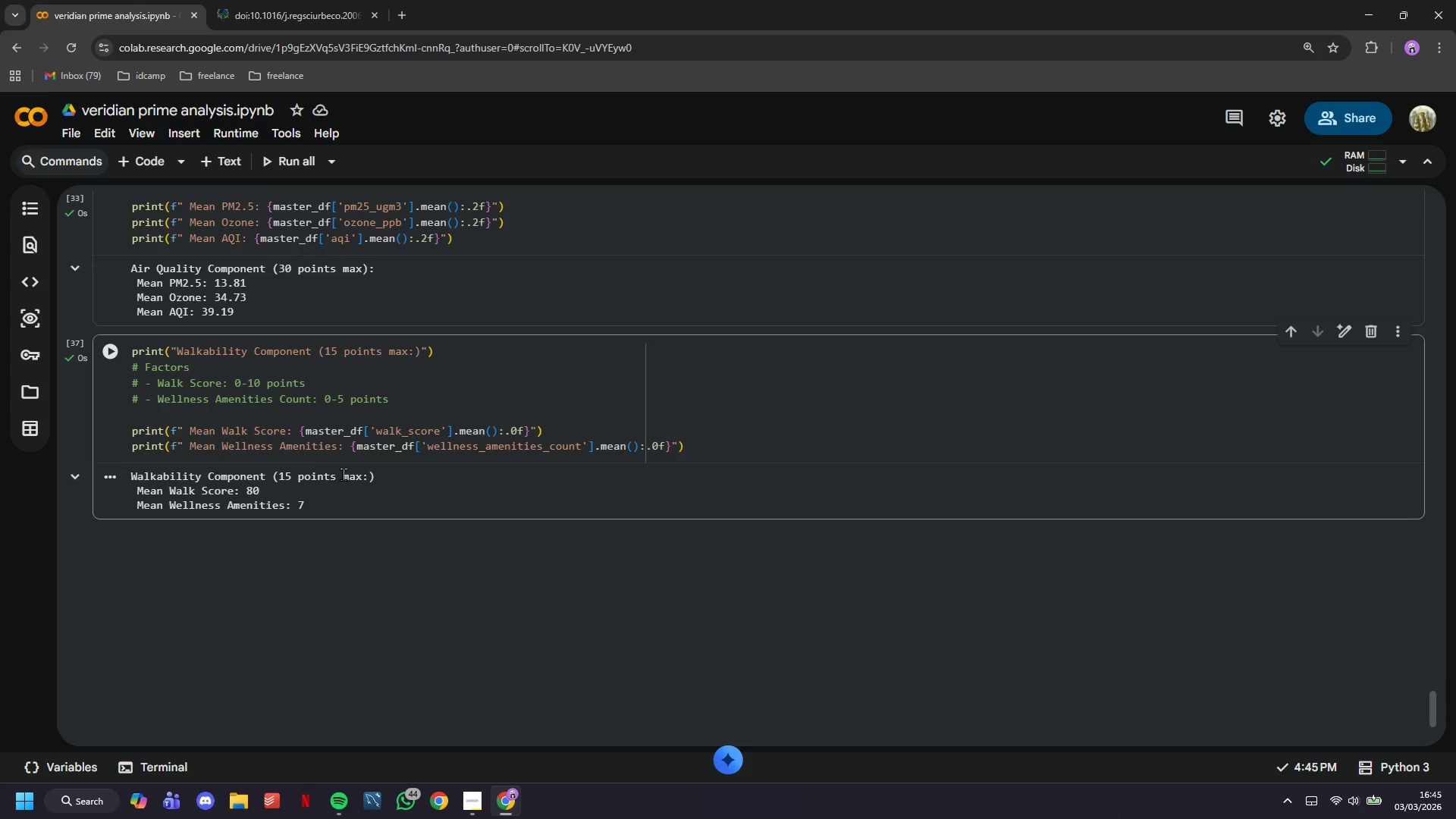 
left_click([149, 168])
 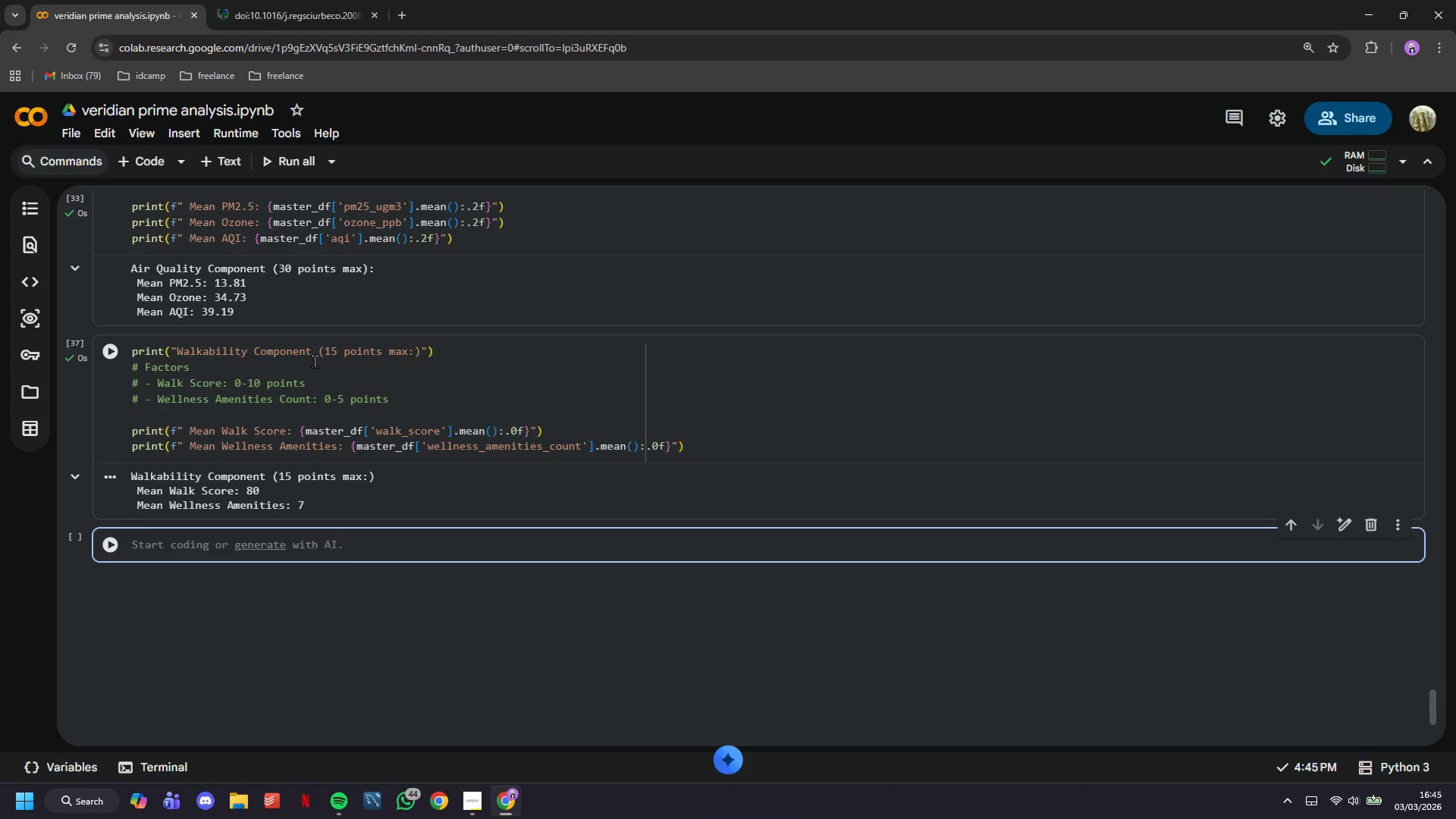 
type(print("Componnet)
key(Backspace)
key(Backspace)
key(Backspace)
type(ent Correlations with Overall Wellness Score: )
 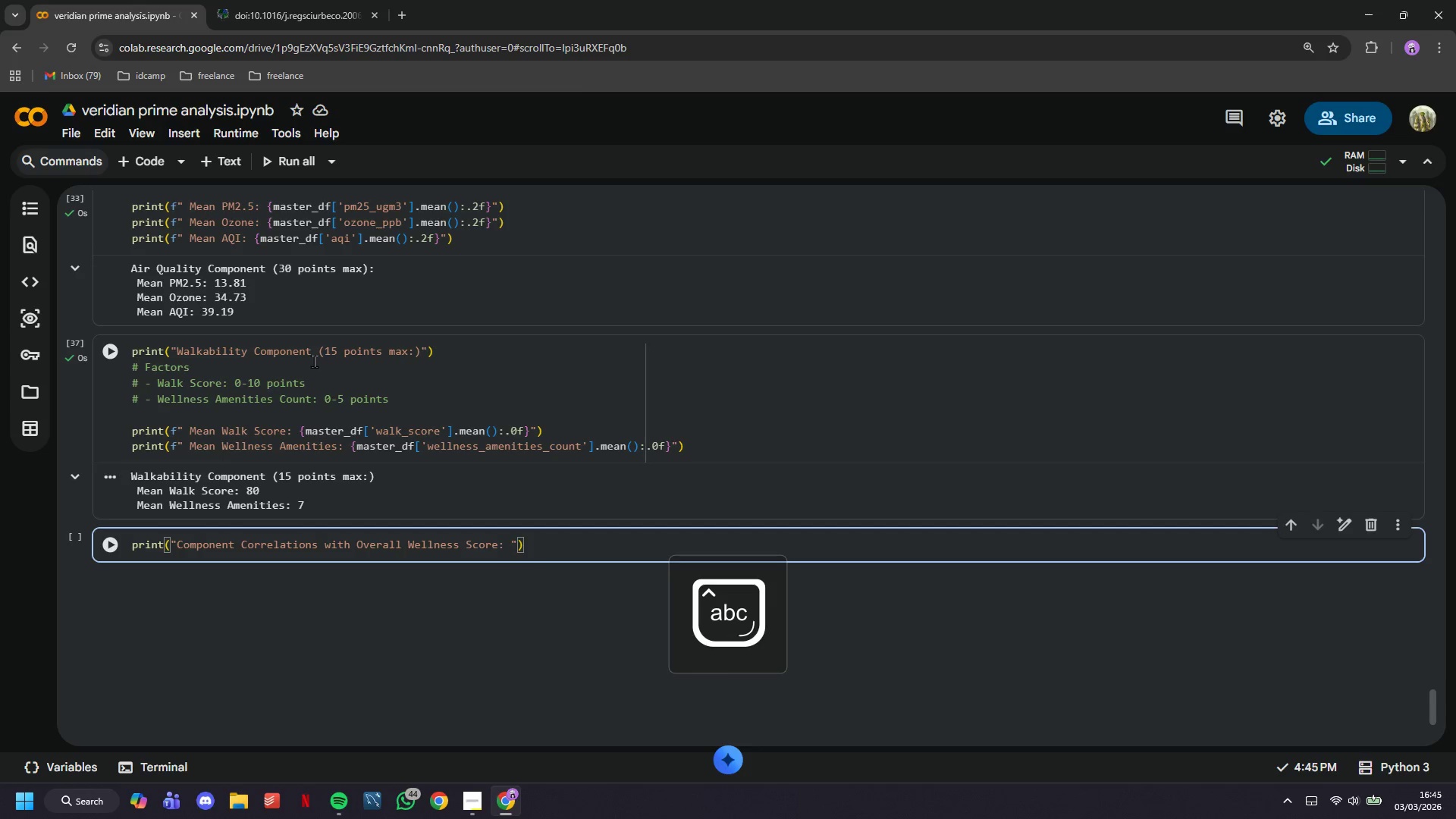 
key(ArrowRight)
 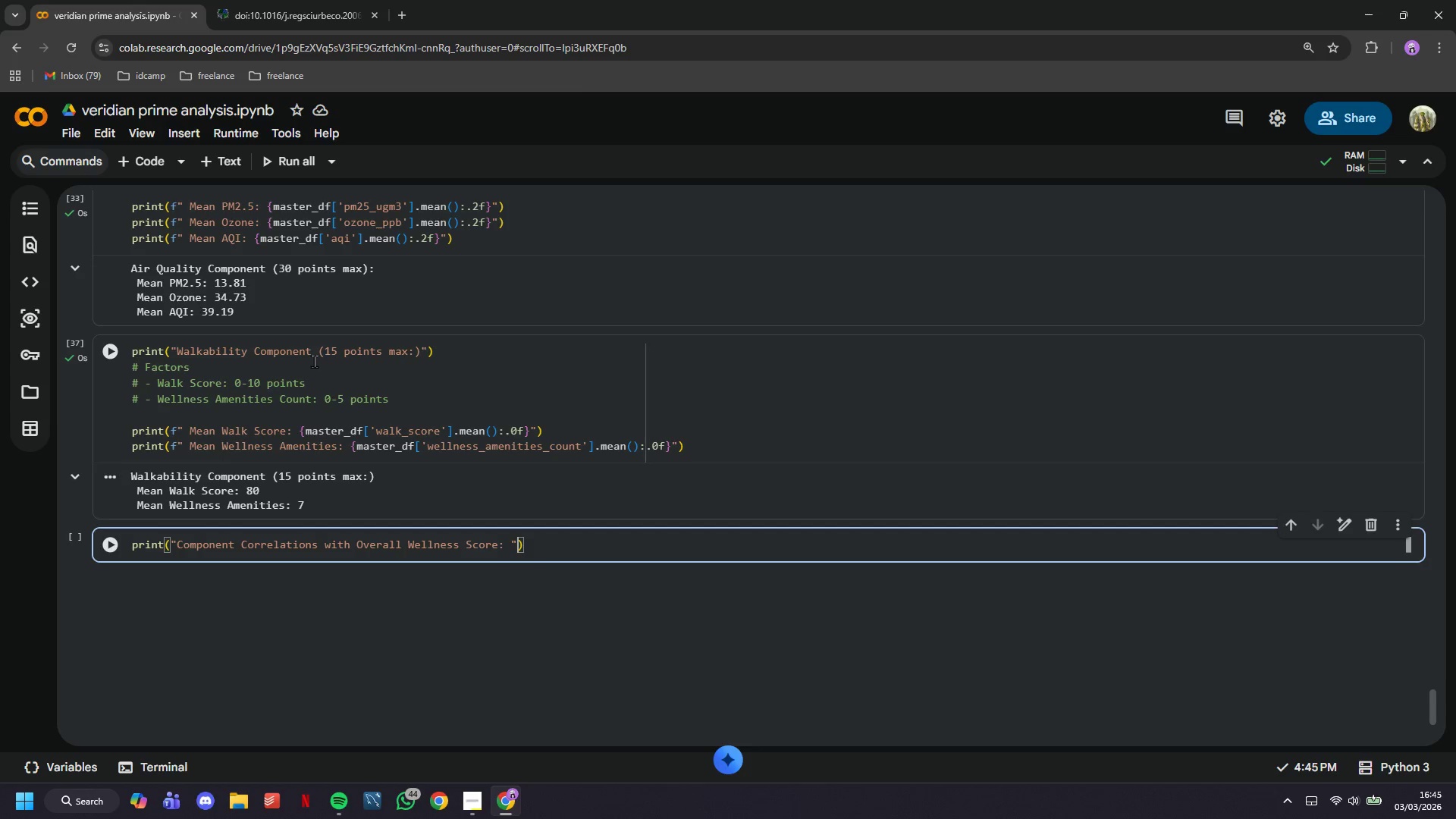 
key(ArrowRight)
 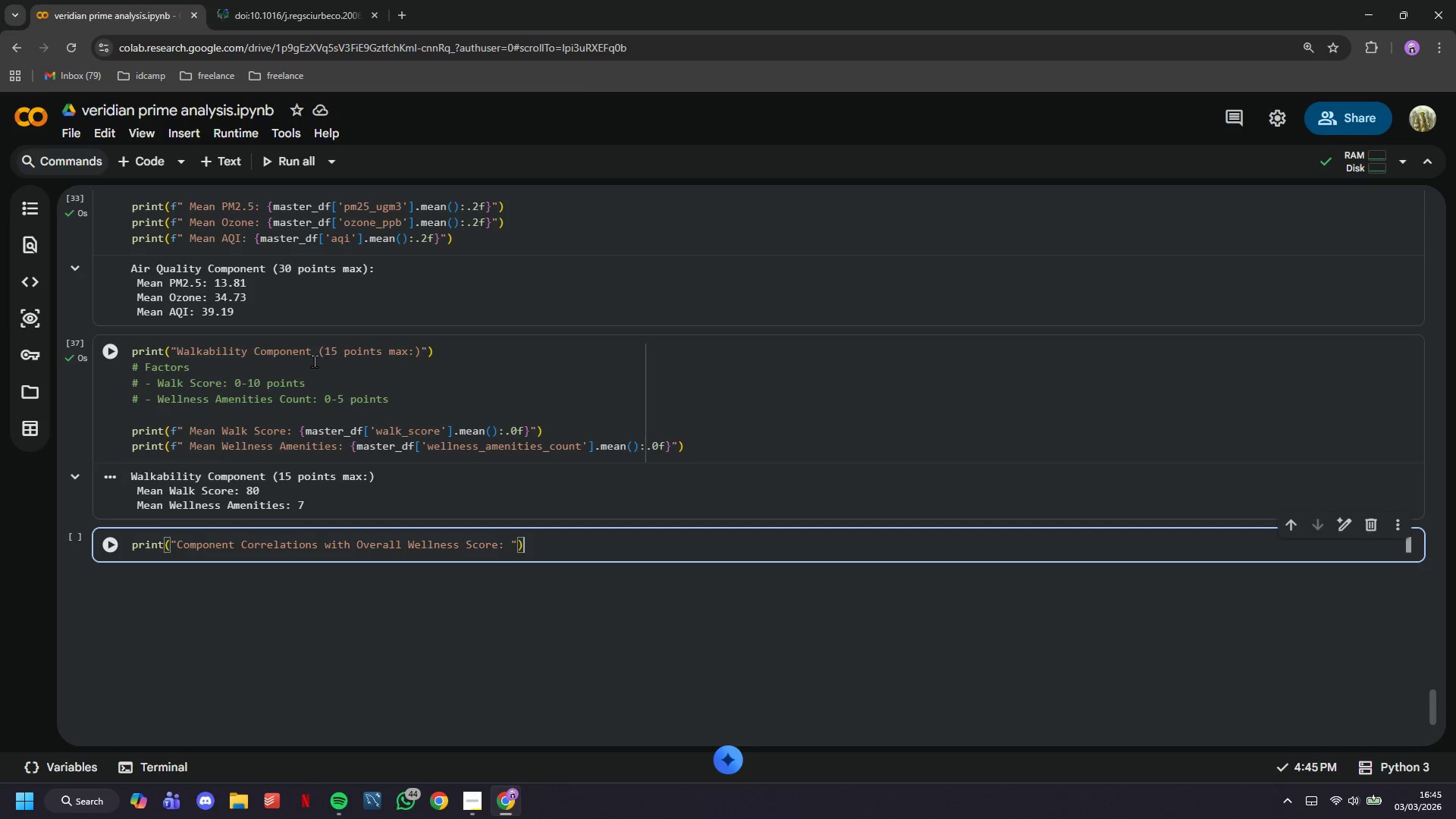 
key(ArrowRight)
 